 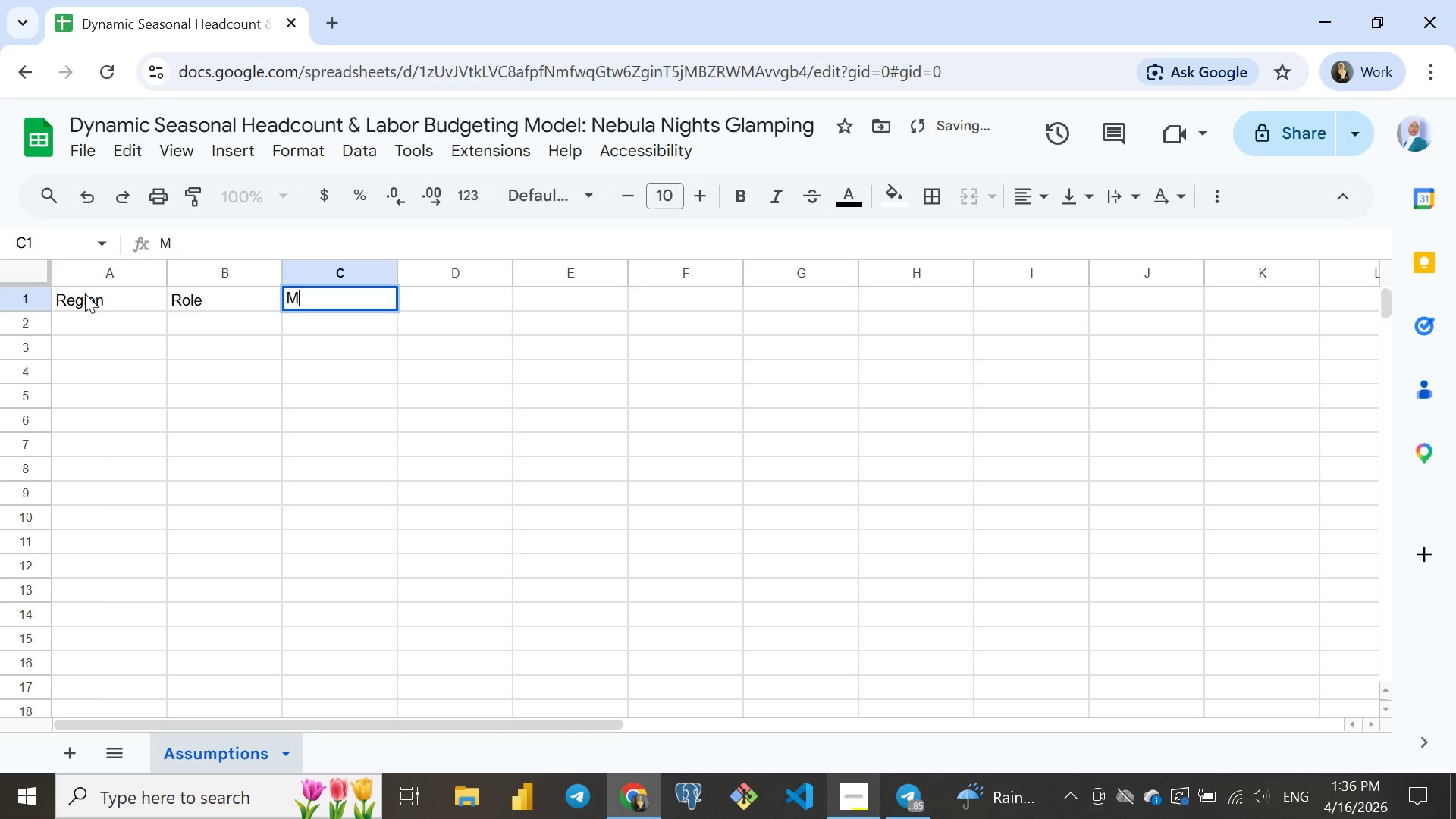 
hold_key(key=ShiftRight, duration=0.58)
 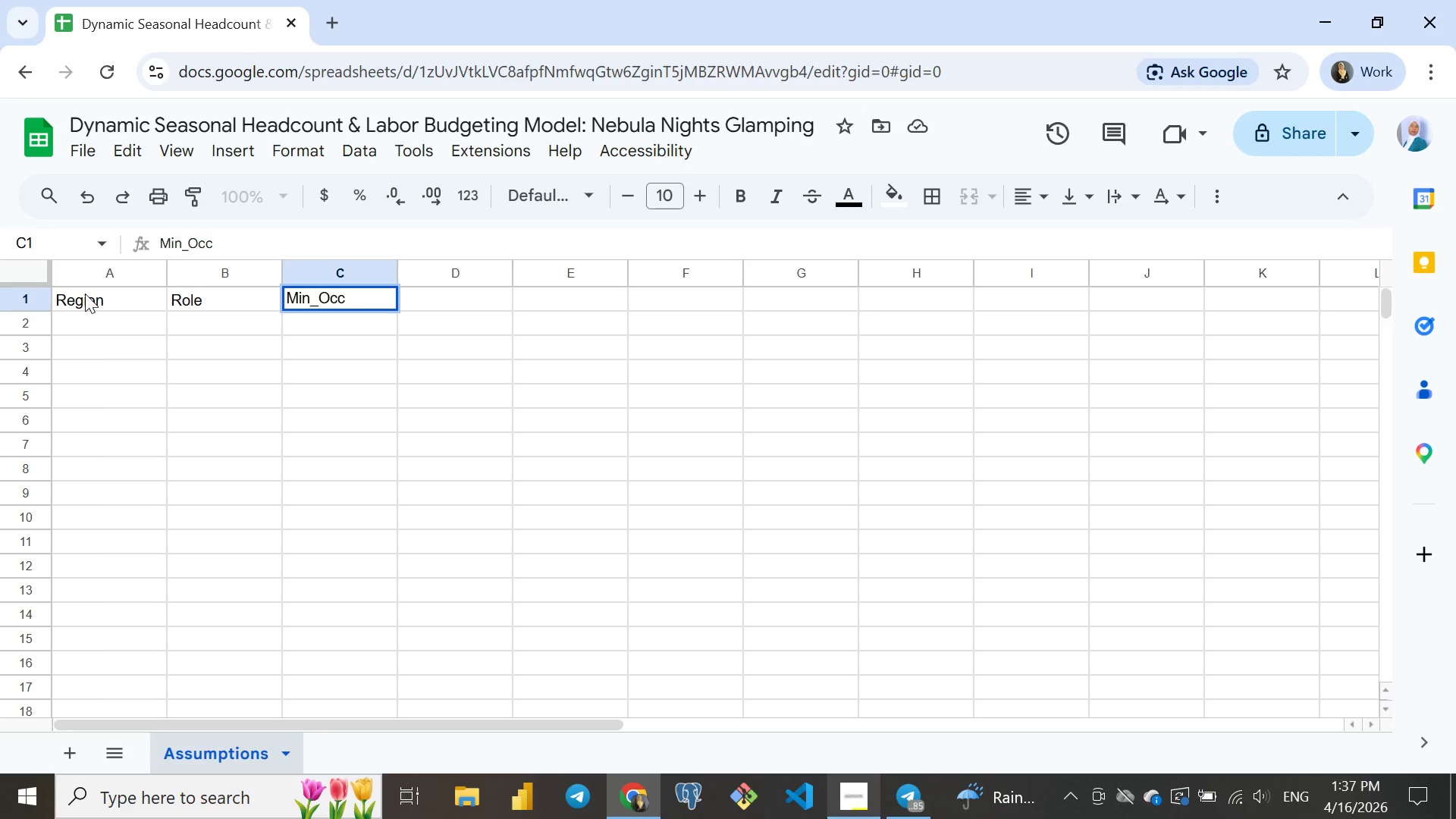 
hold_key(key=ShiftRight, duration=0.78)
 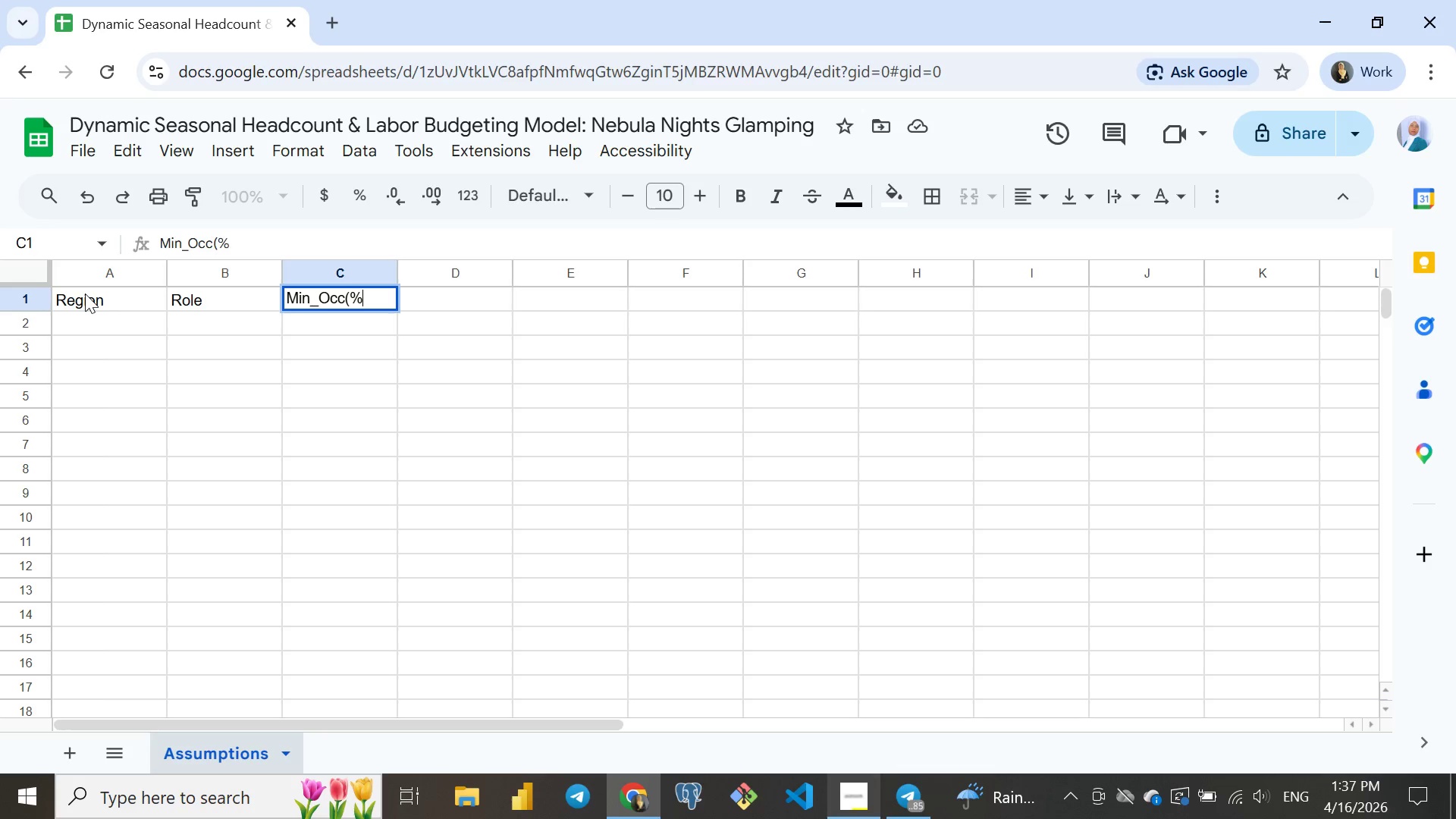 
hold_key(key=ShiftRight, duration=0.33)
 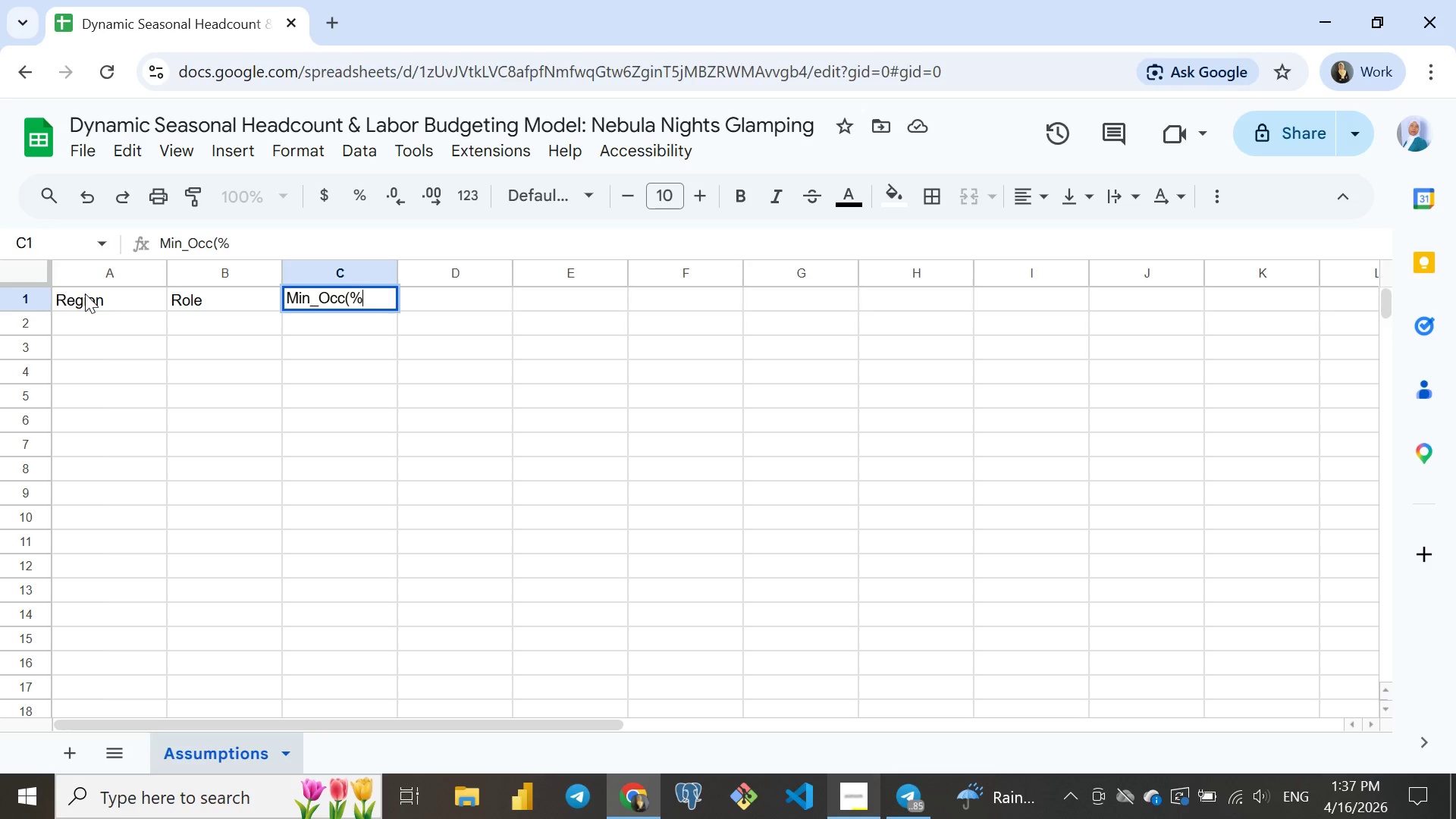 
hold_key(key=ShiftRight, duration=0.88)
 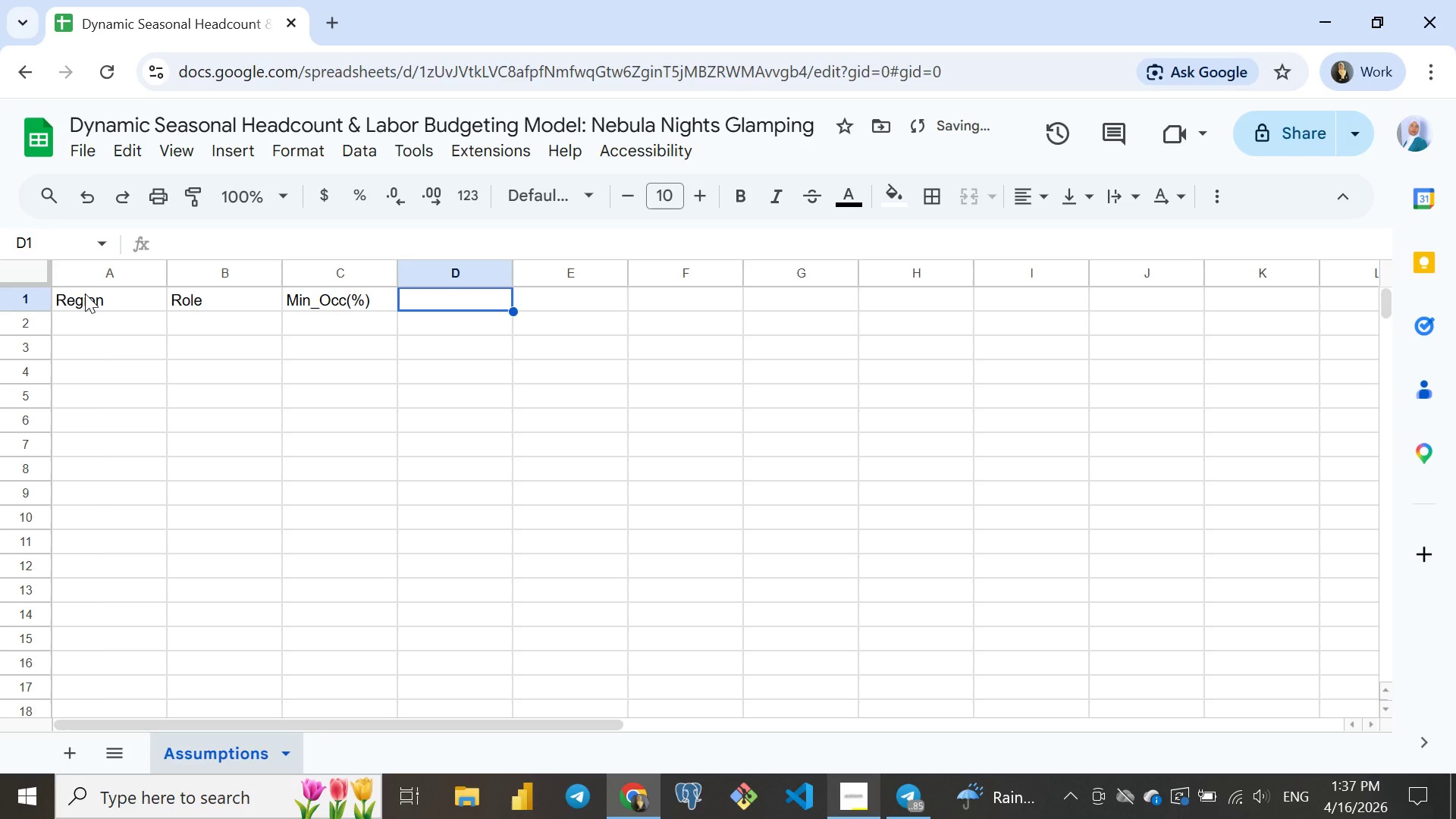 
key(ArrowRight)
 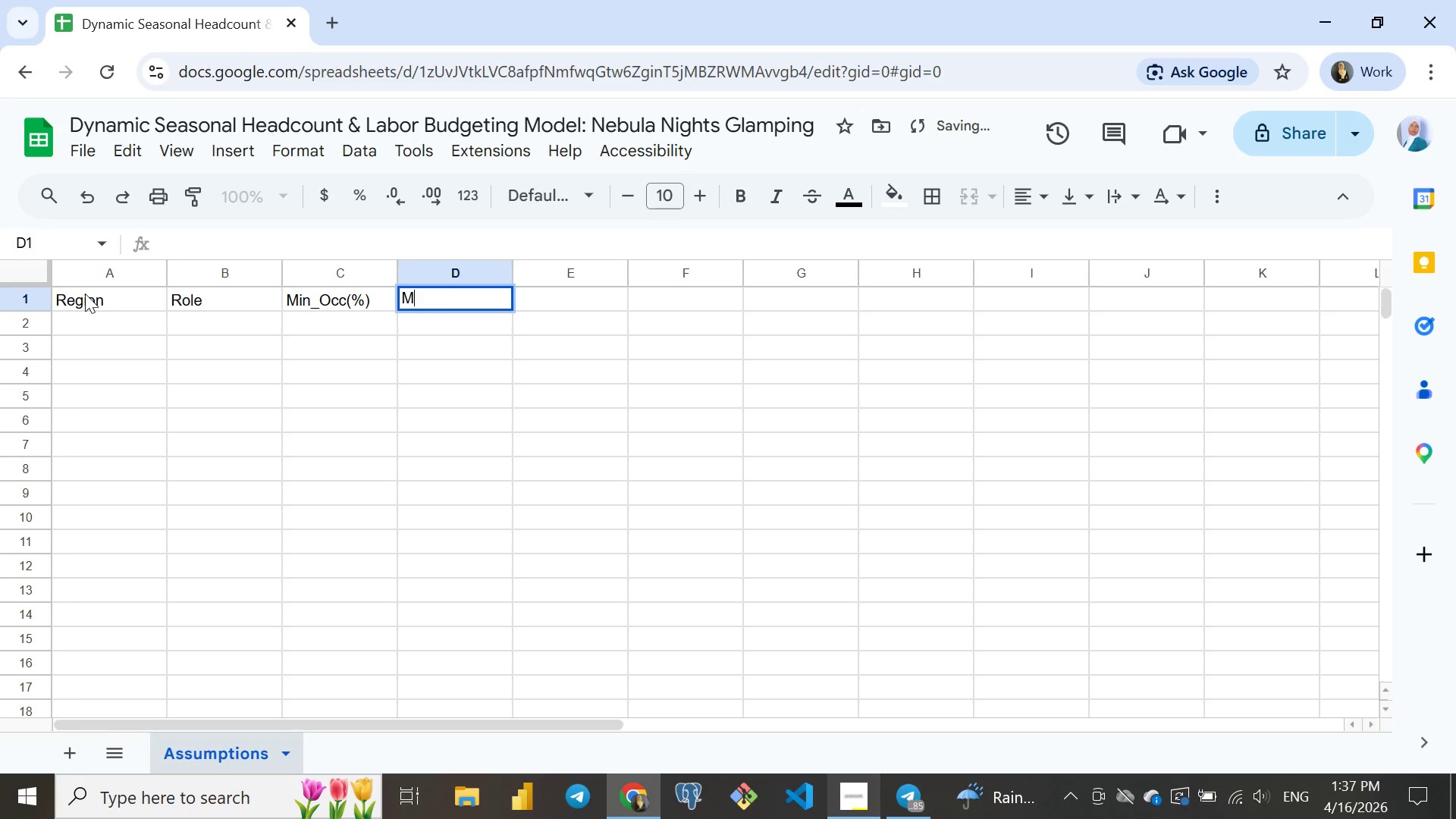 
type(Max_Occ)
 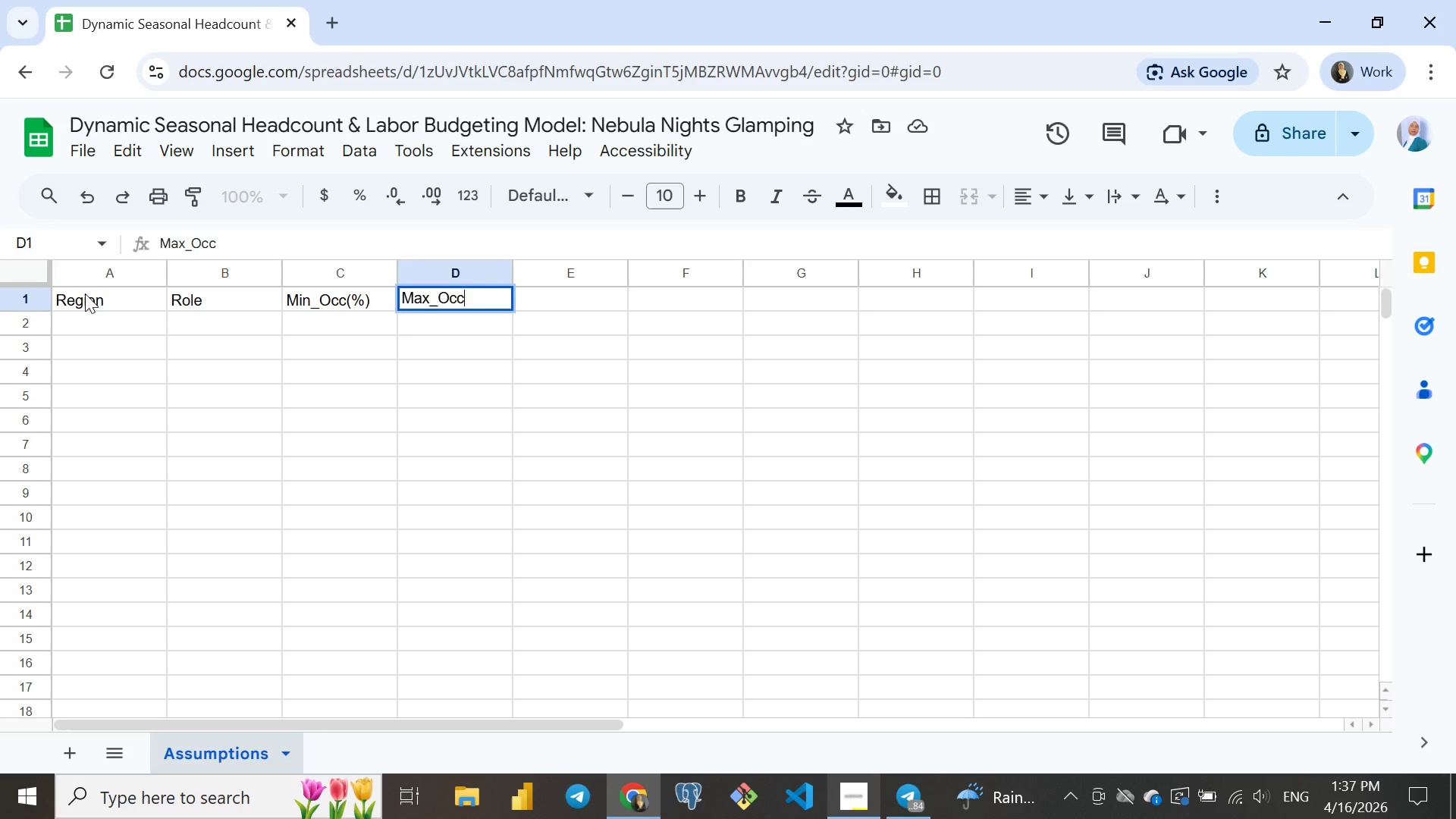 
type(())
 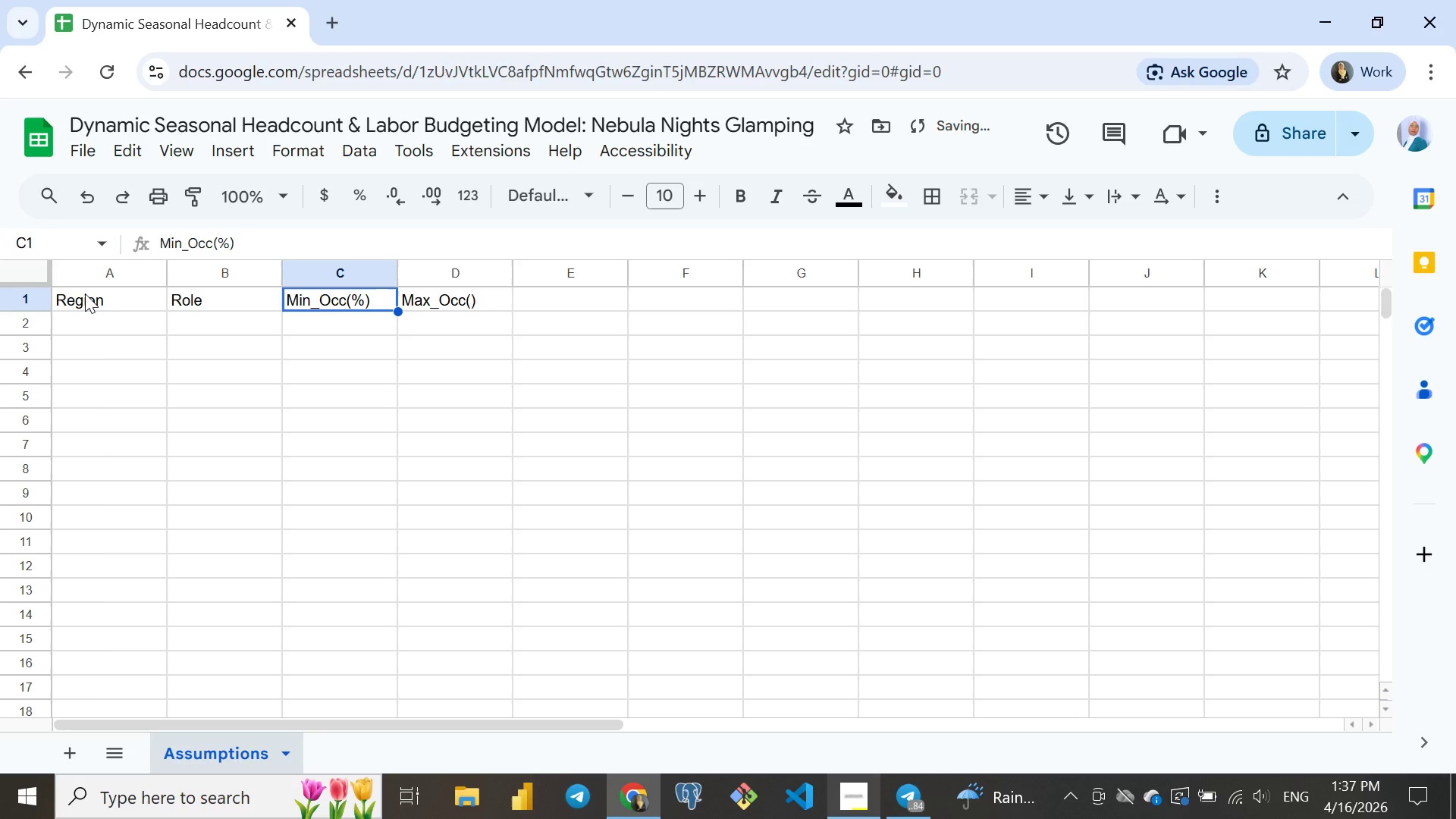 
key(ArrowLeft)
 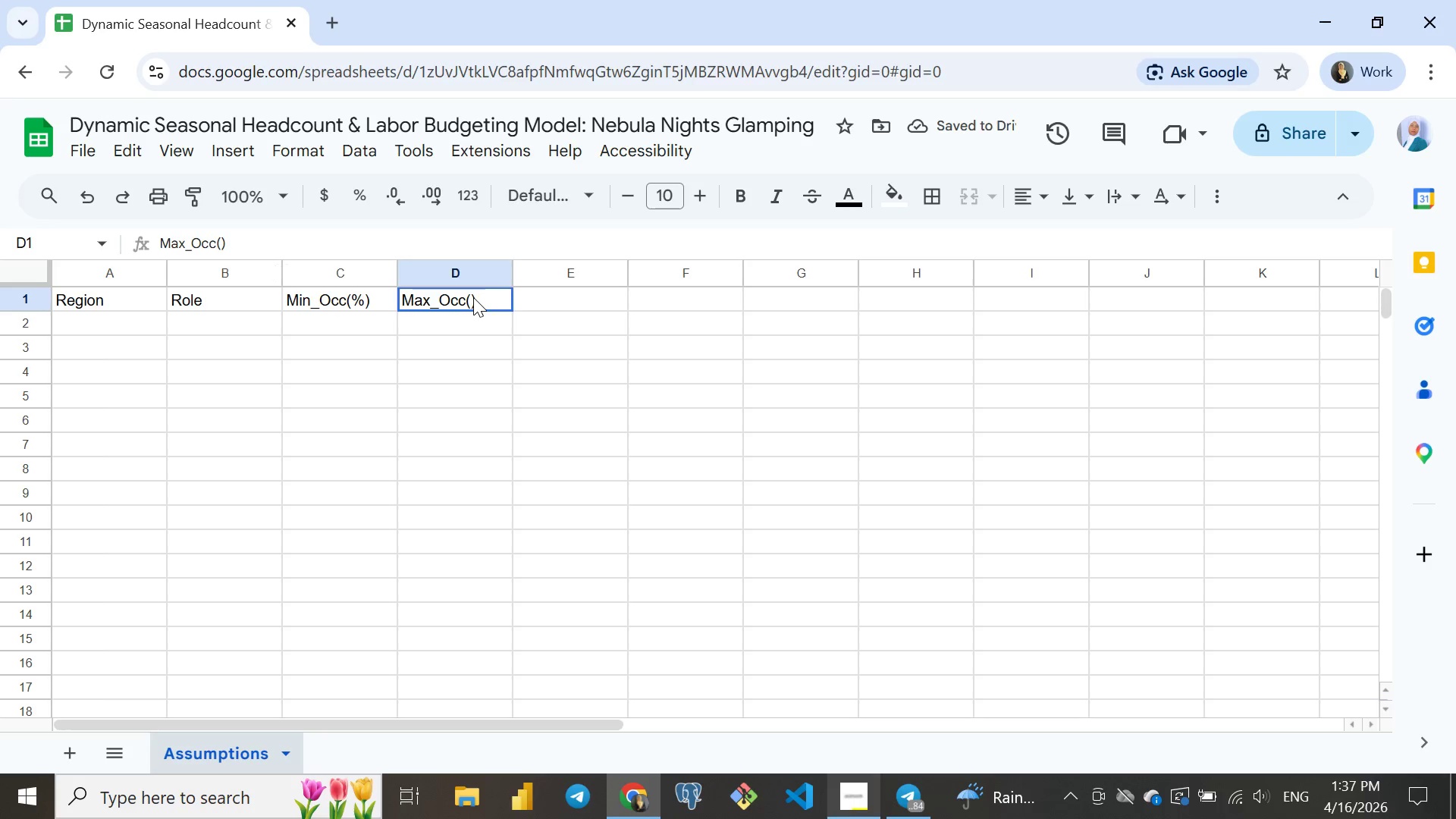 
double_click([473, 297])
 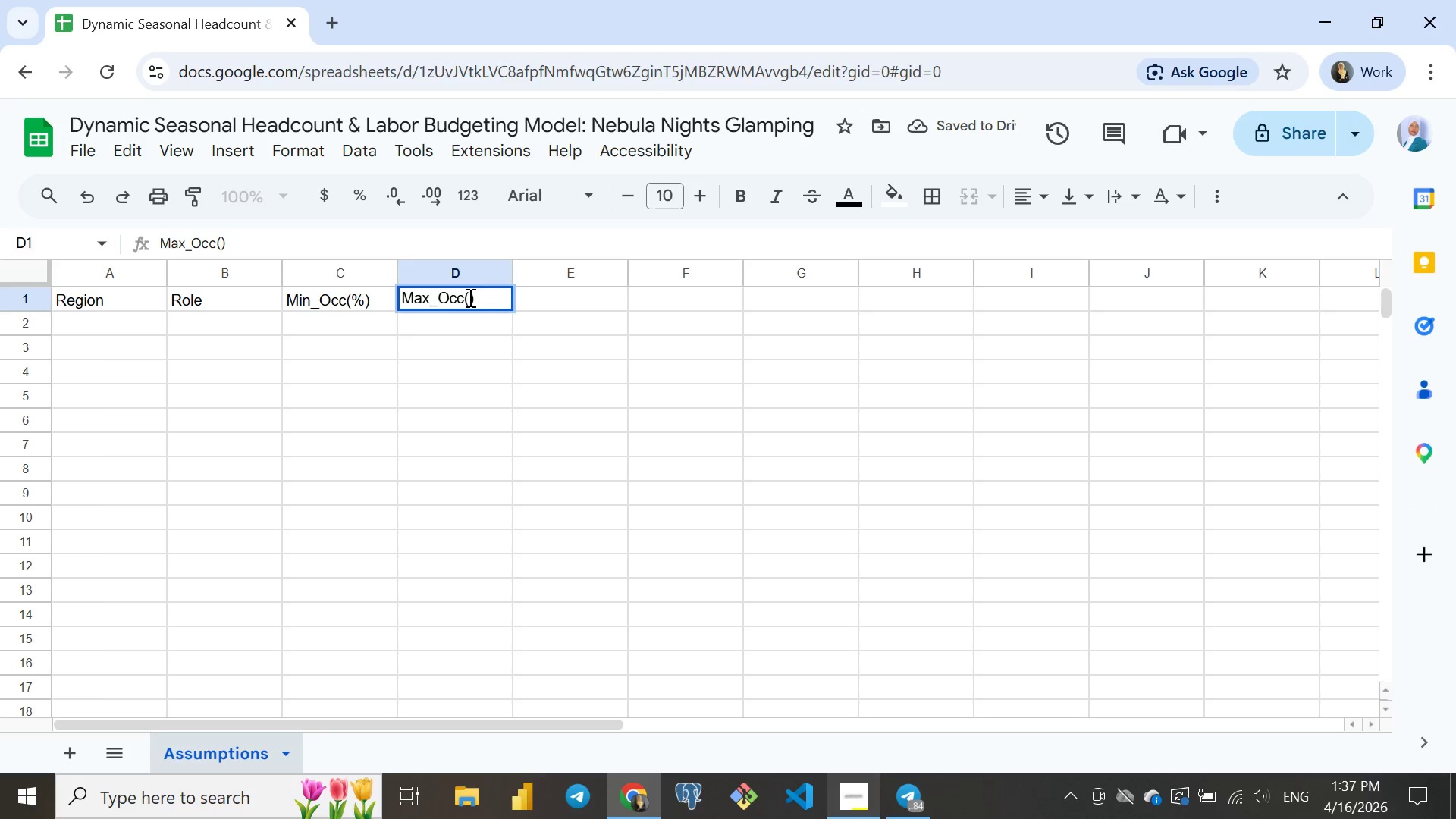 
left_click([469, 297])
 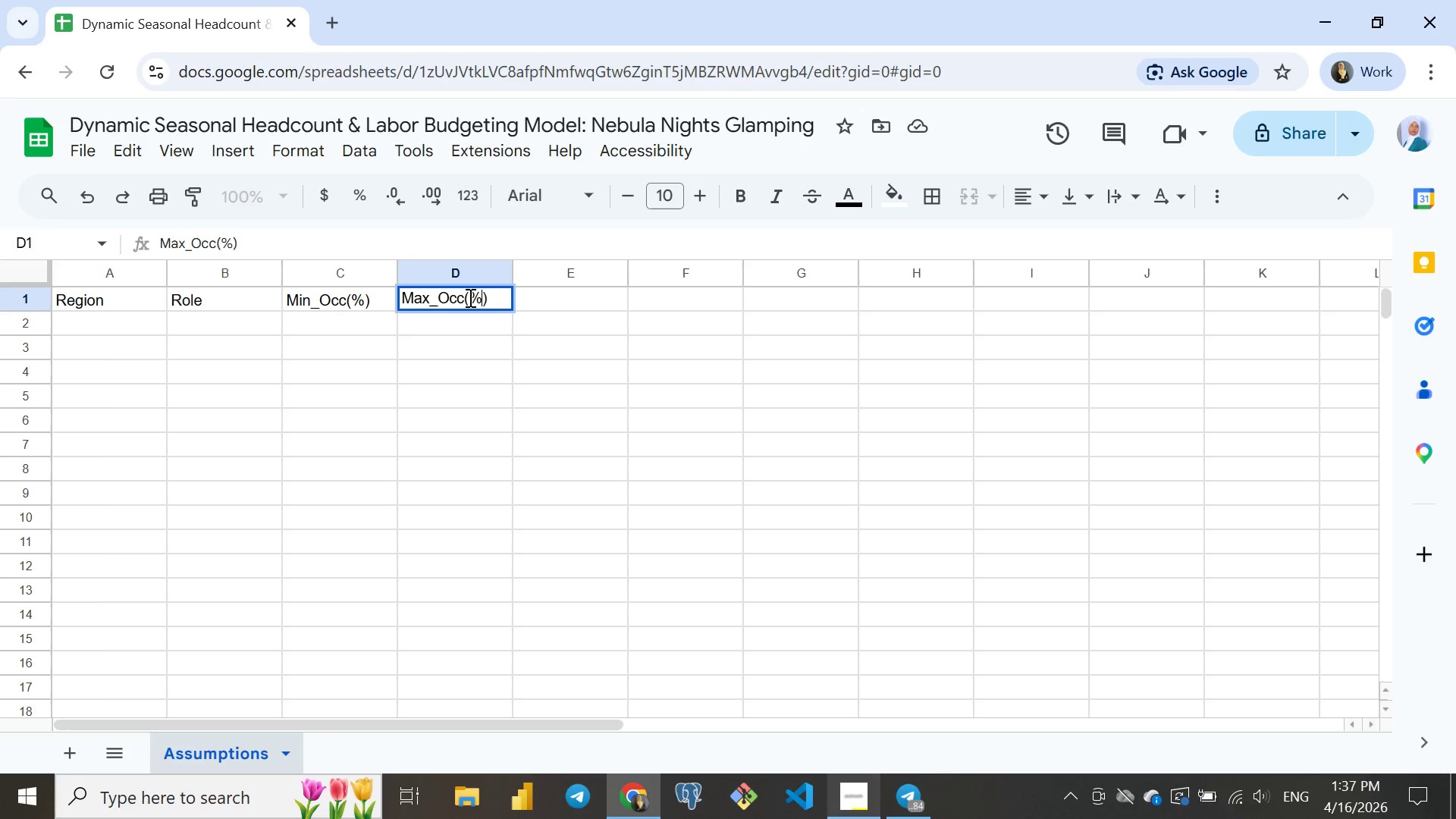 
key(Shift+ShiftLeft)
 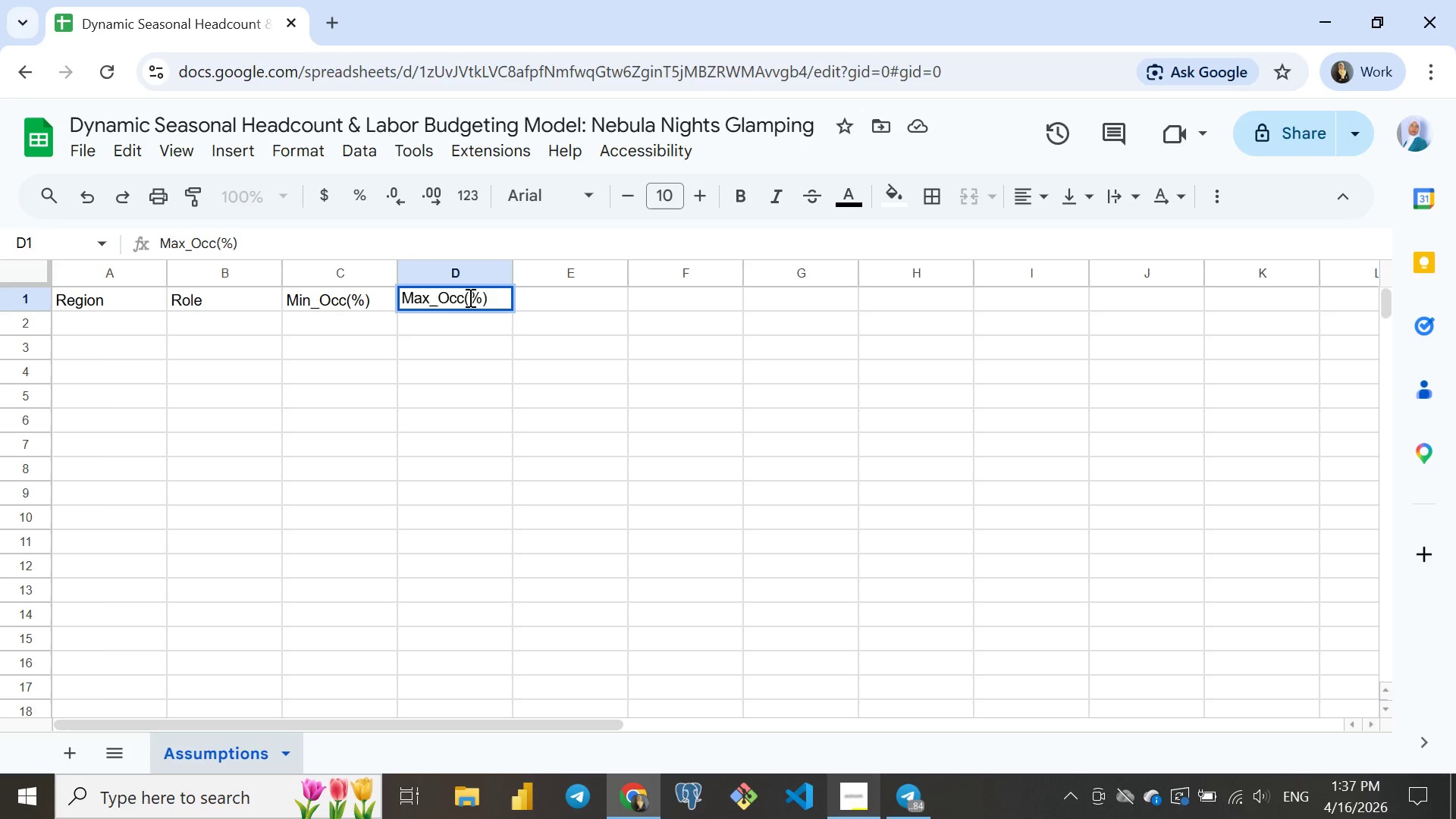 
key(Shift+5)
 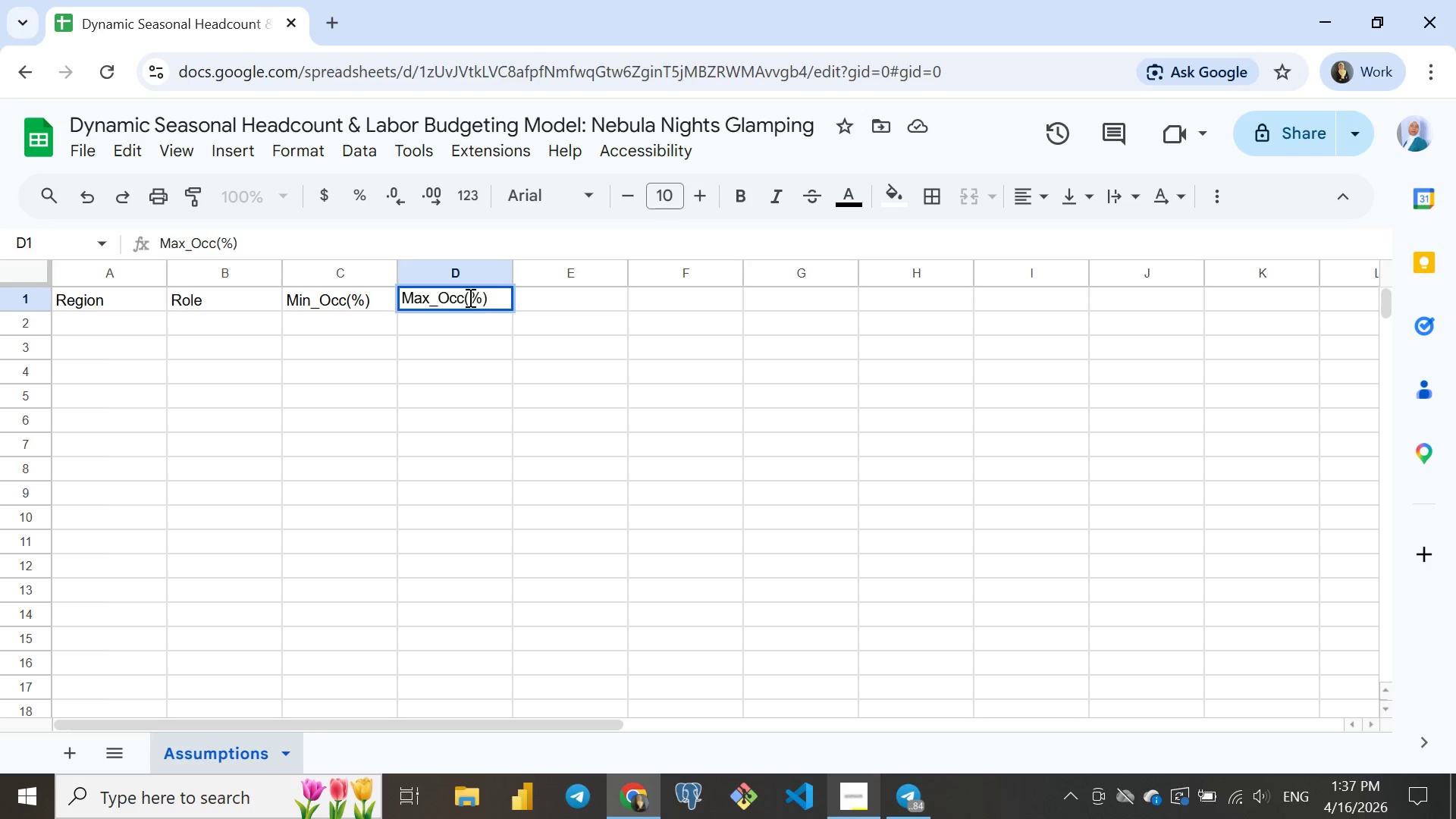 
key(ArrowRight)
 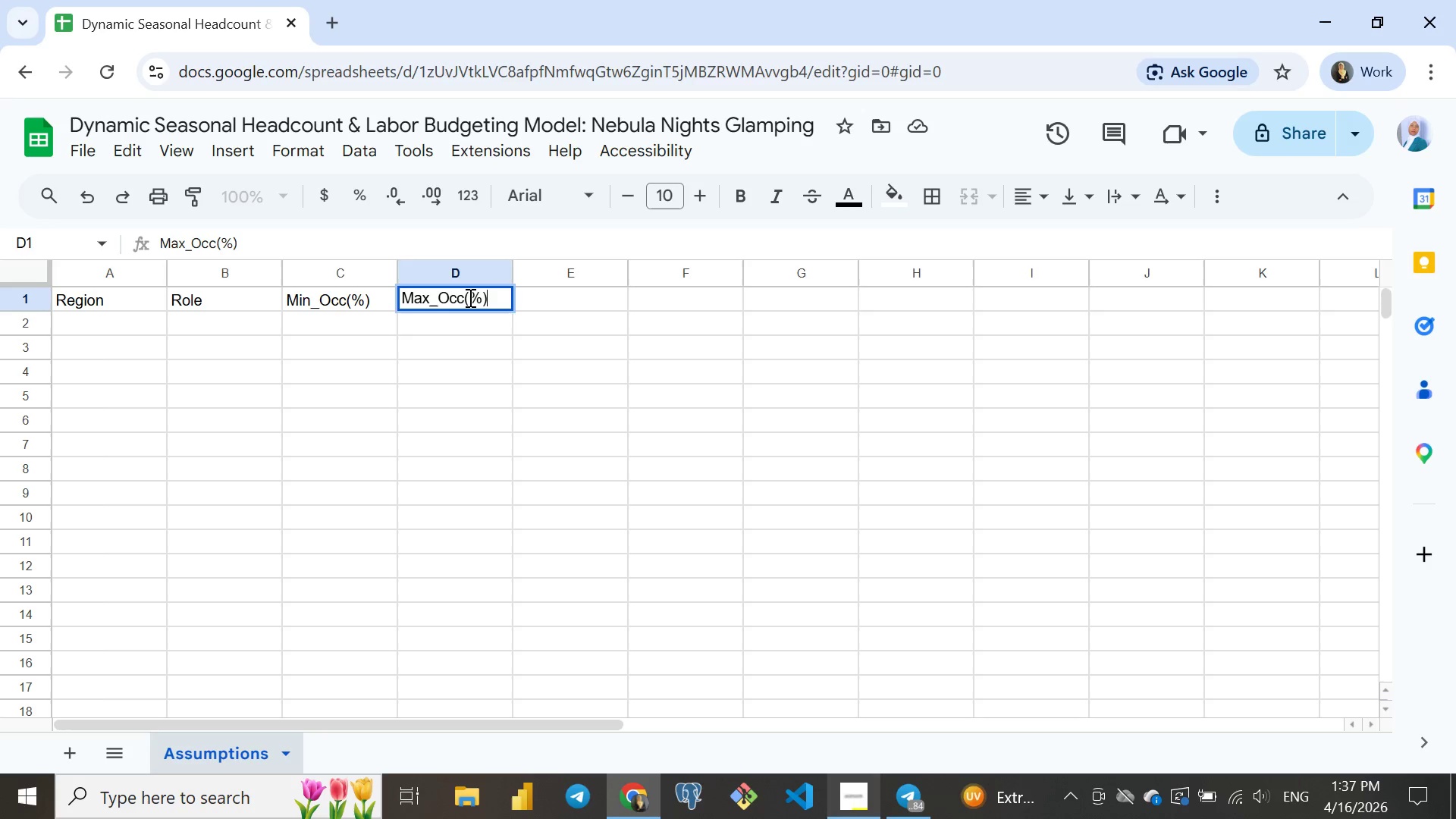 
key(ArrowRight)
 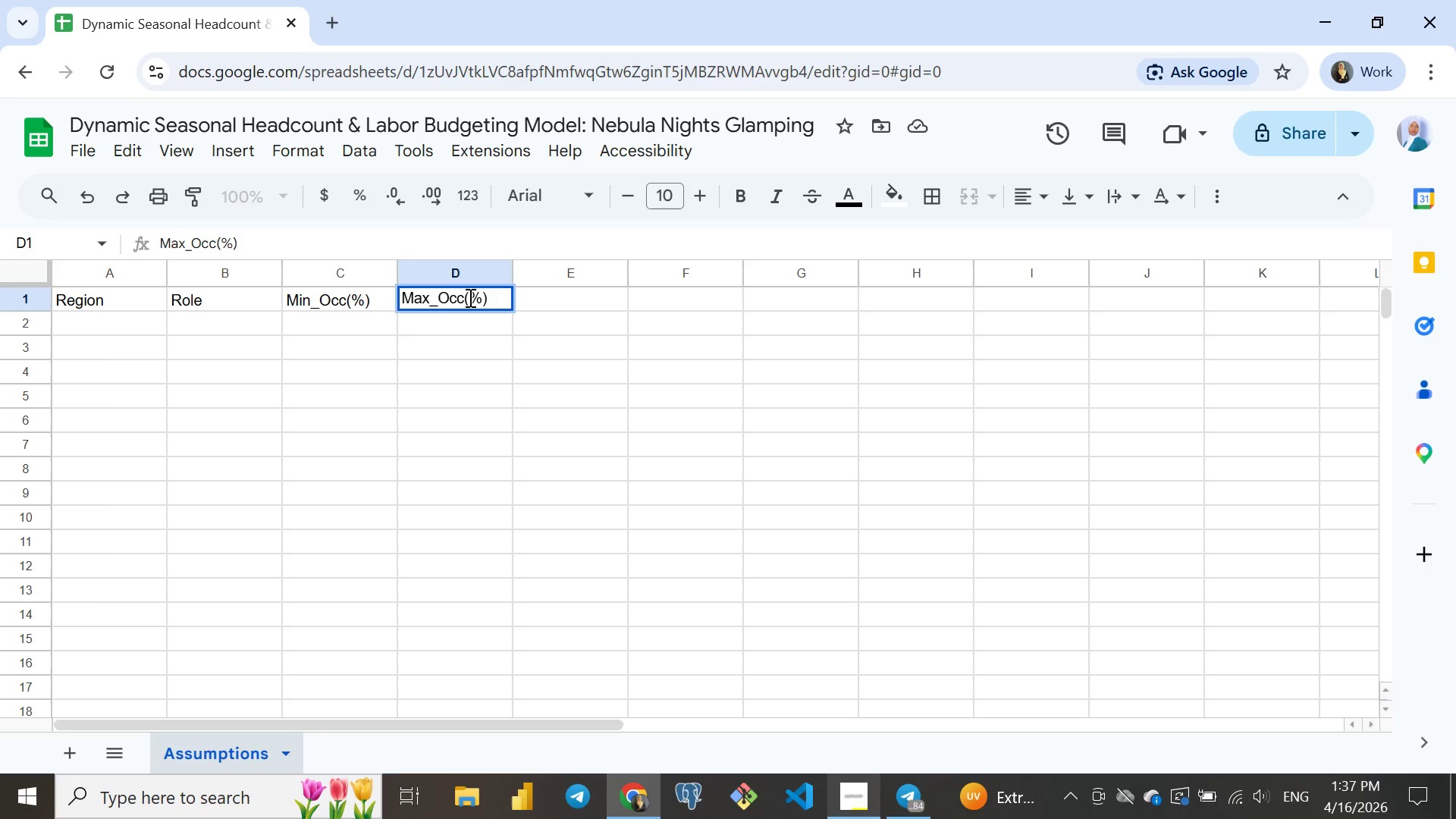 
key(ArrowRight)
 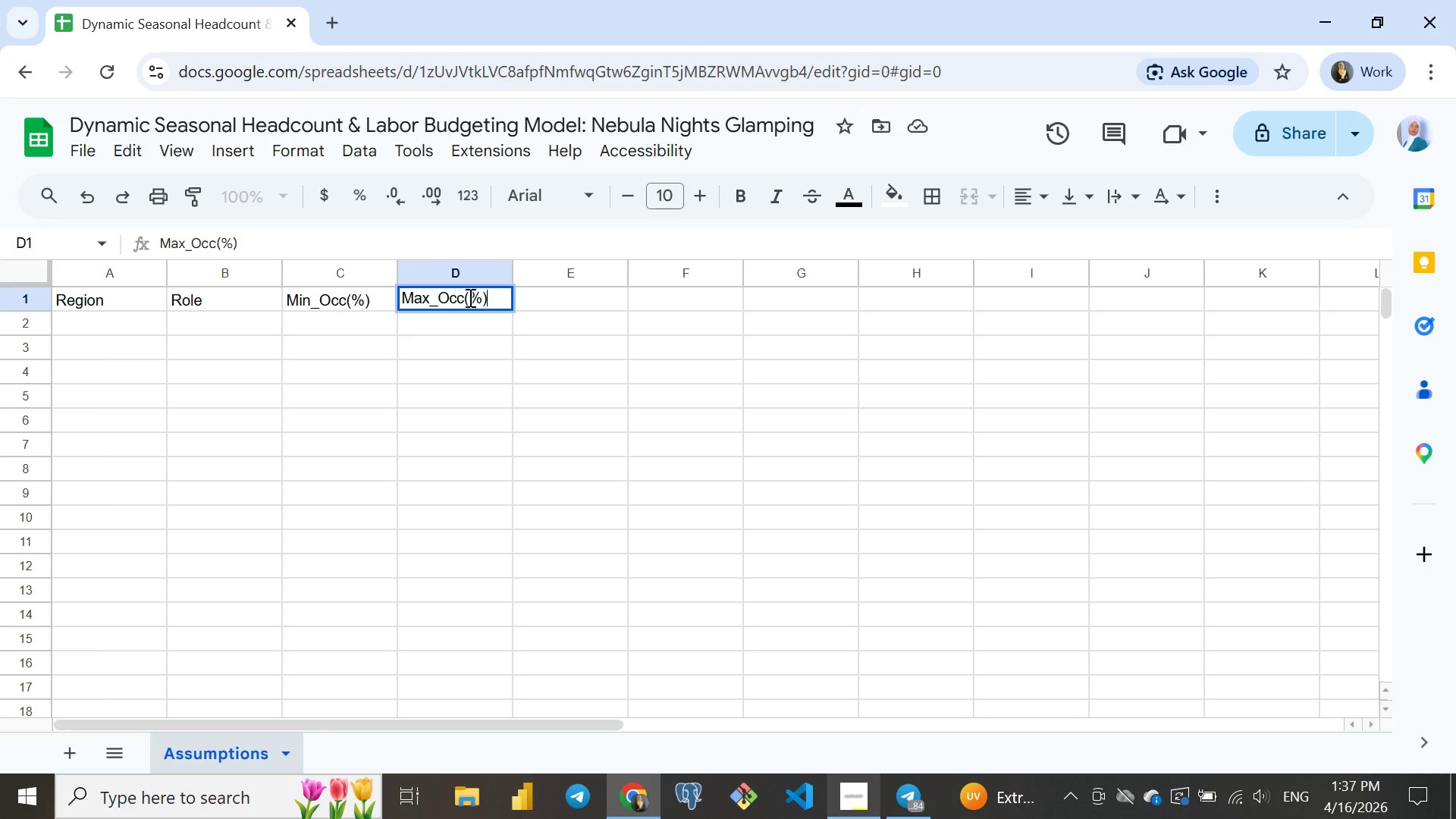 
key(ArrowRight)
 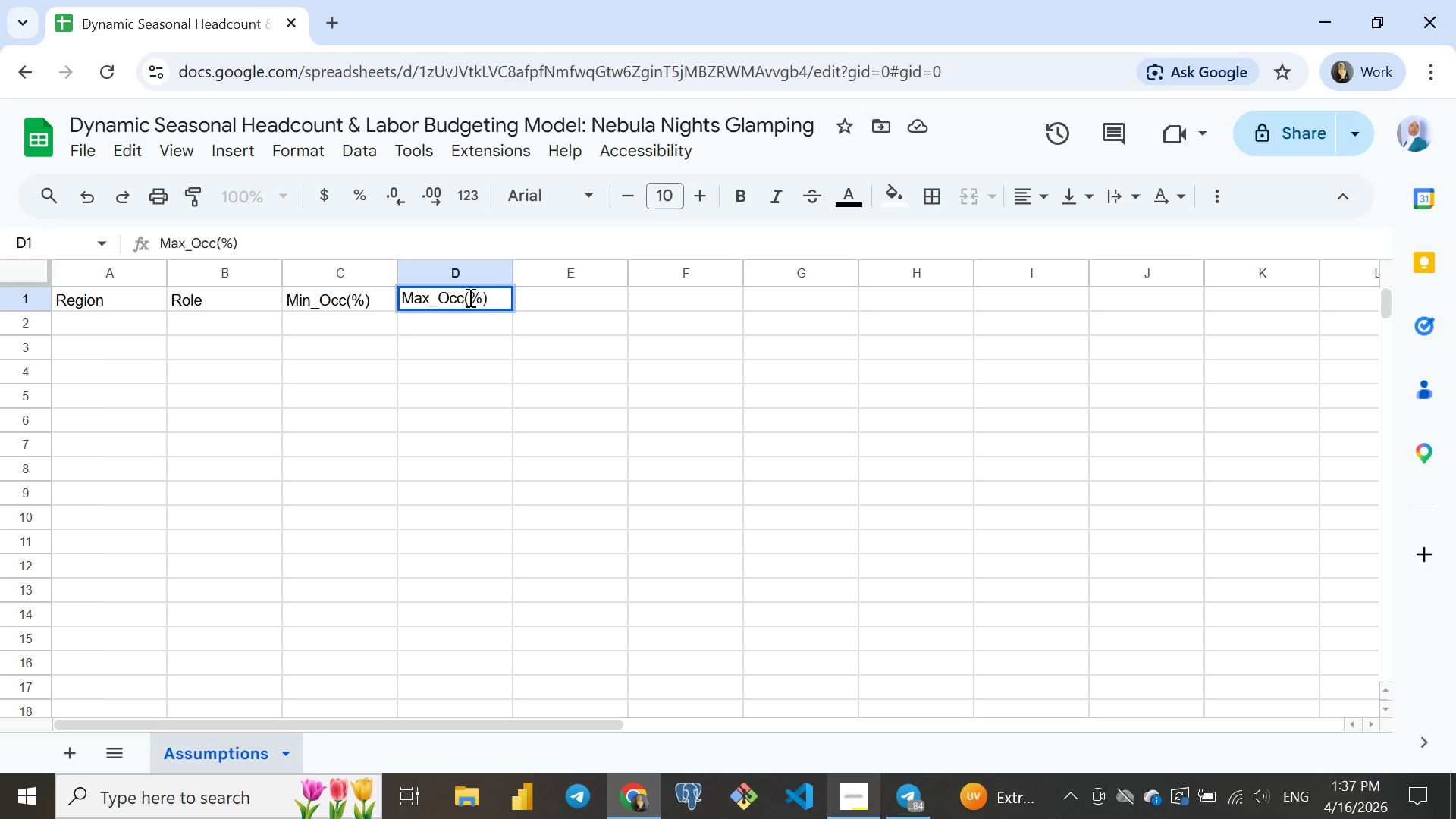 
key(ArrowRight)
 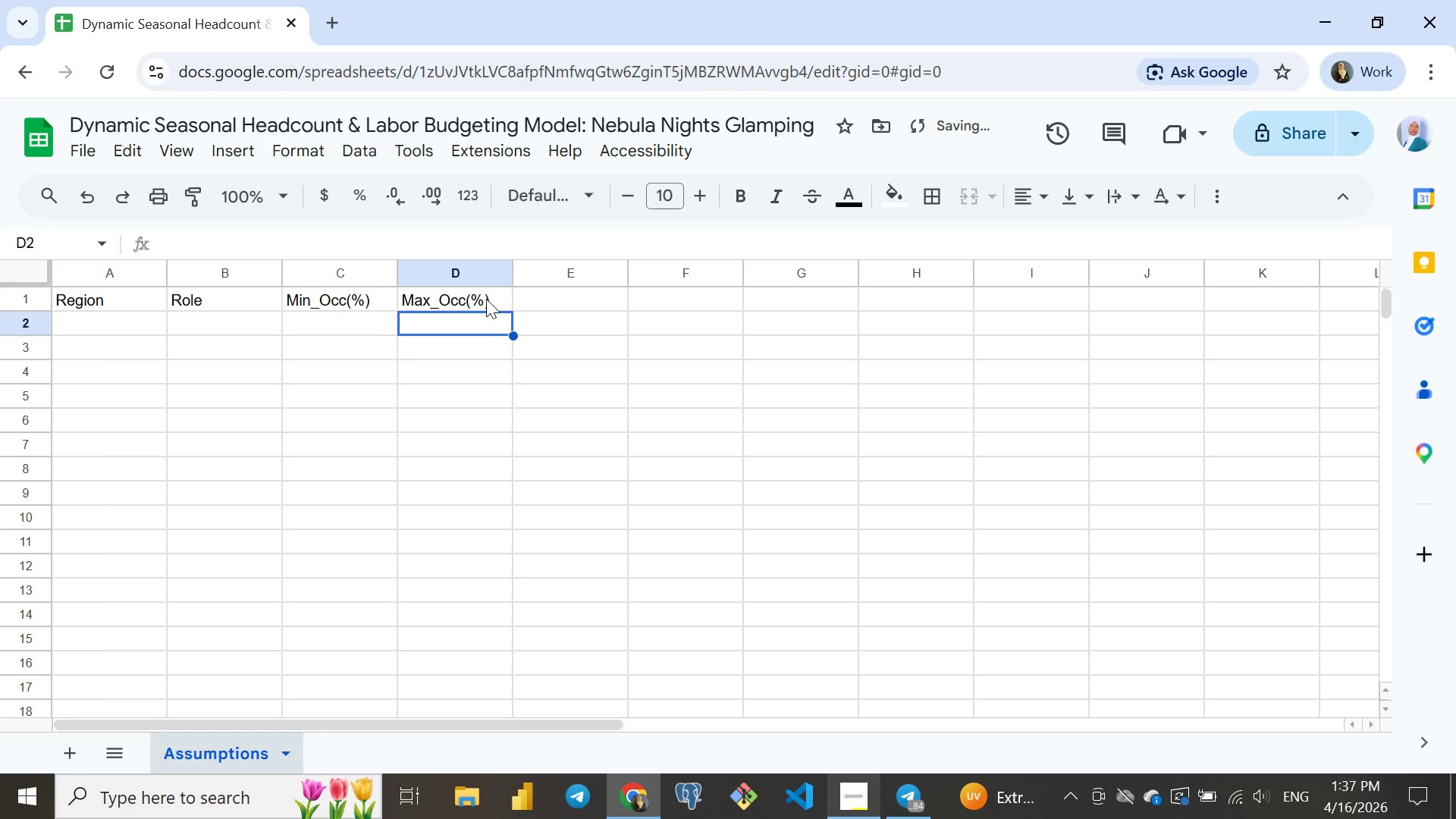 
key(Enter)
 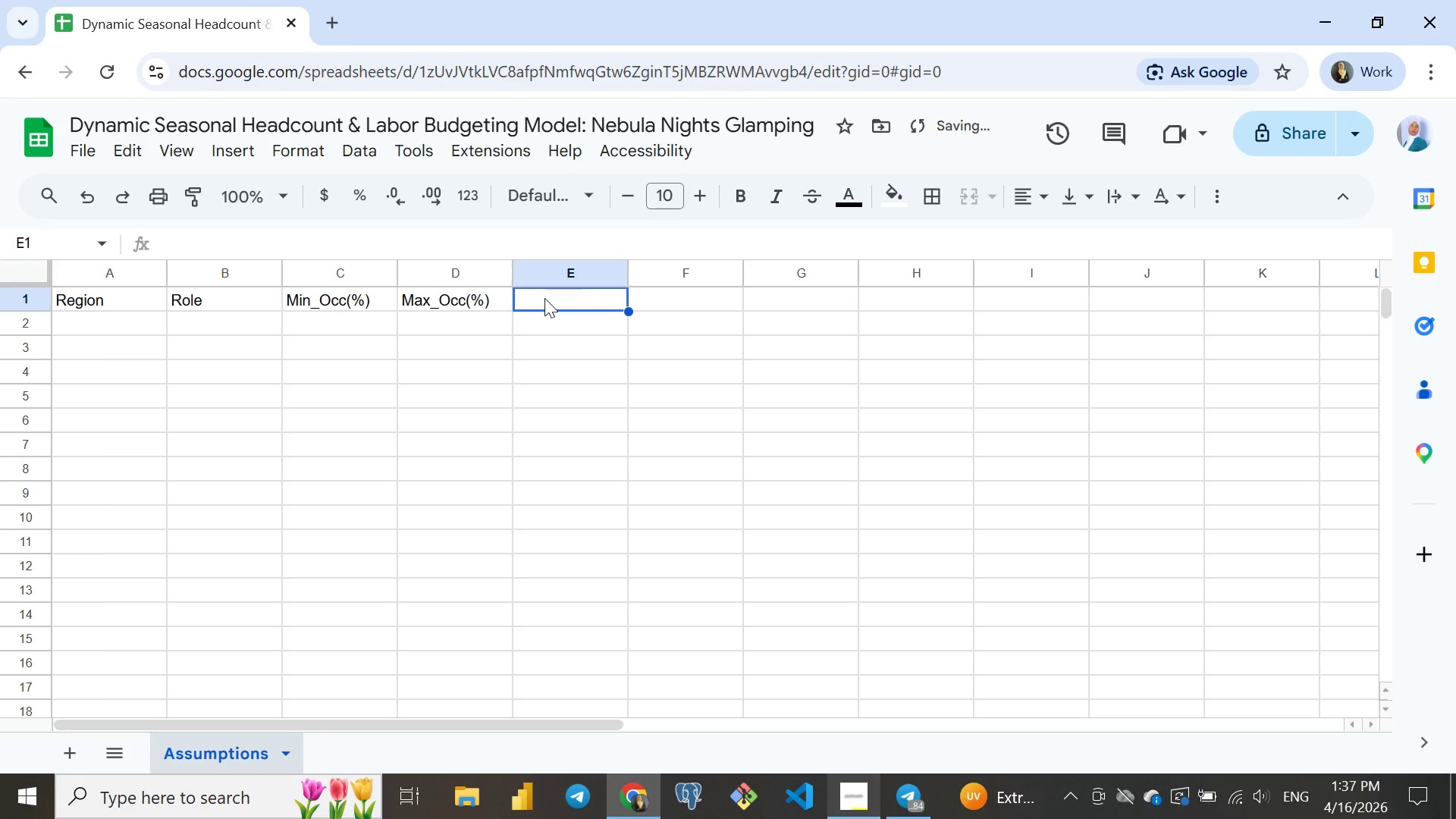 
left_click([544, 298])
 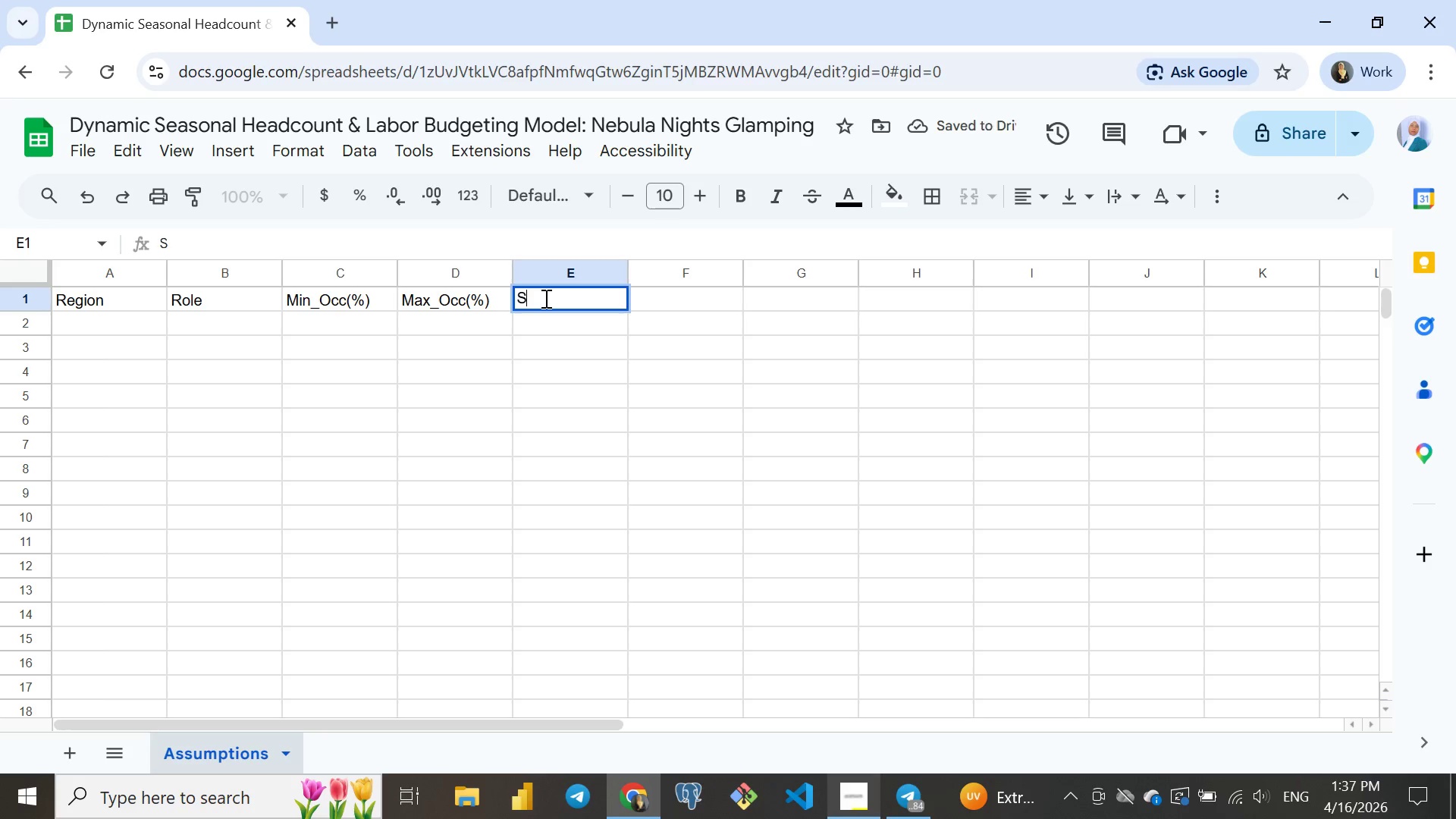 
type(Staff_per_10_Guests)
 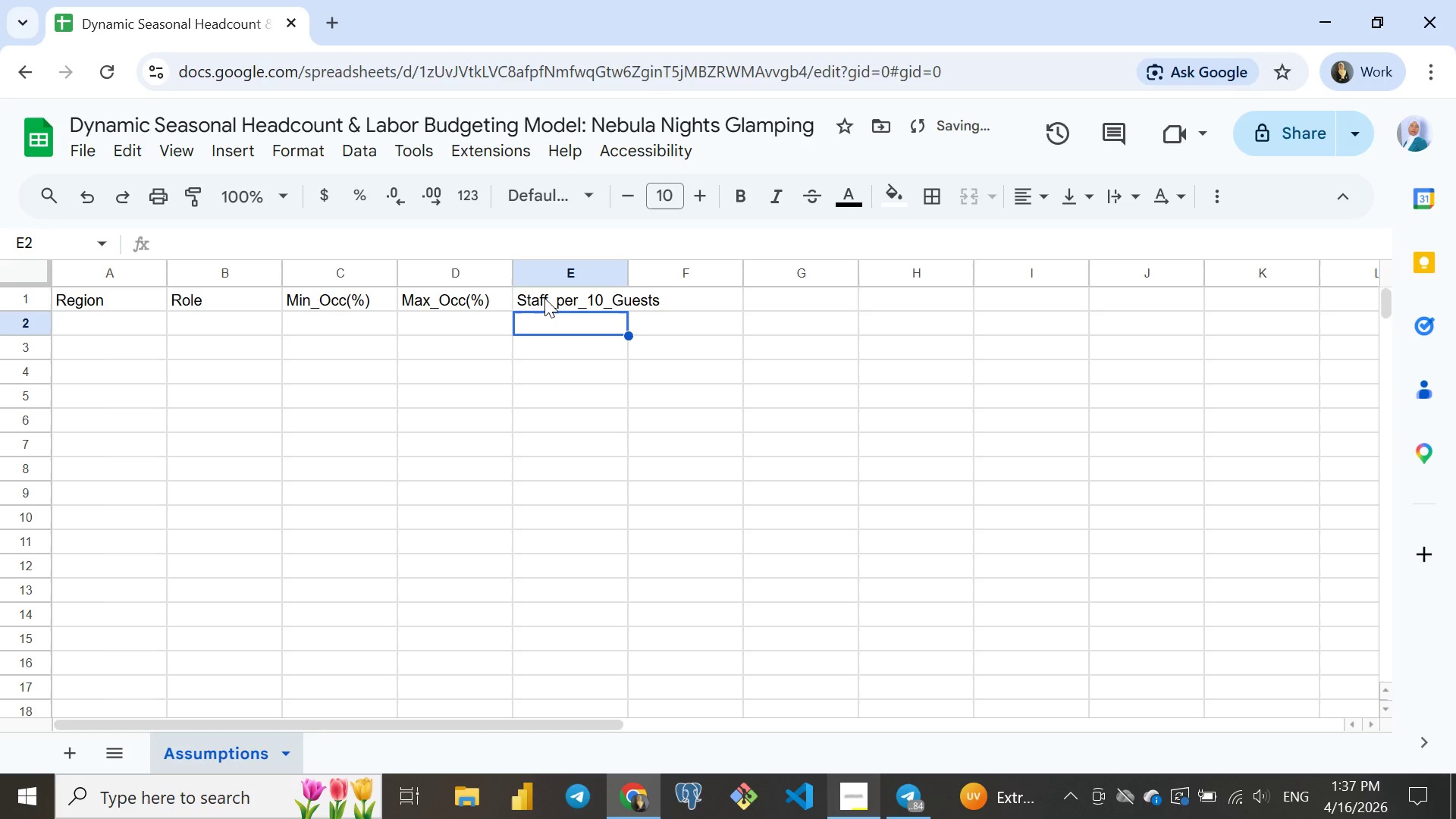 
key(Enter)
 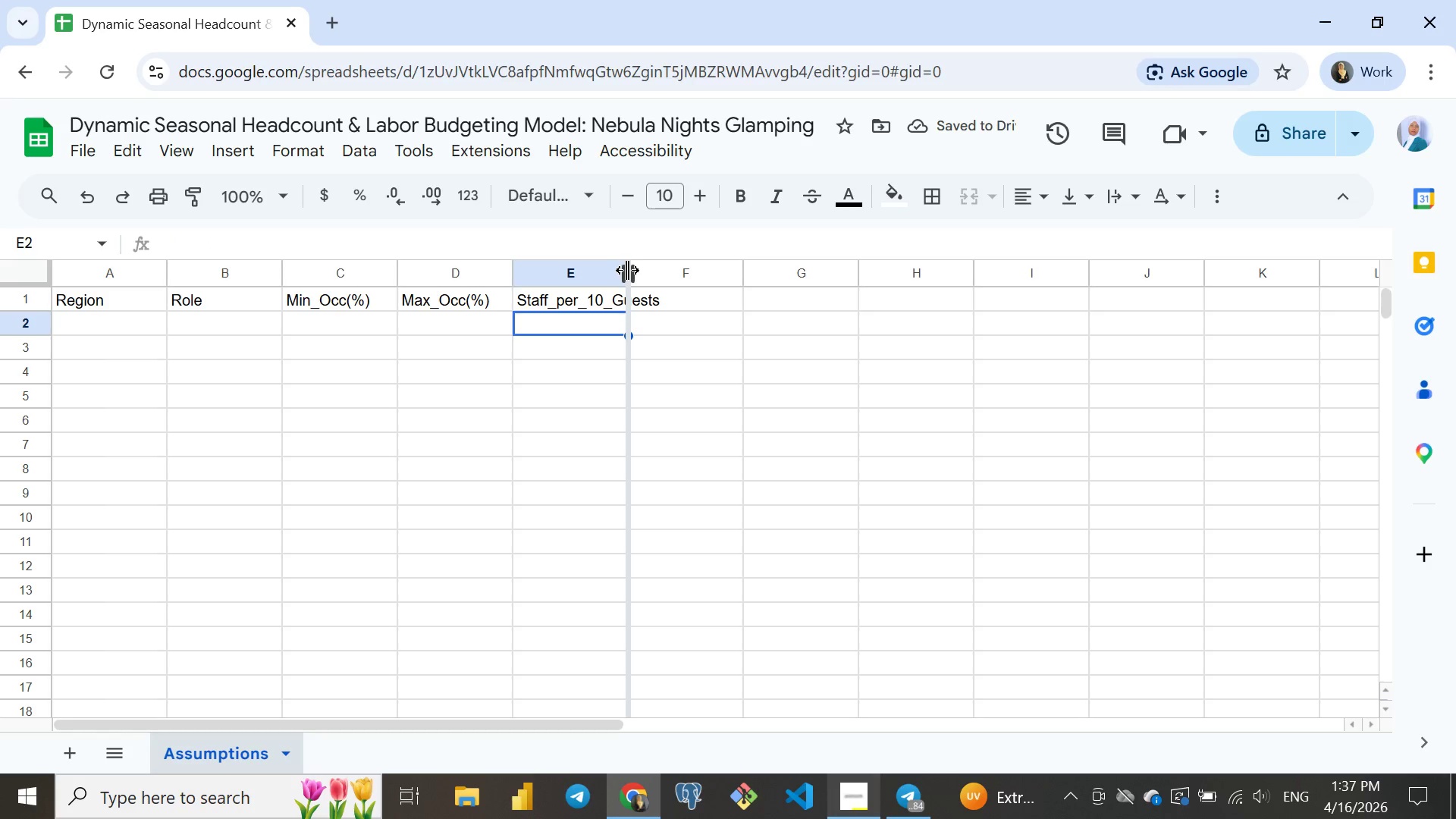 
double_click([627, 270])
 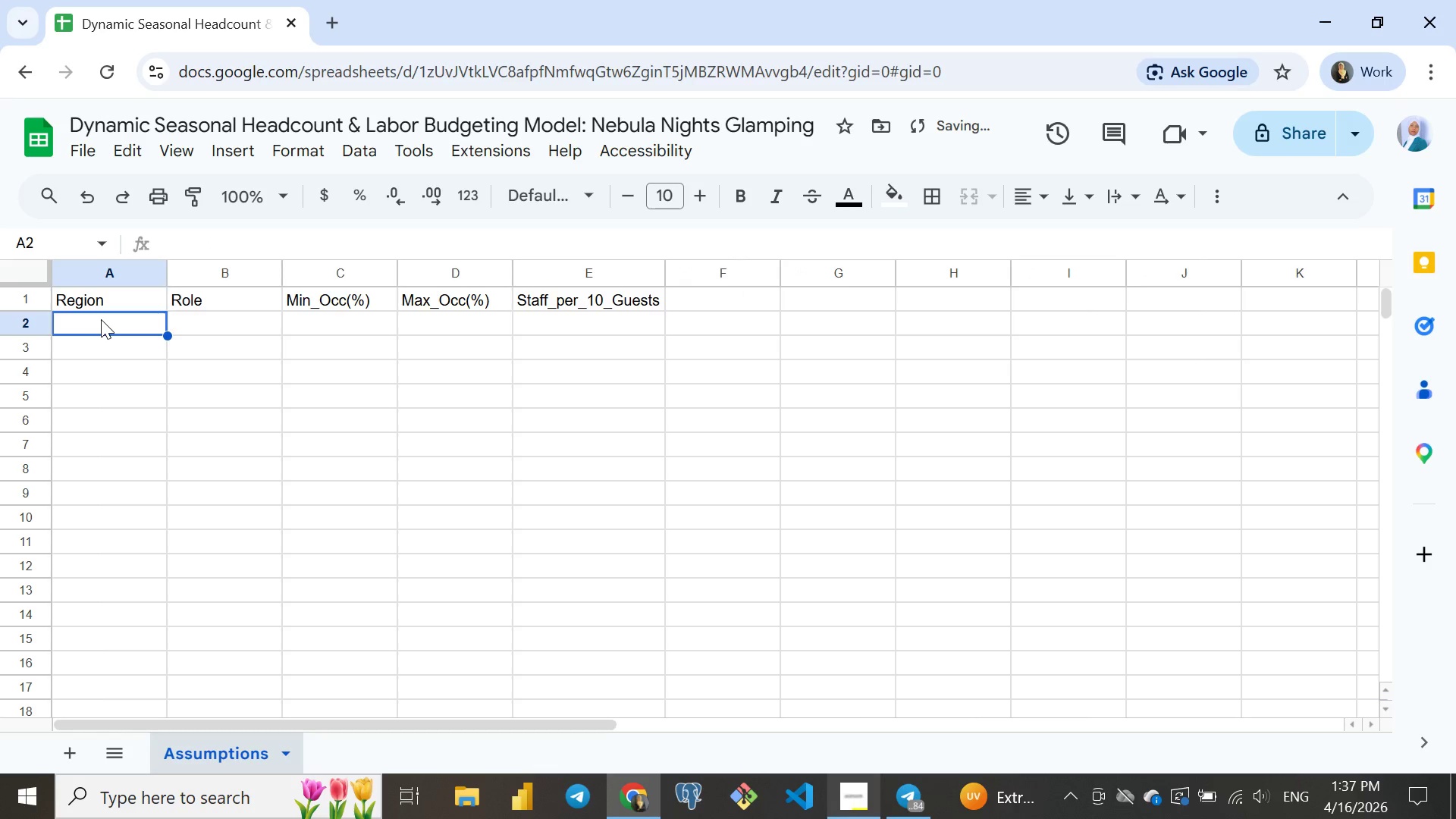 
left_click([101, 319])
 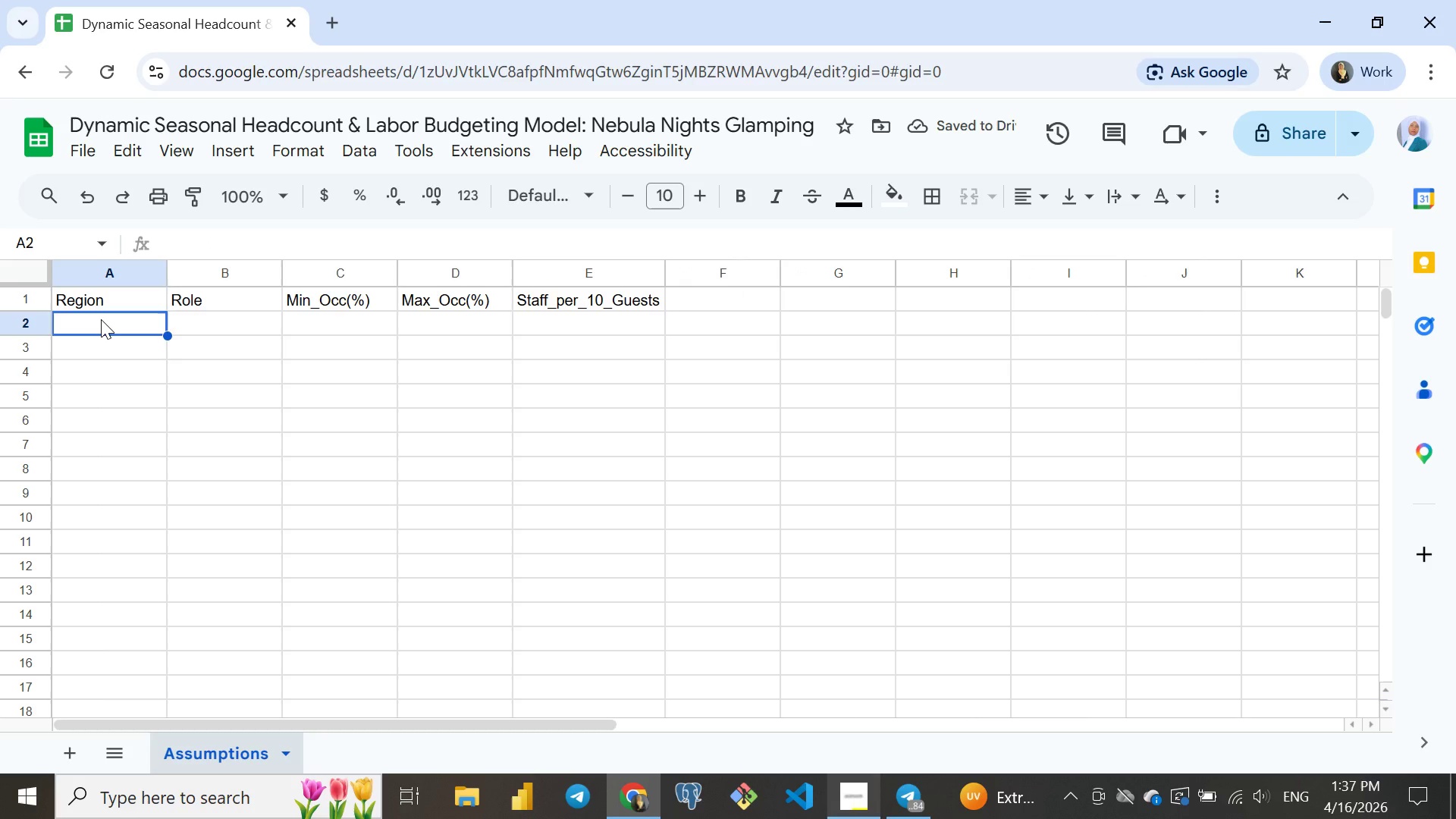 
type(Arizona)
 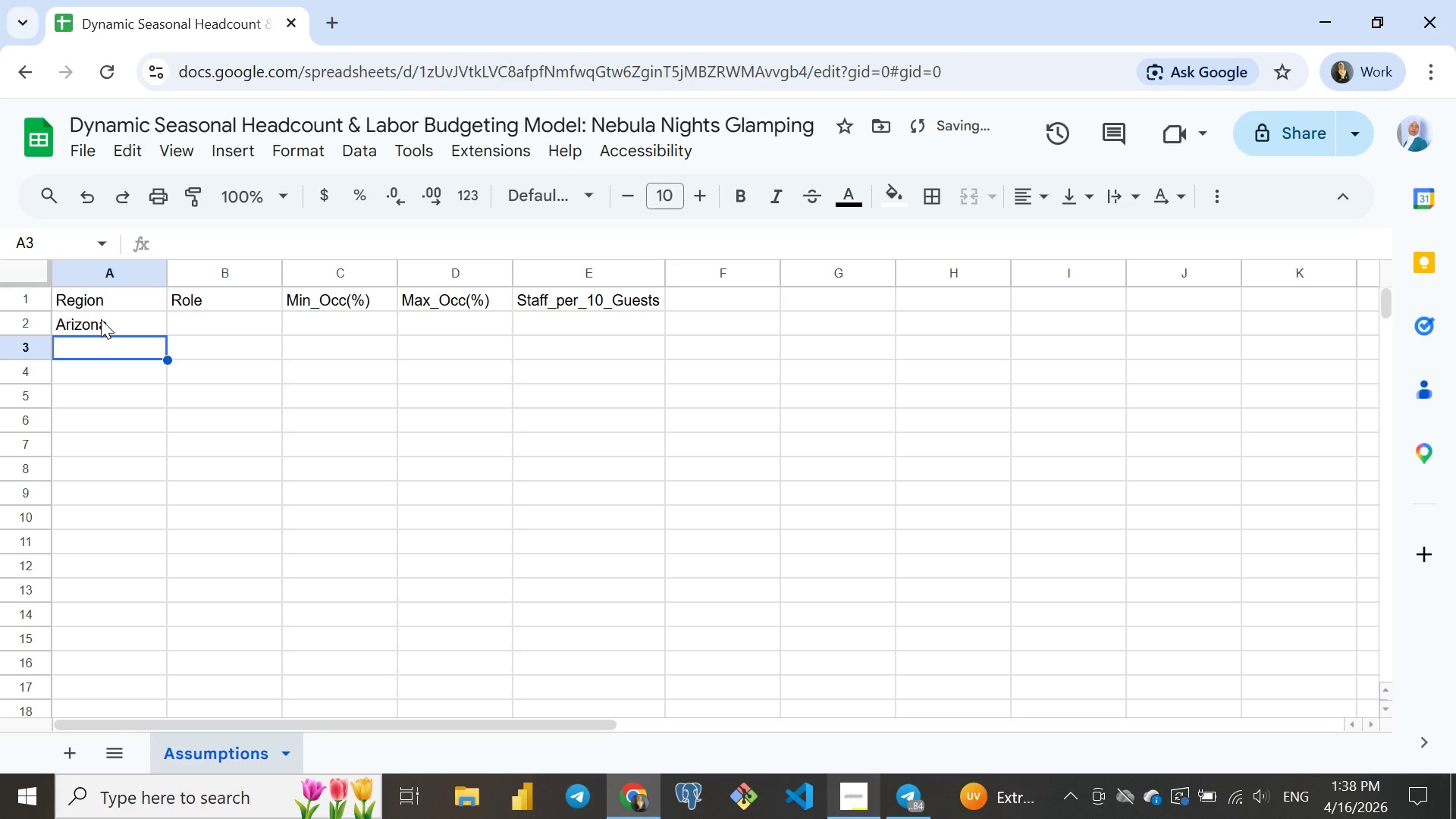 
key(Enter)
 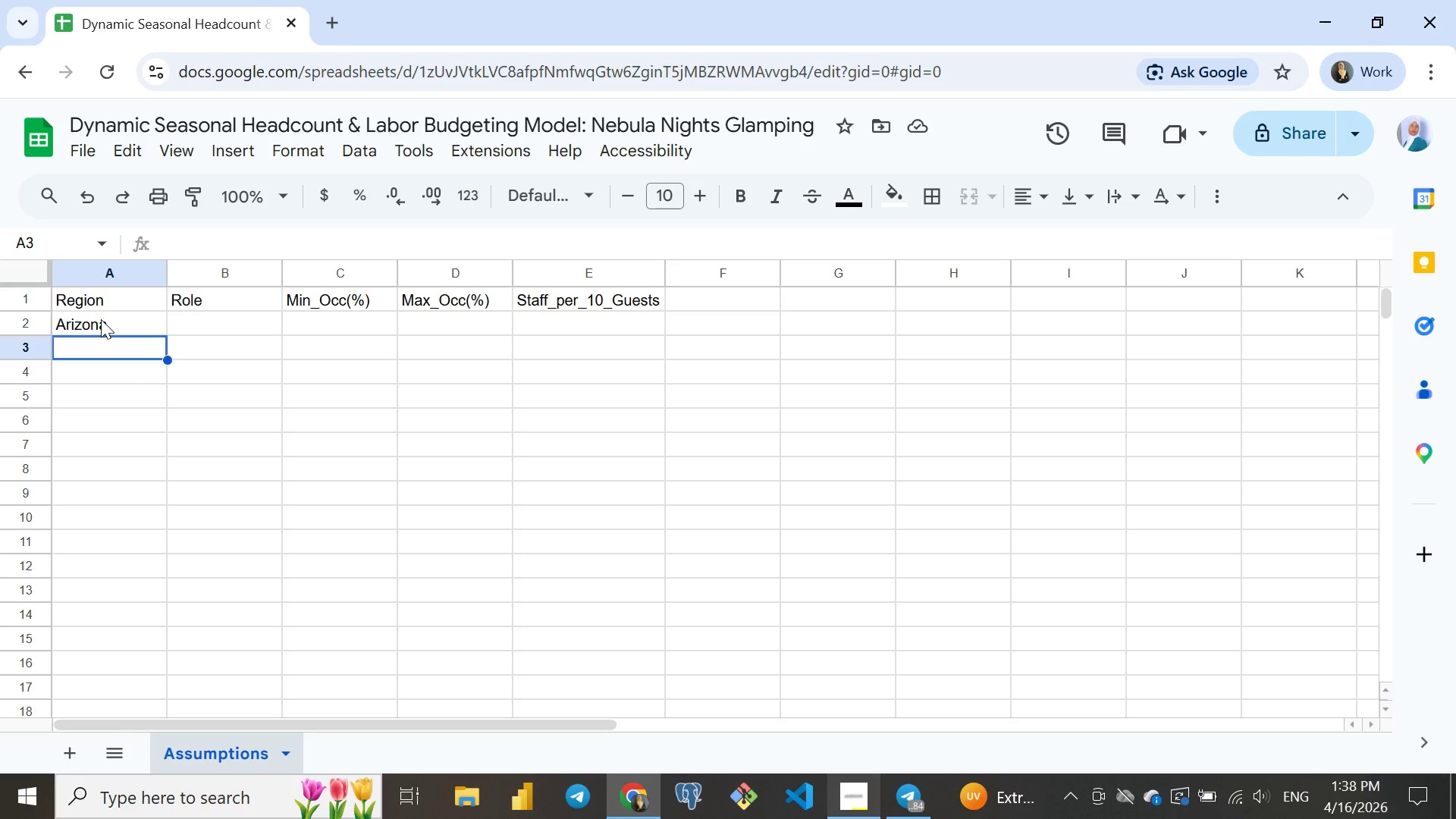 
wait(6.44)
 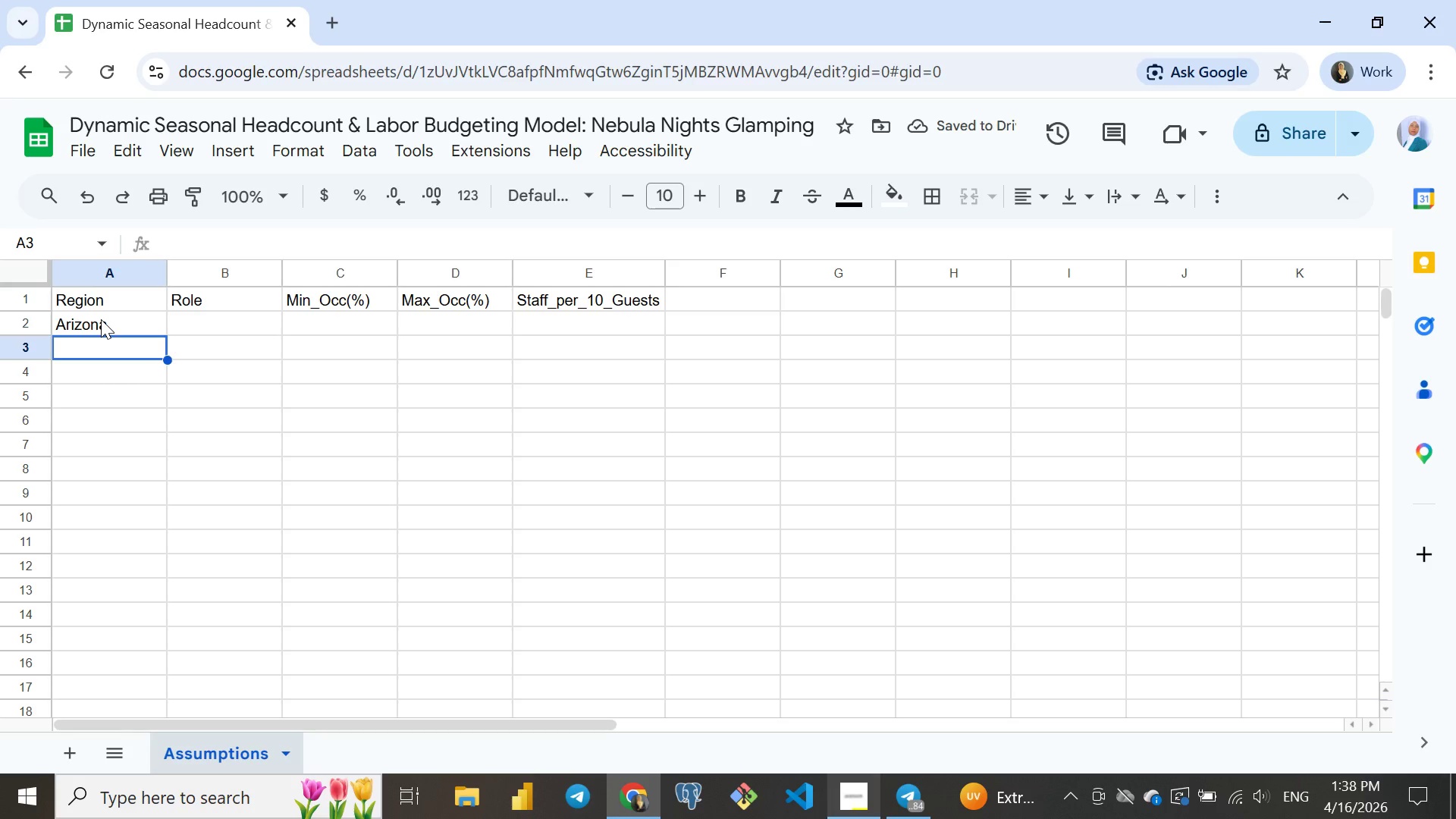 
left_click([101, 319])
 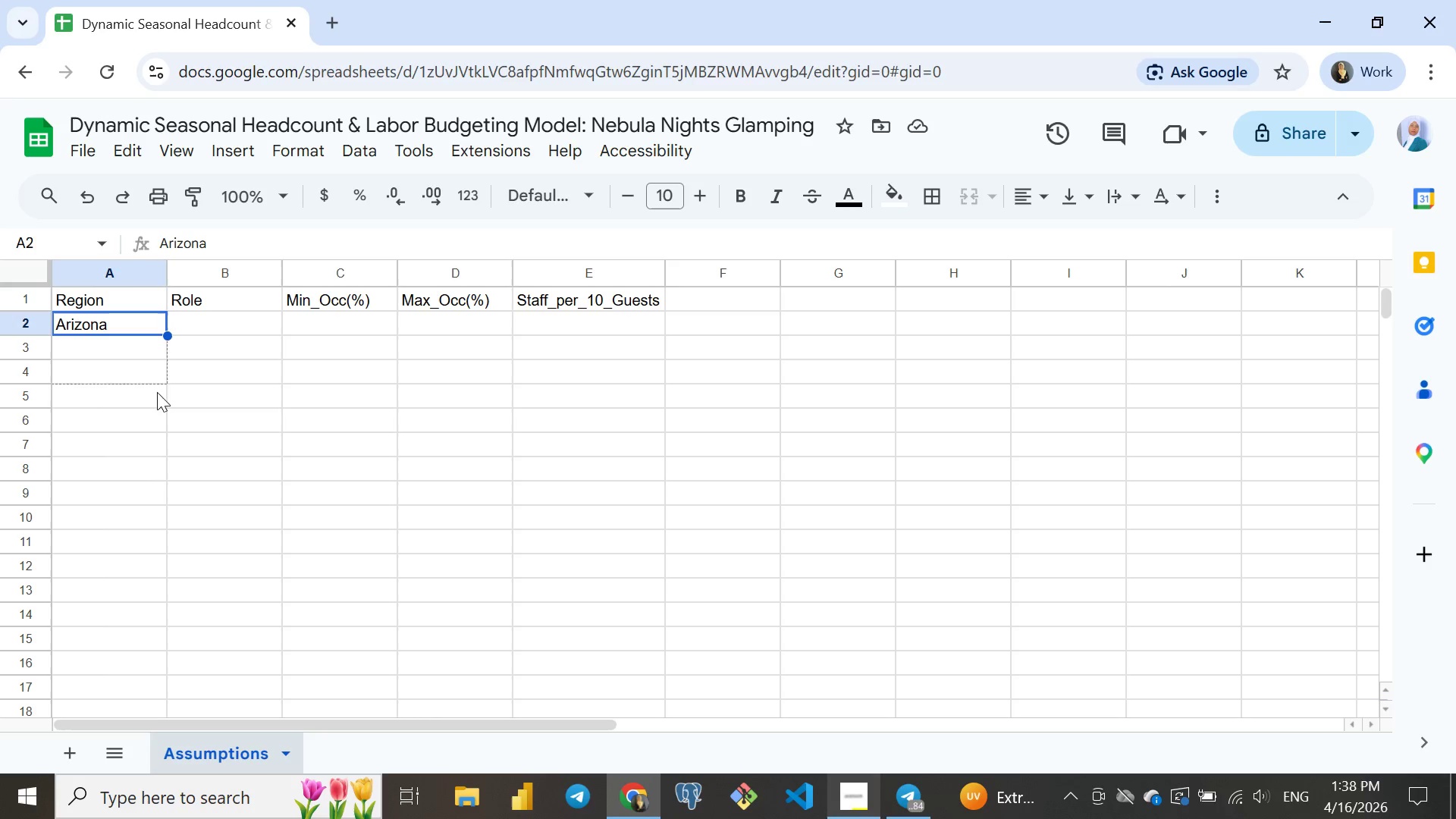 
left_click_drag(start_coordinate=[171, 333], to_coordinate=[146, 450])
 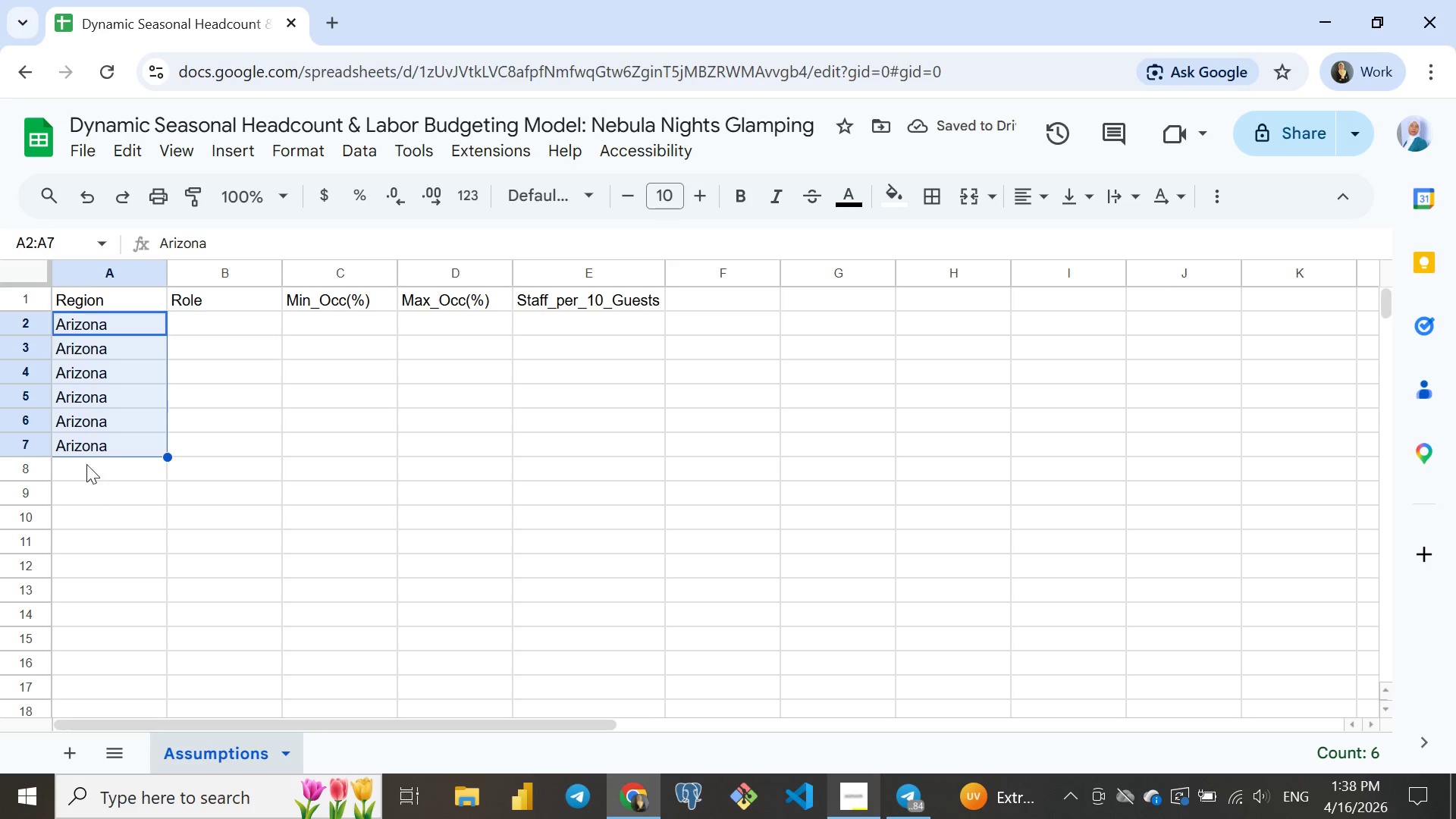 
wait(5.14)
 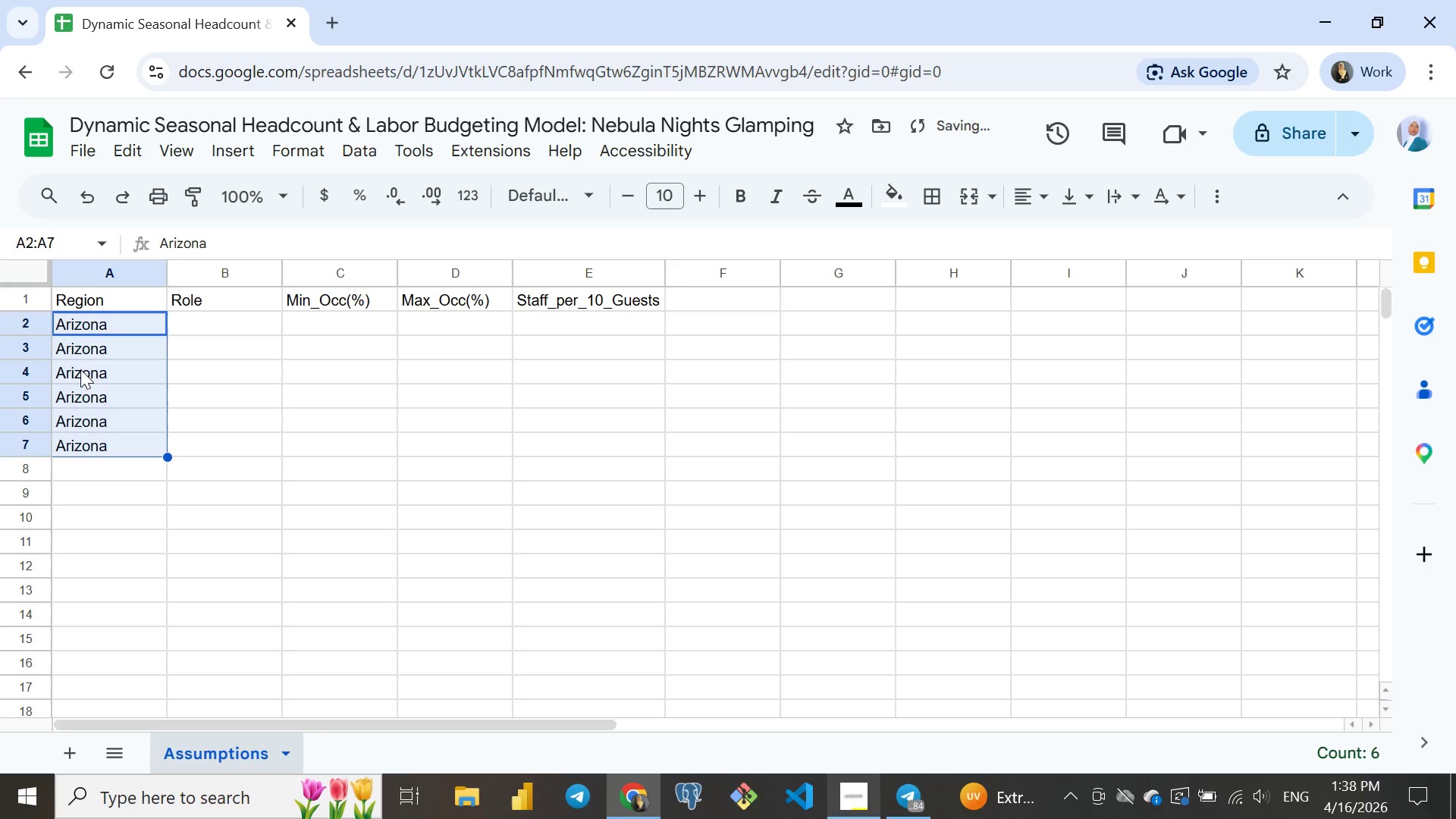 
left_click([85, 468])
 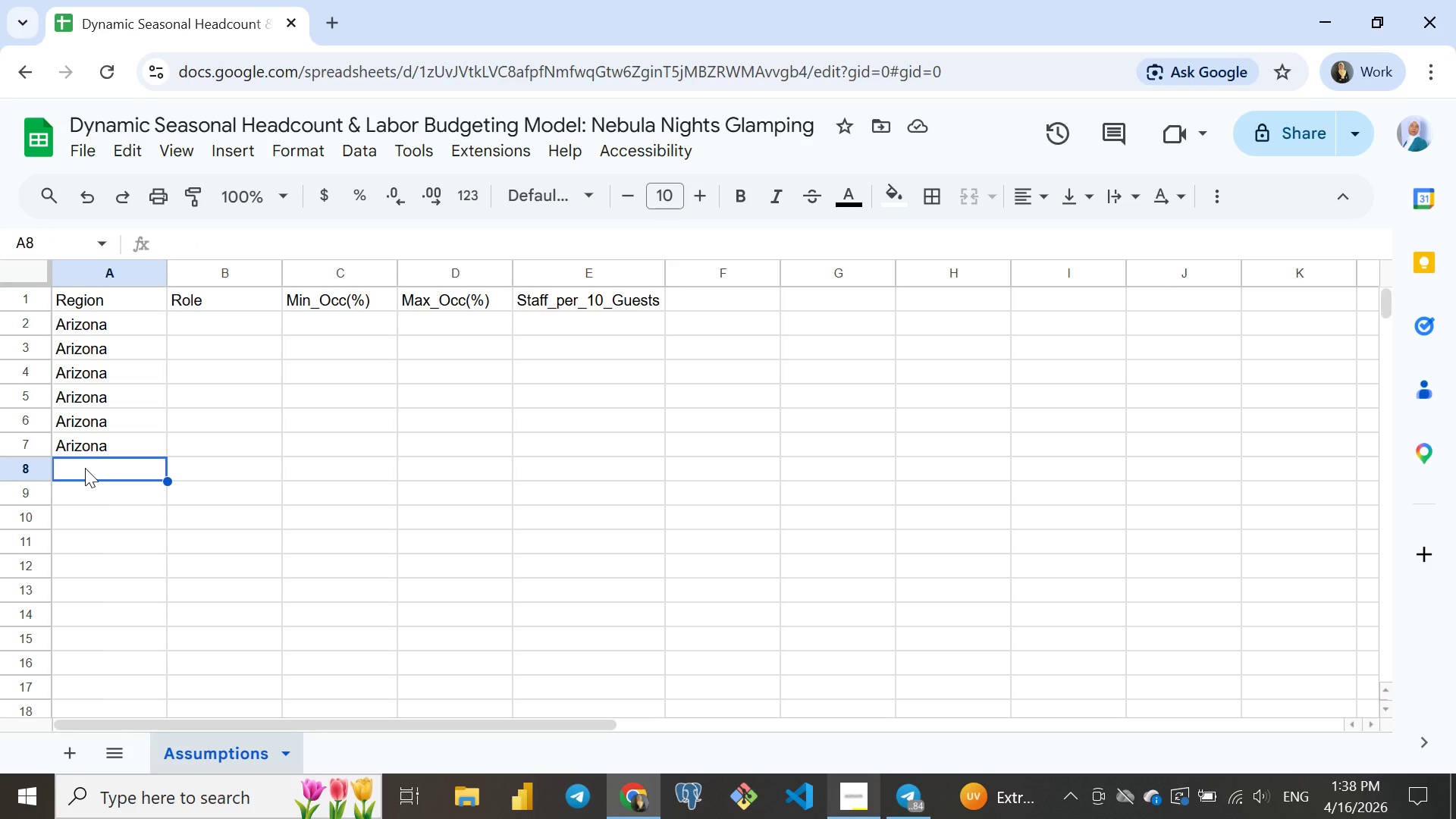 
wait(8.3)
 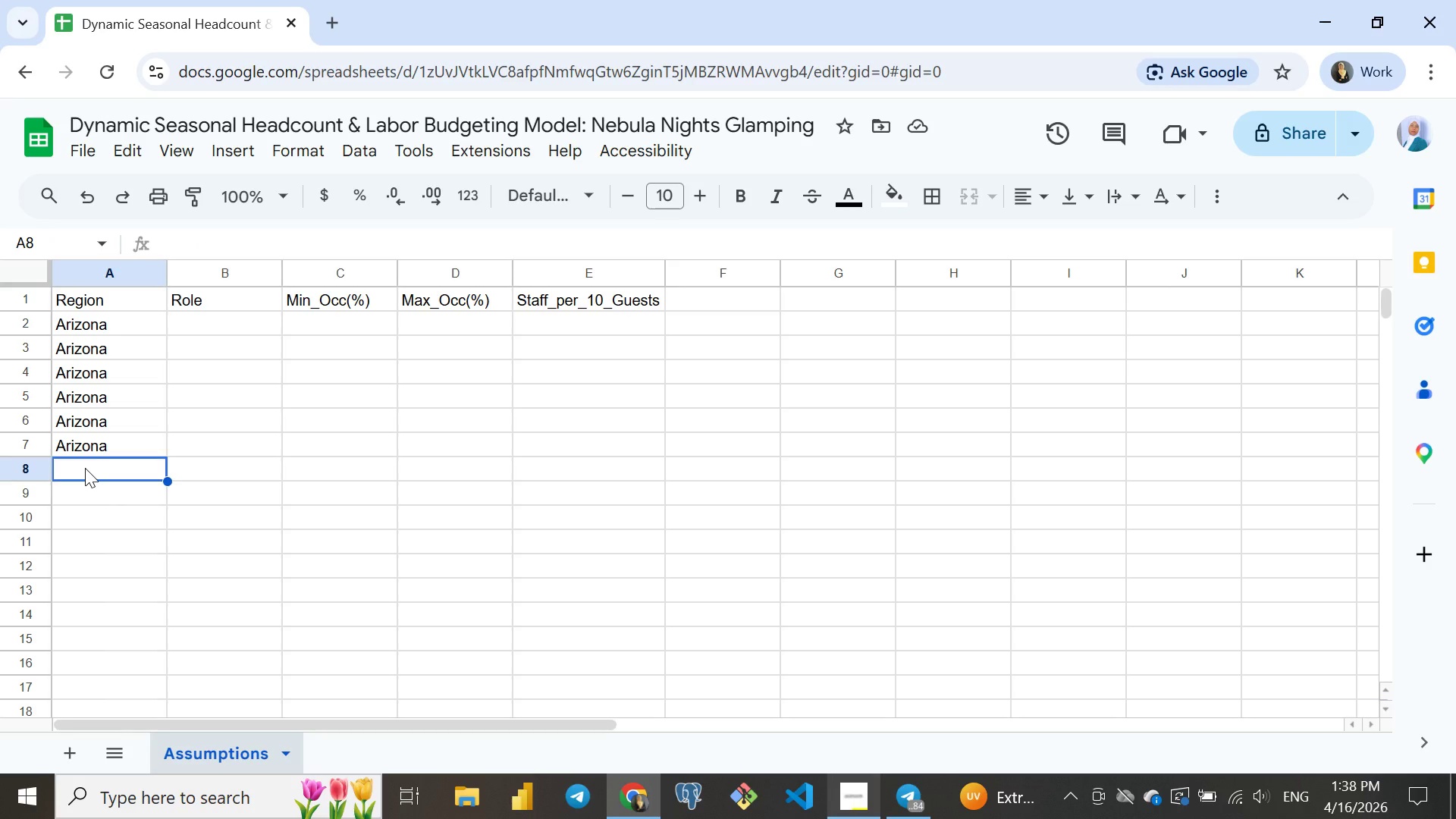 
type(Montana)
 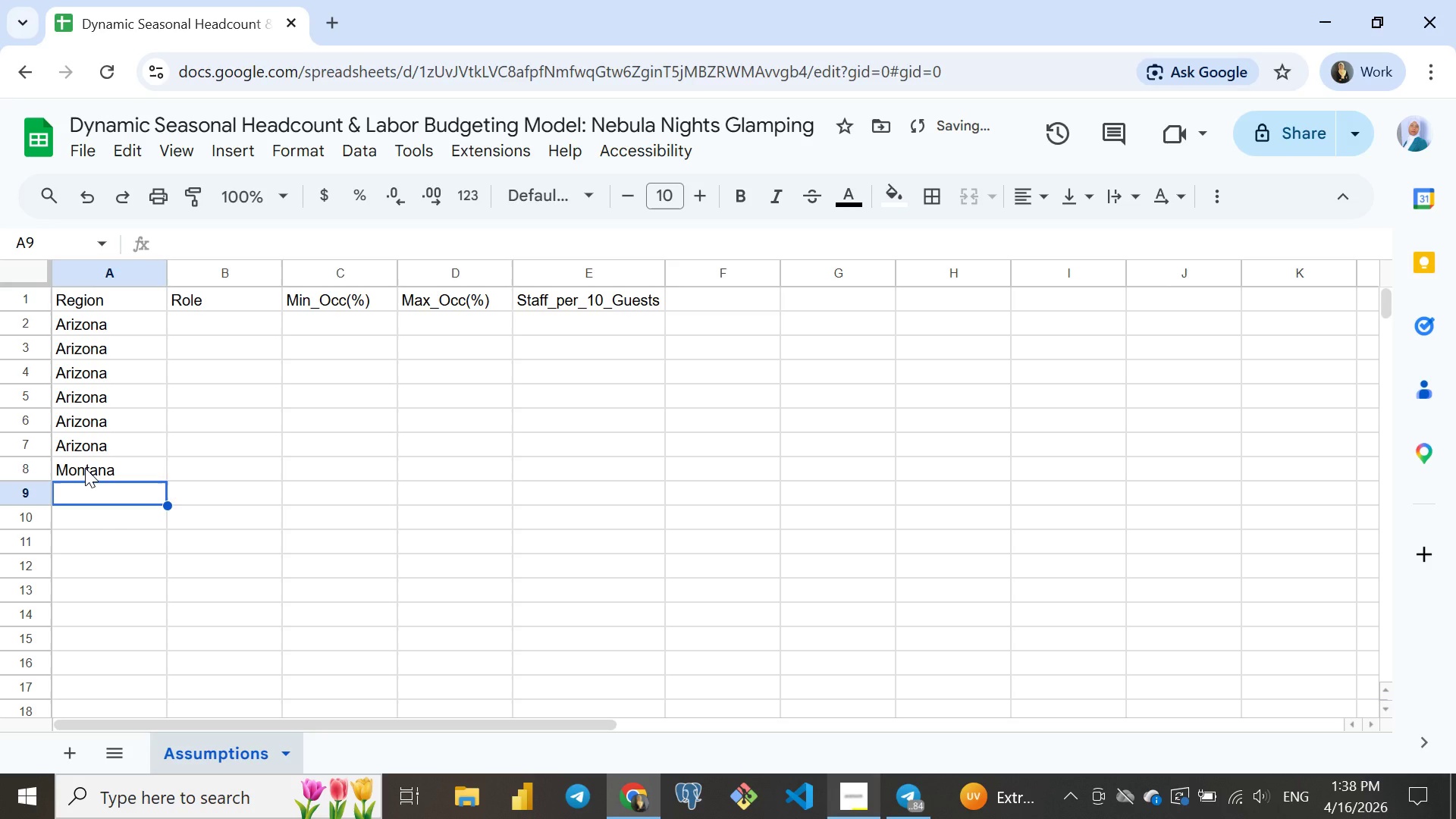 
key(Enter)
 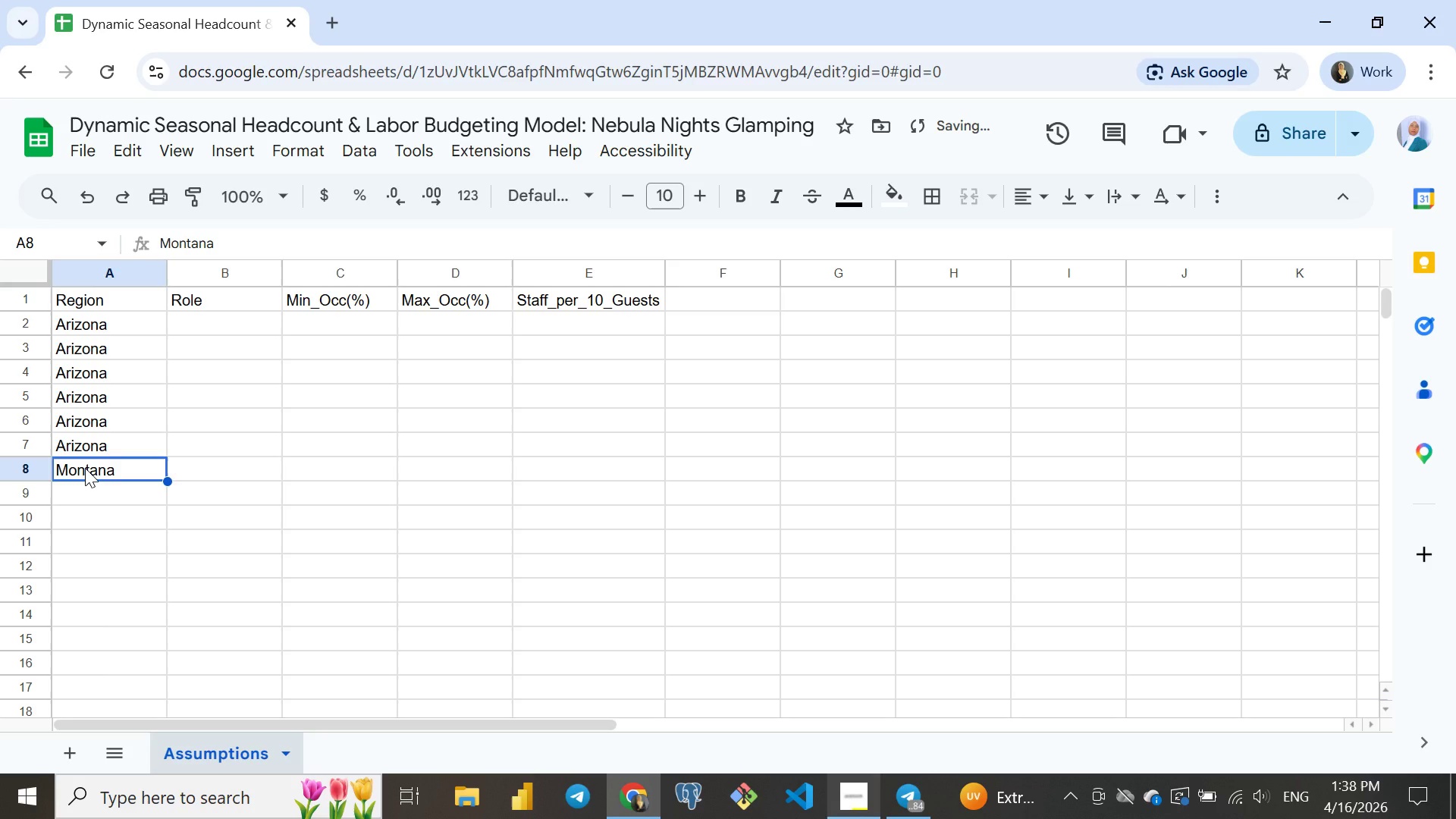 
left_click([85, 468])
 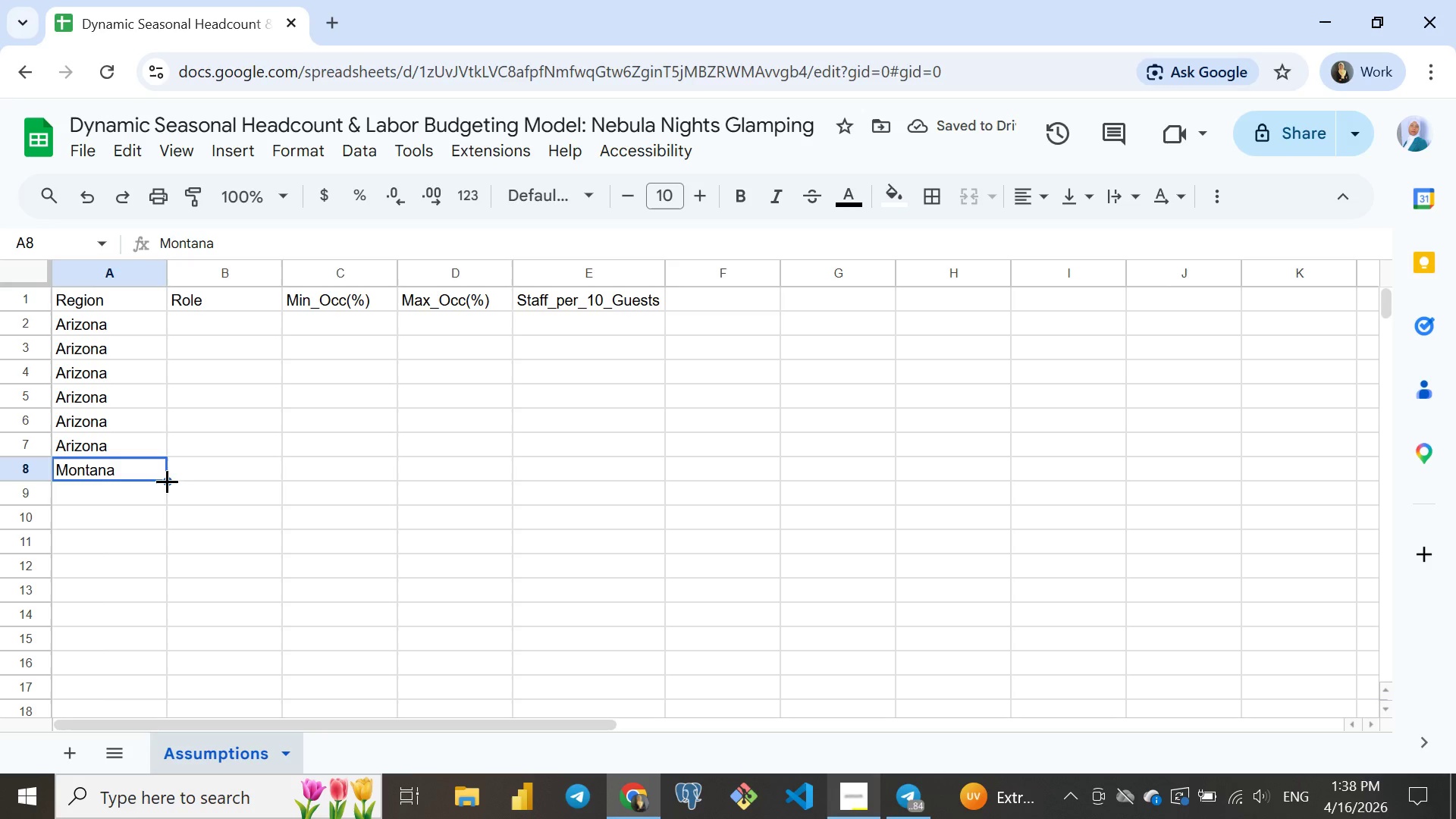 
left_click_drag(start_coordinate=[167, 481], to_coordinate=[160, 516])
 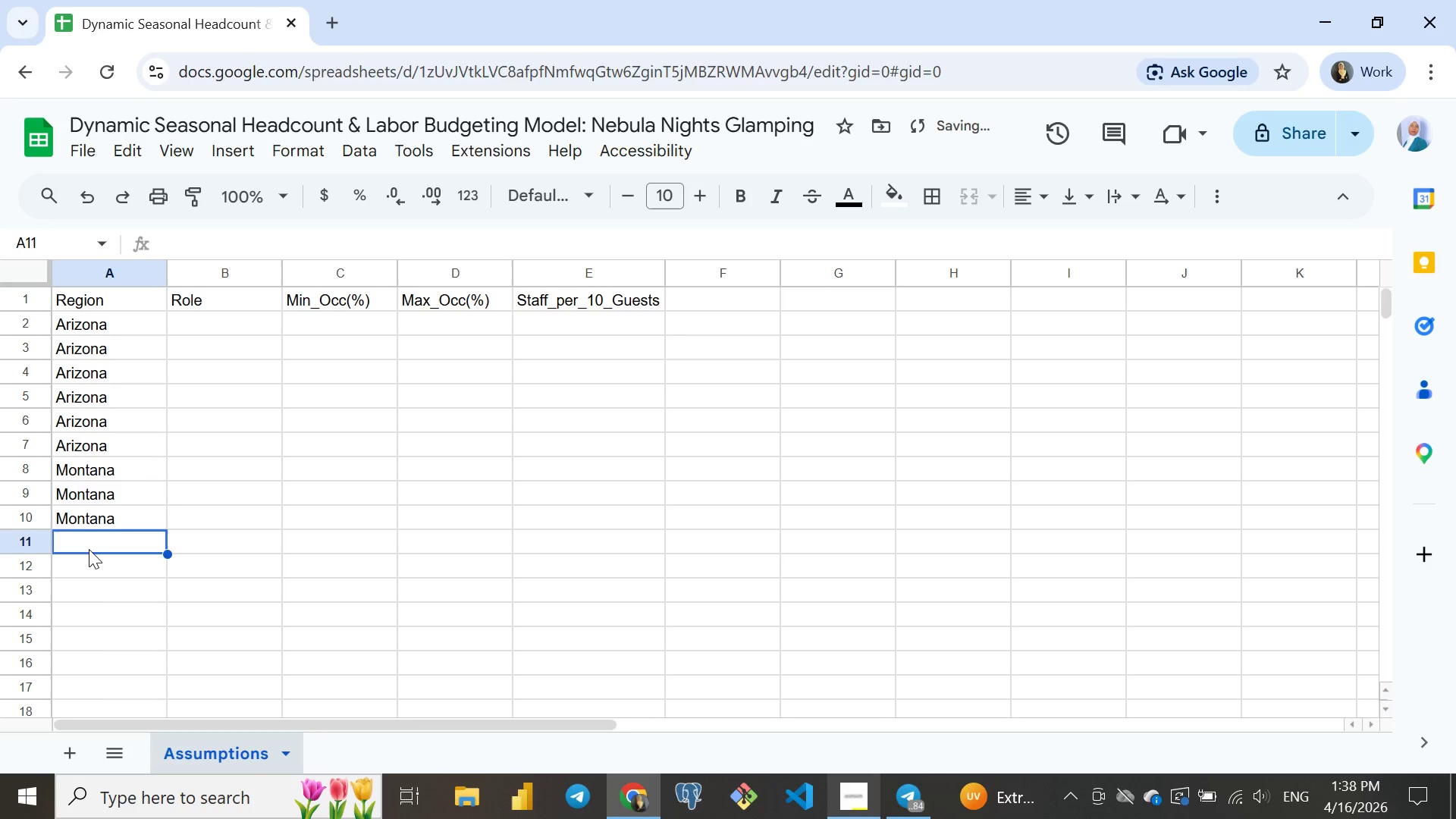 
left_click([89, 549])
 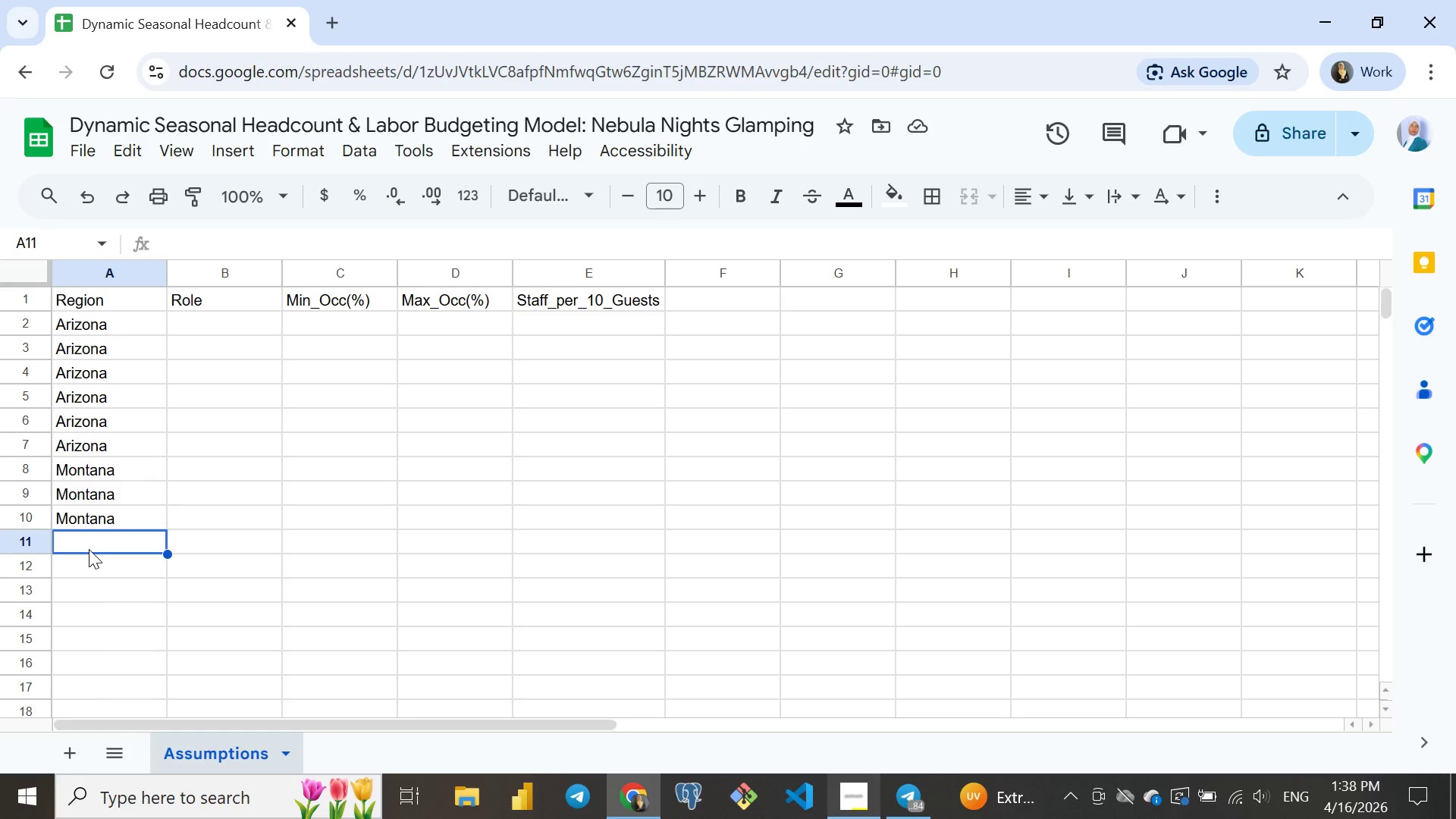 
wait(6.58)
 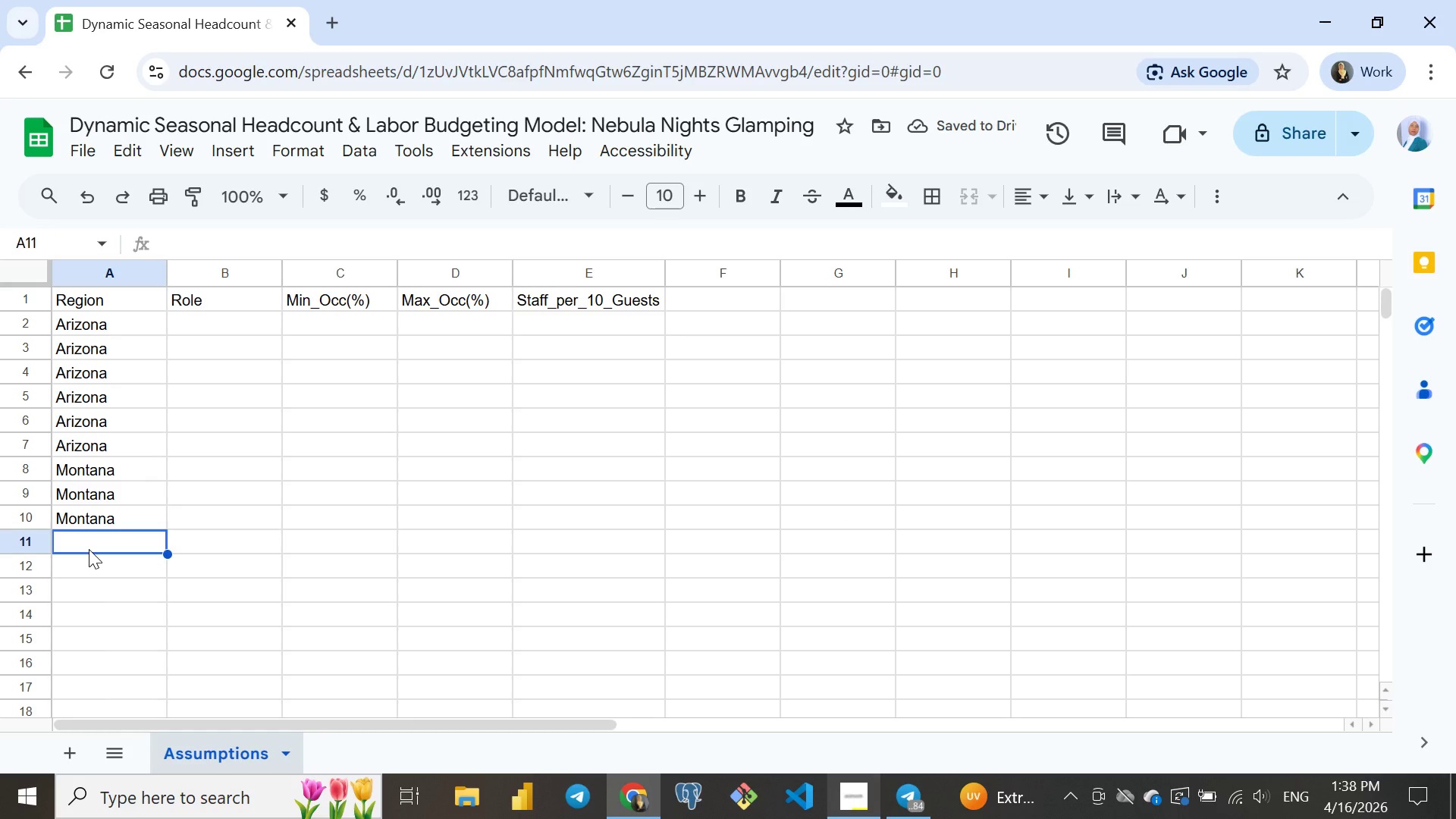 
type(Oreon)
 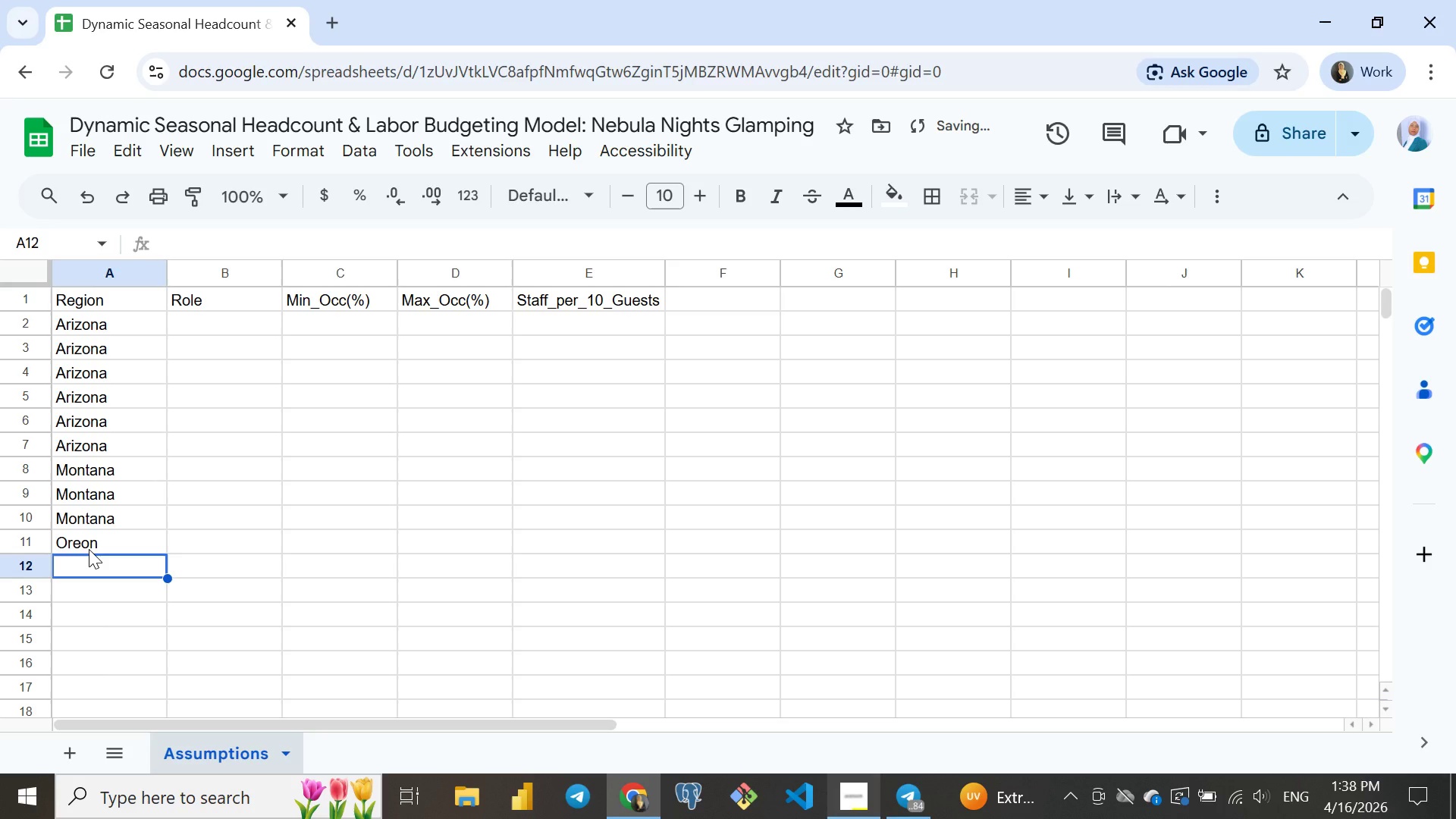 
key(Enter)
 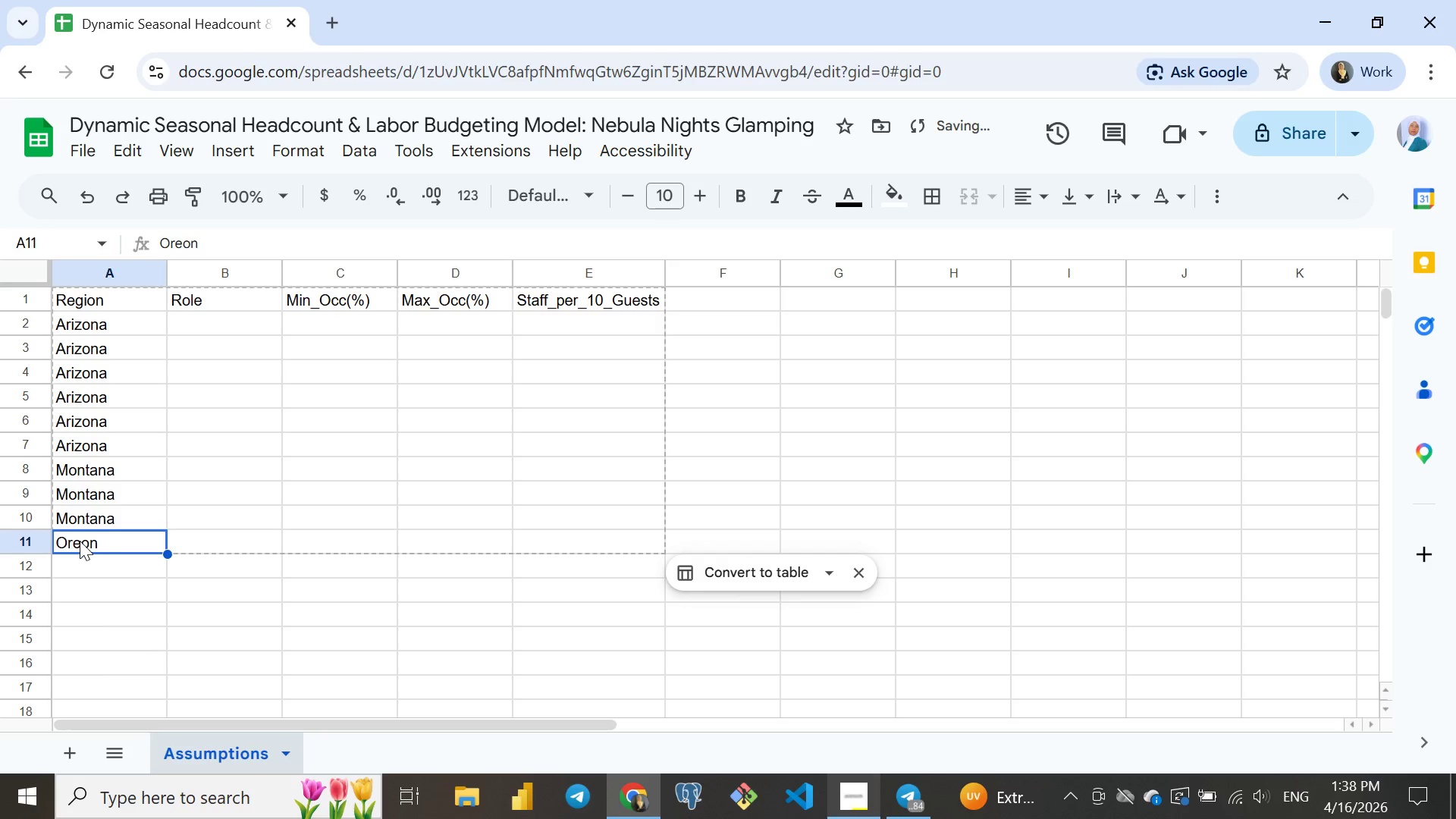 
left_click([80, 541])
 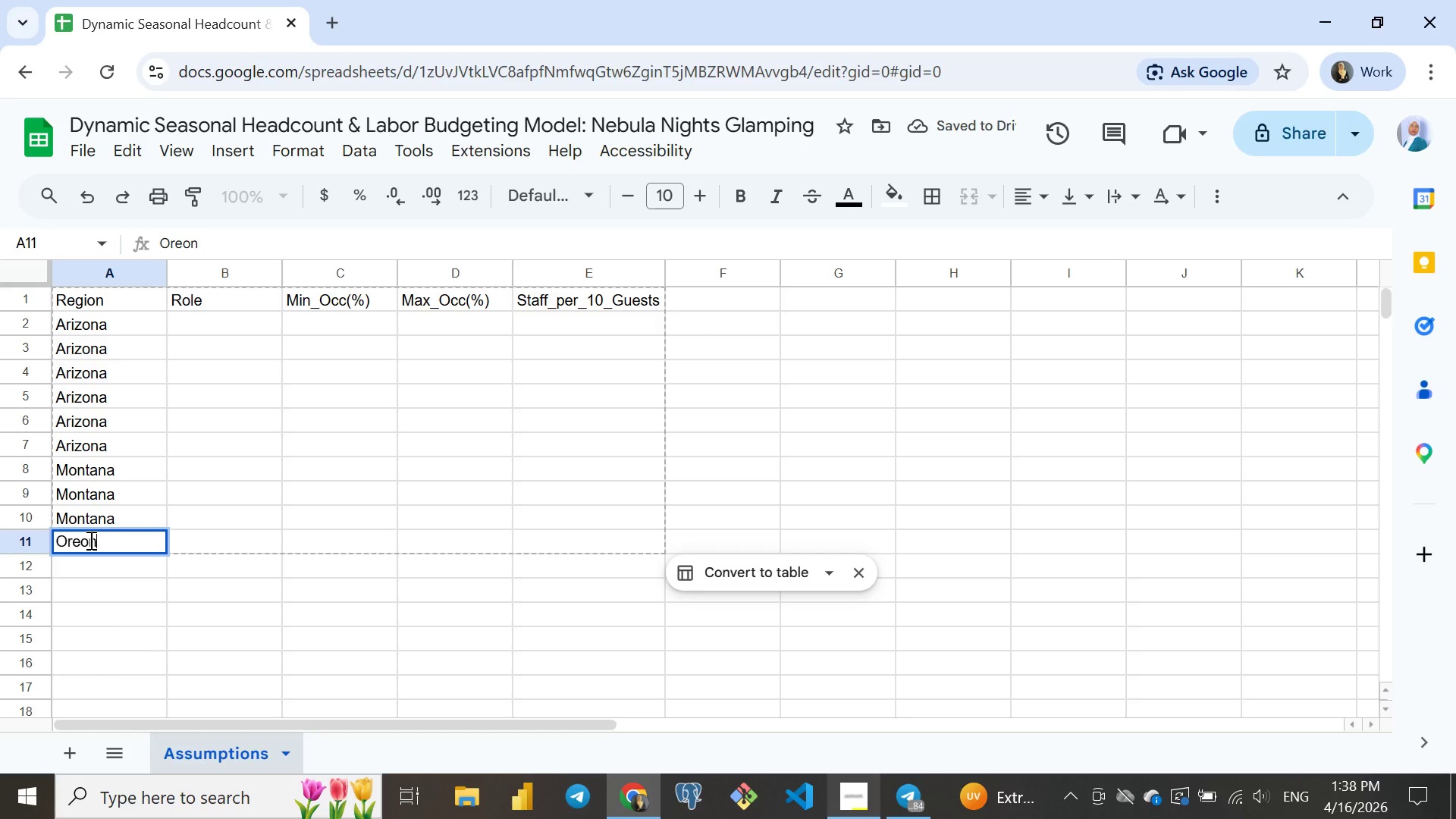 
double_click([89, 540])
 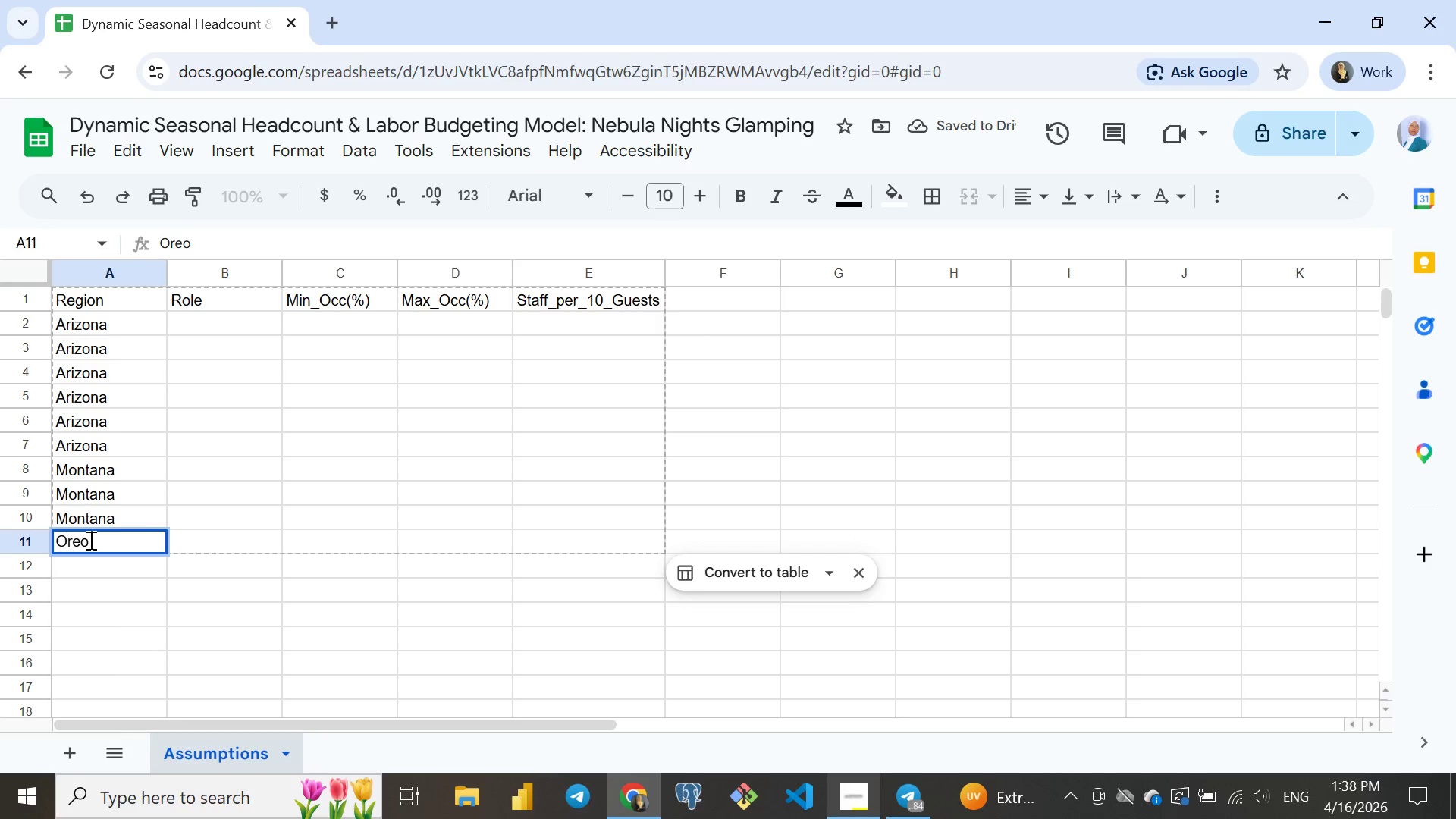 
key(Backspace)
key(Backspace)
type(gon)
 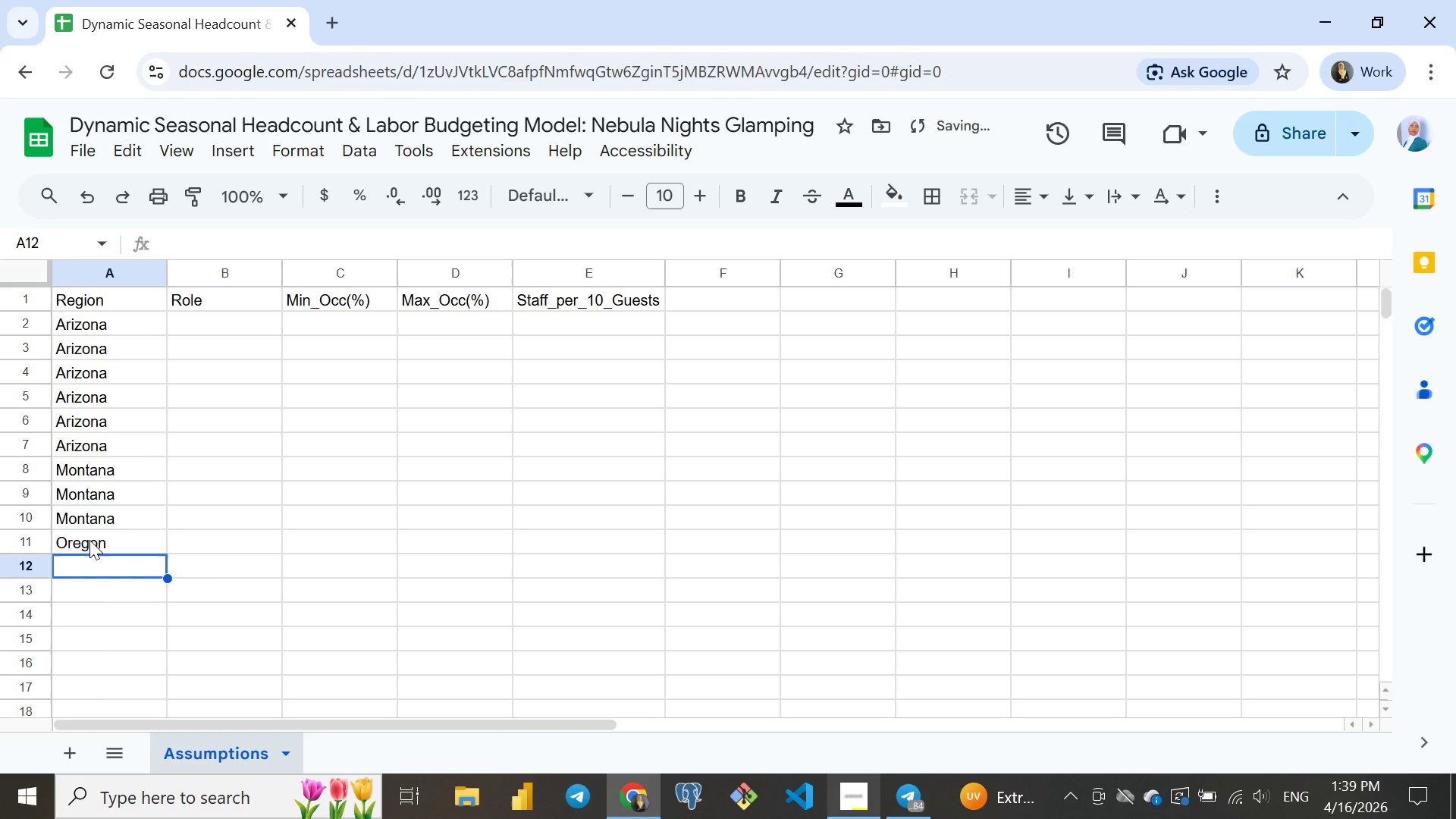 
key(Enter)
 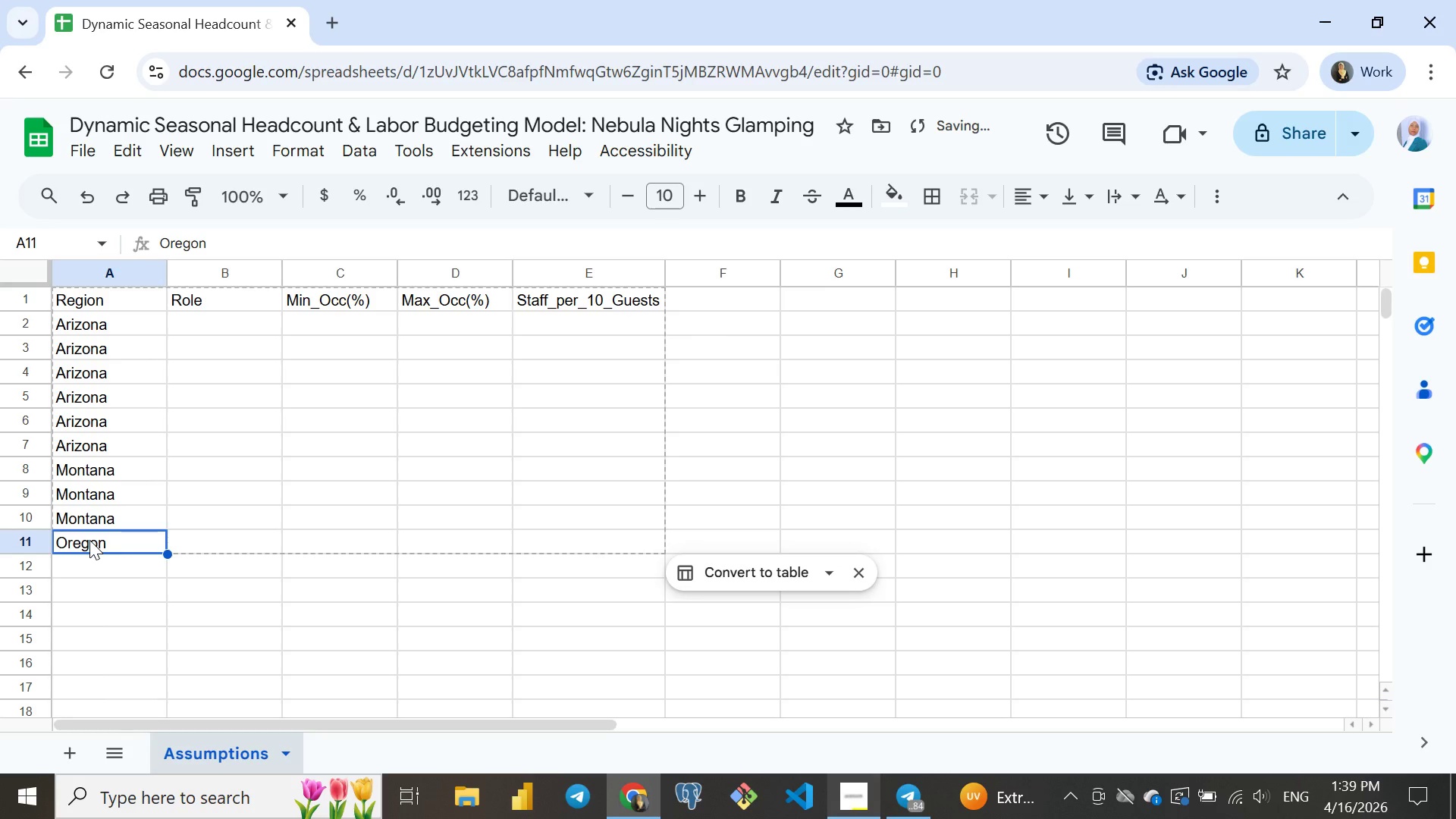 
left_click([89, 540])
 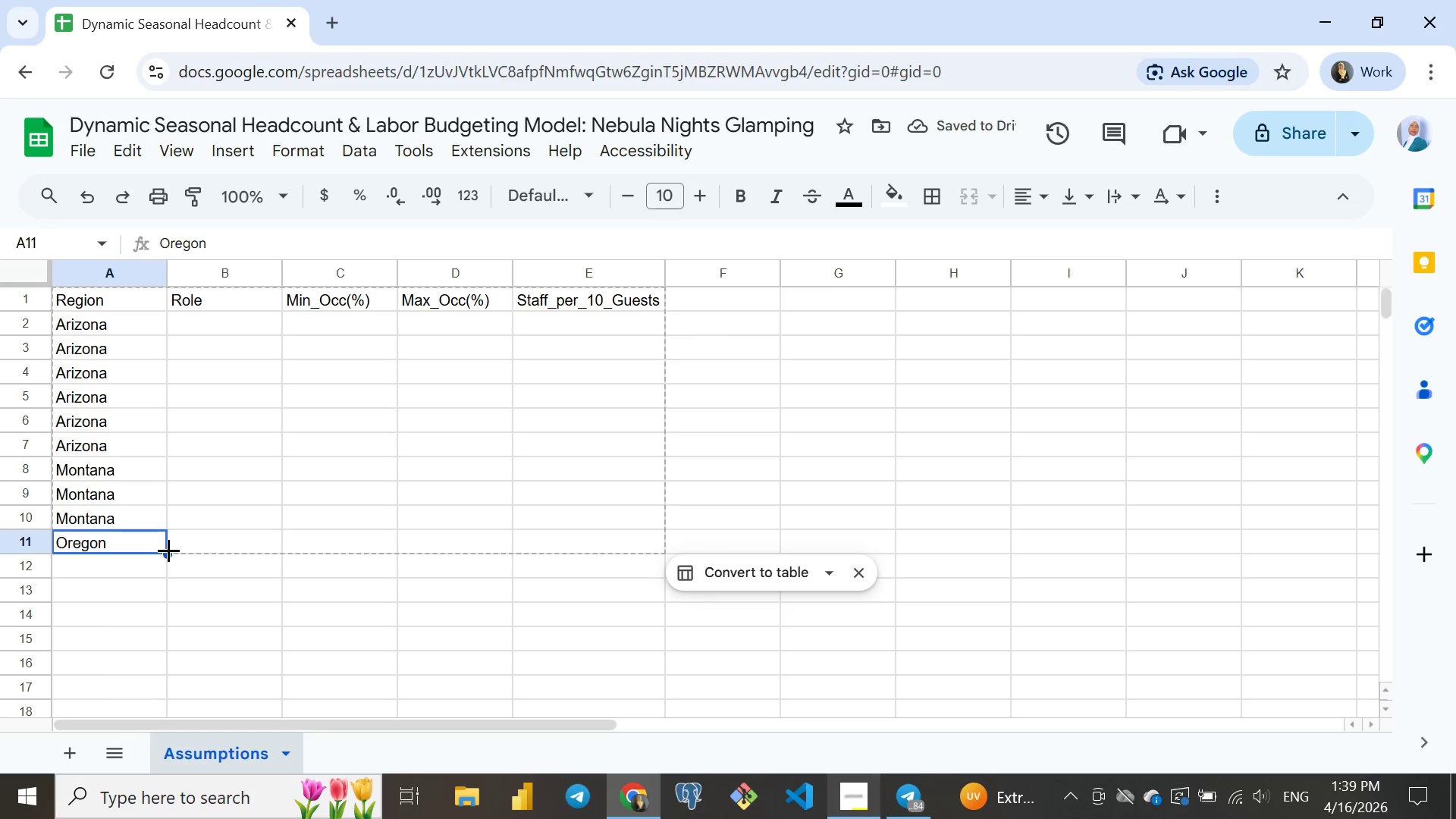 
left_click_drag(start_coordinate=[168, 550], to_coordinate=[160, 588])
 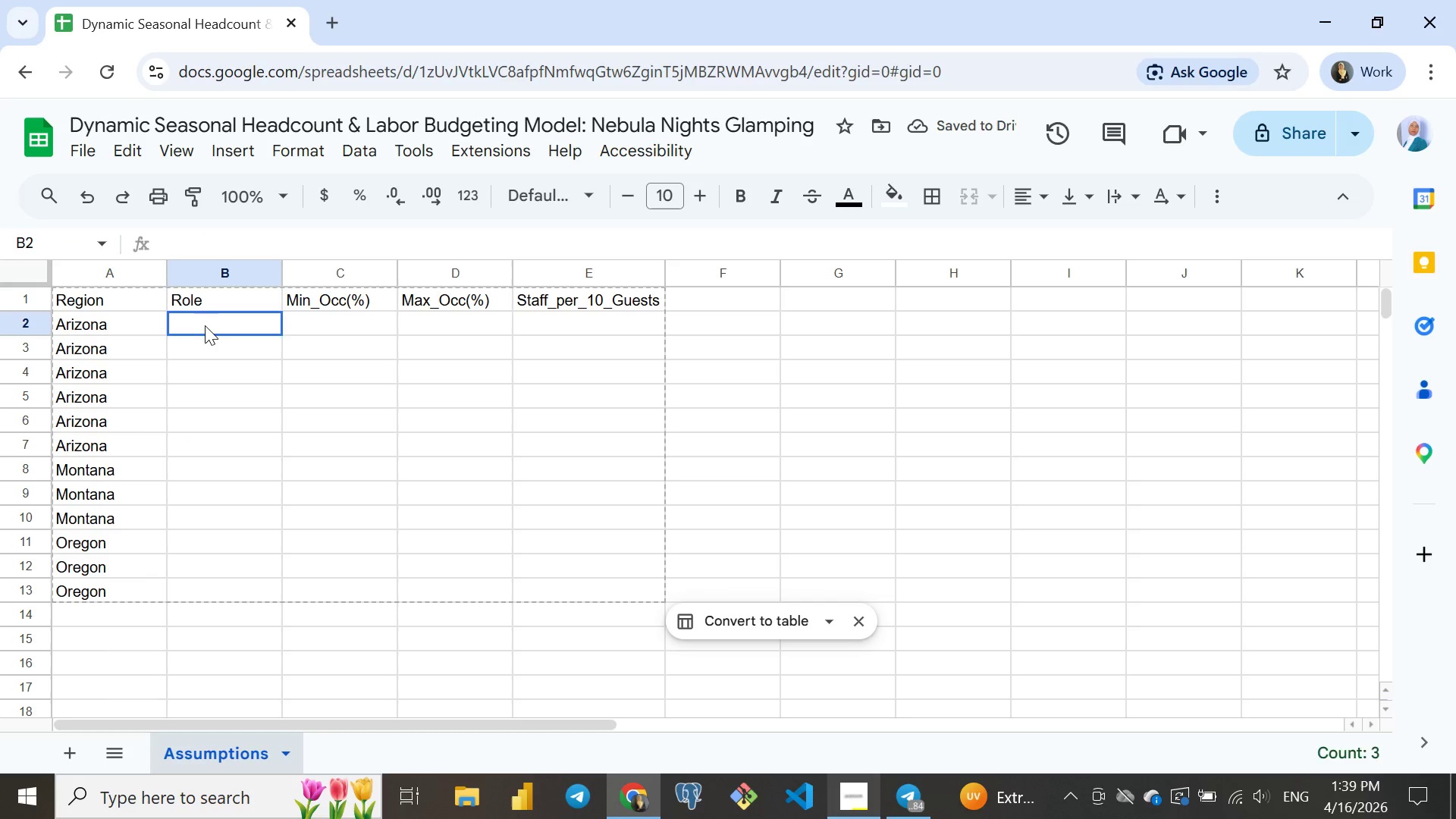 
left_click([205, 325])
 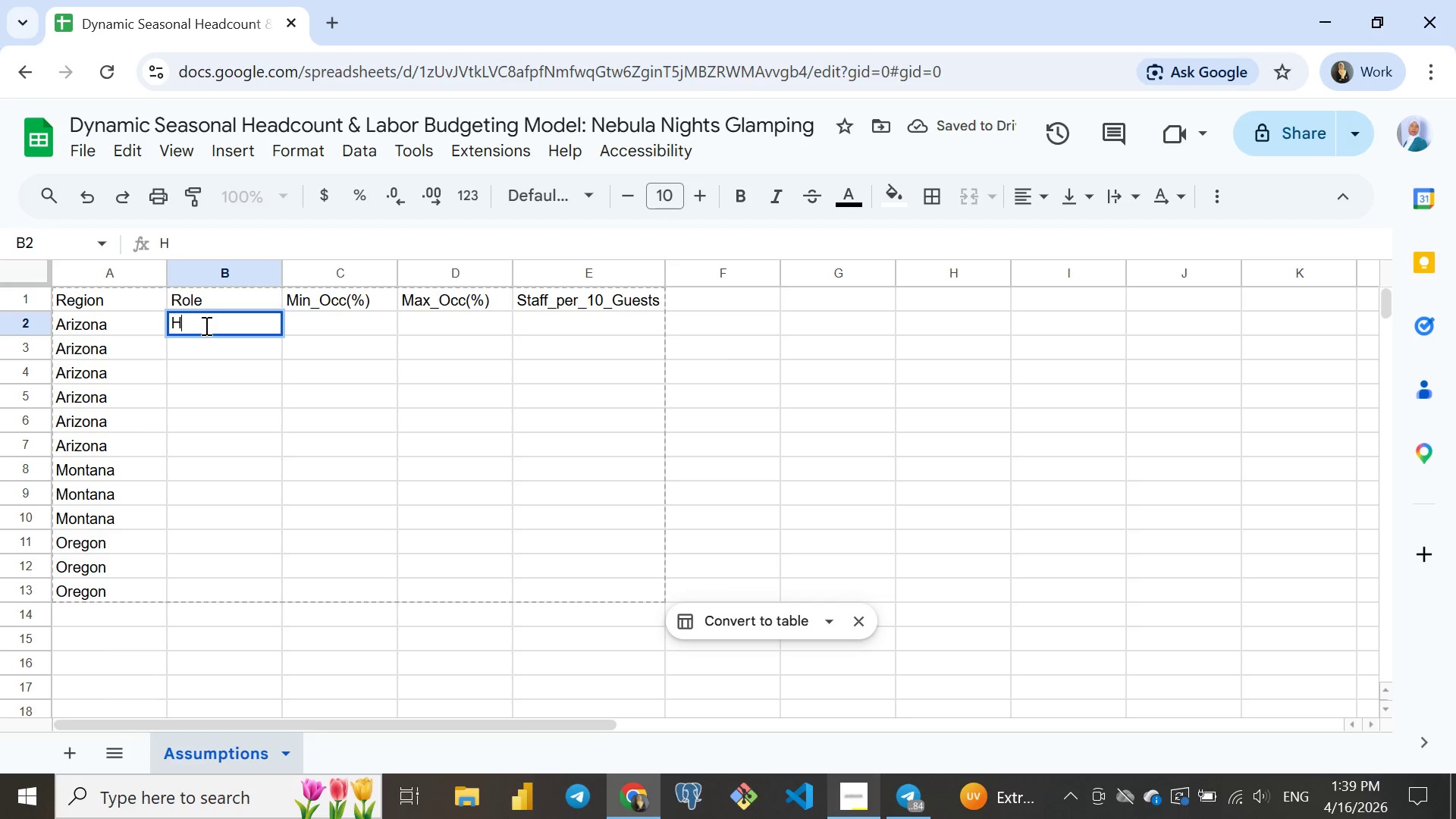 
type(Hou)
 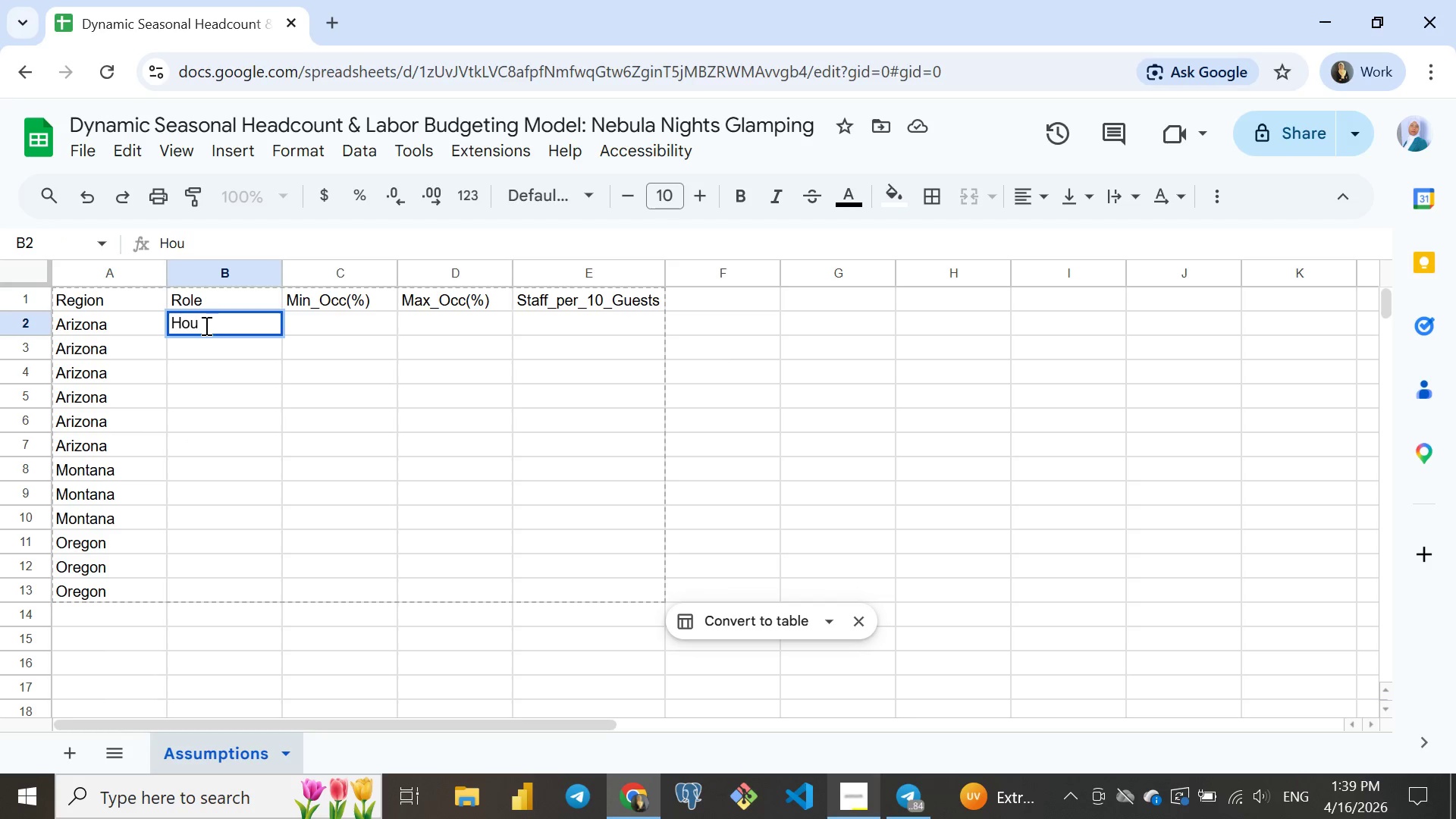 
type(sekeeping)
 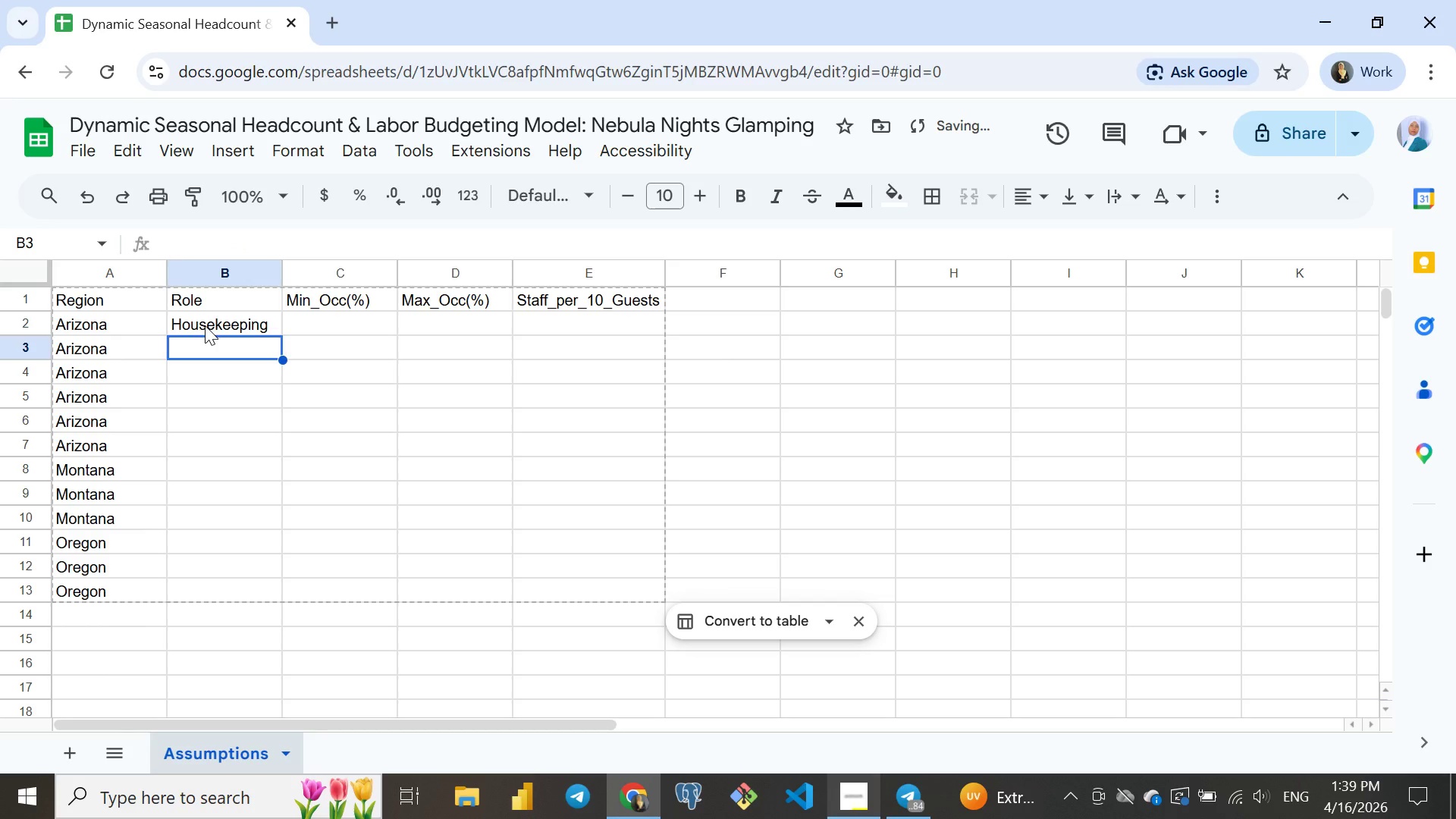 
key(Enter)
 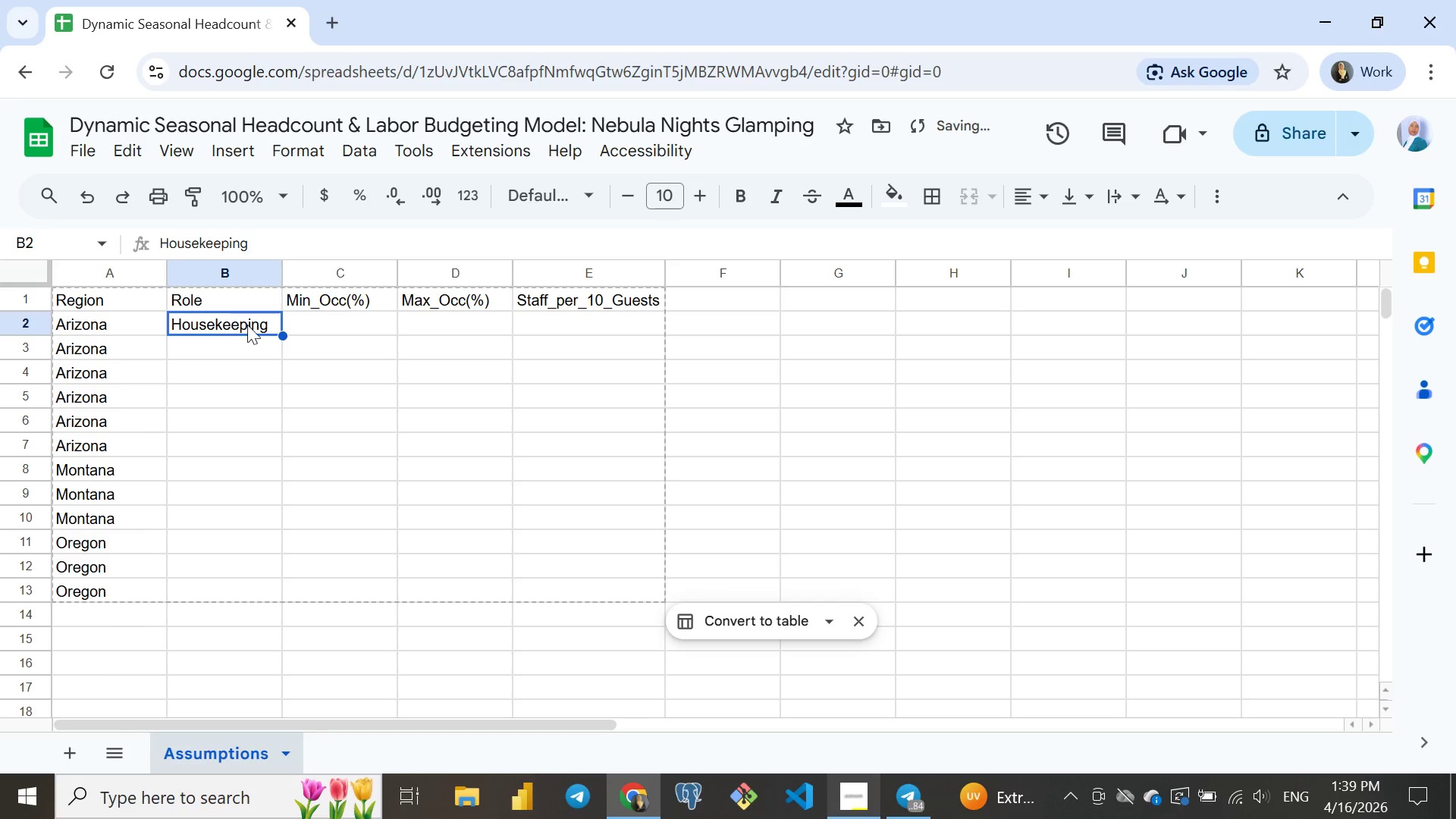 
left_click([210, 325])
 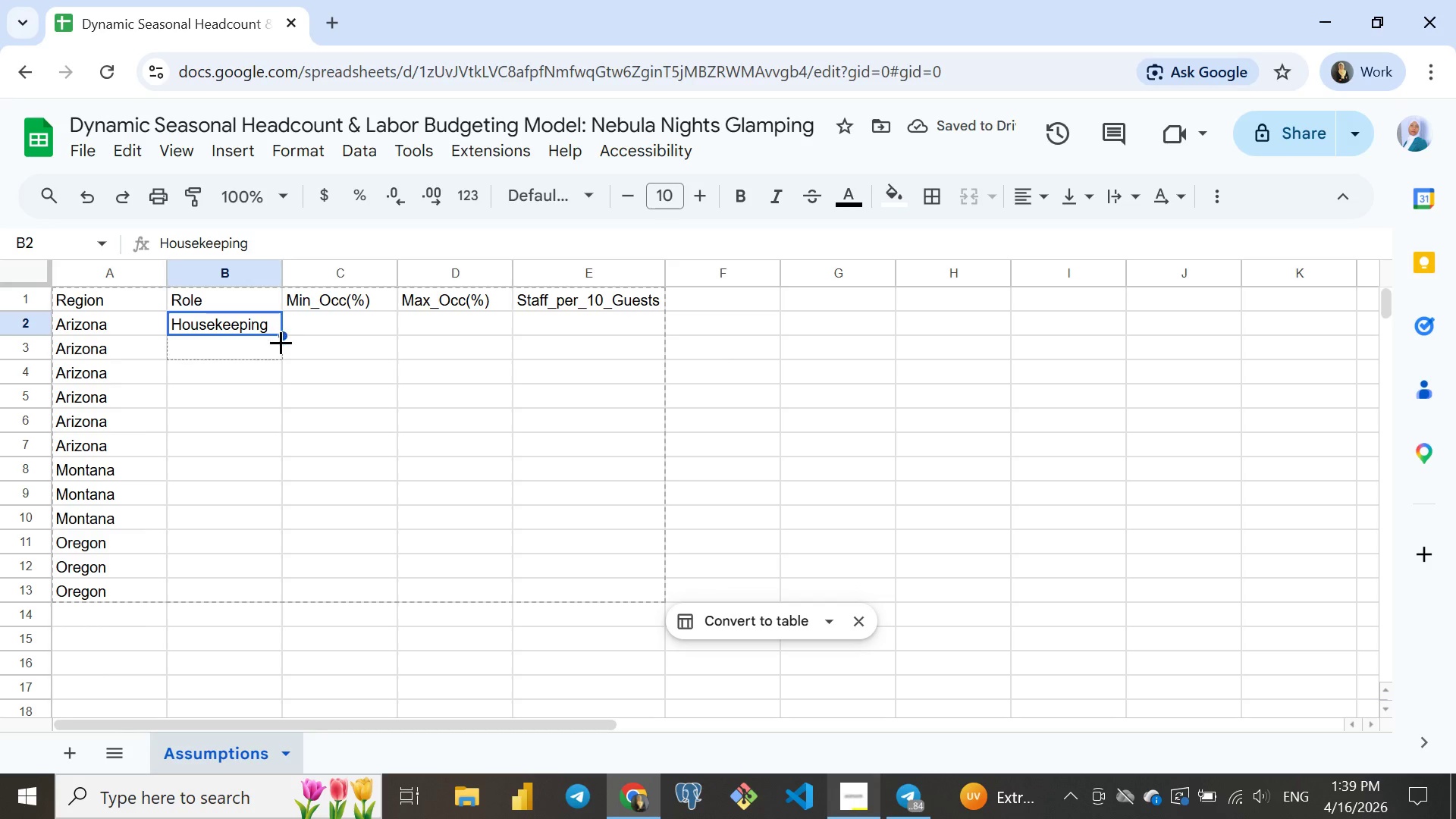 
left_click_drag(start_coordinate=[282, 335], to_coordinate=[271, 379])
 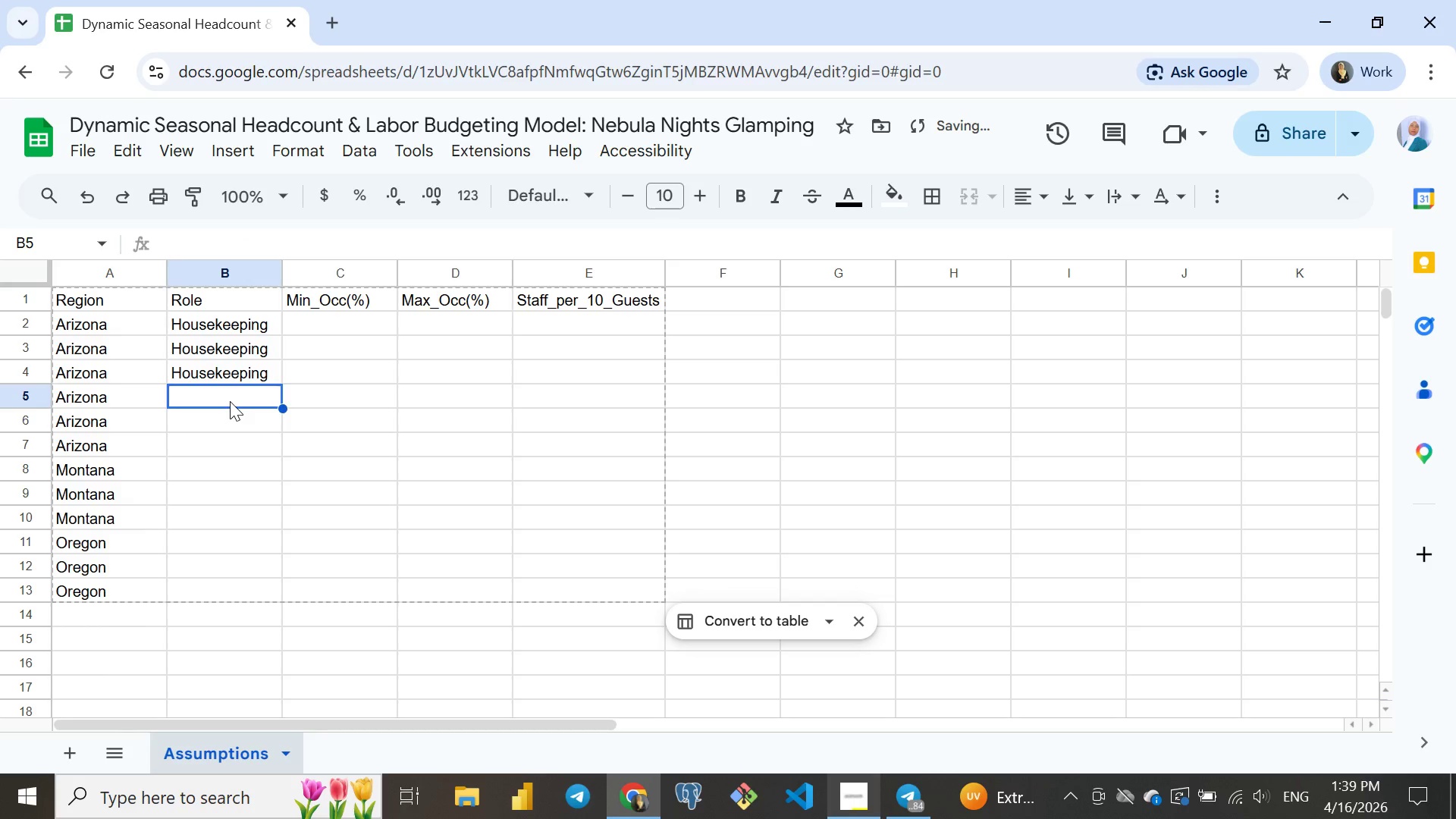 
left_click([230, 401])
 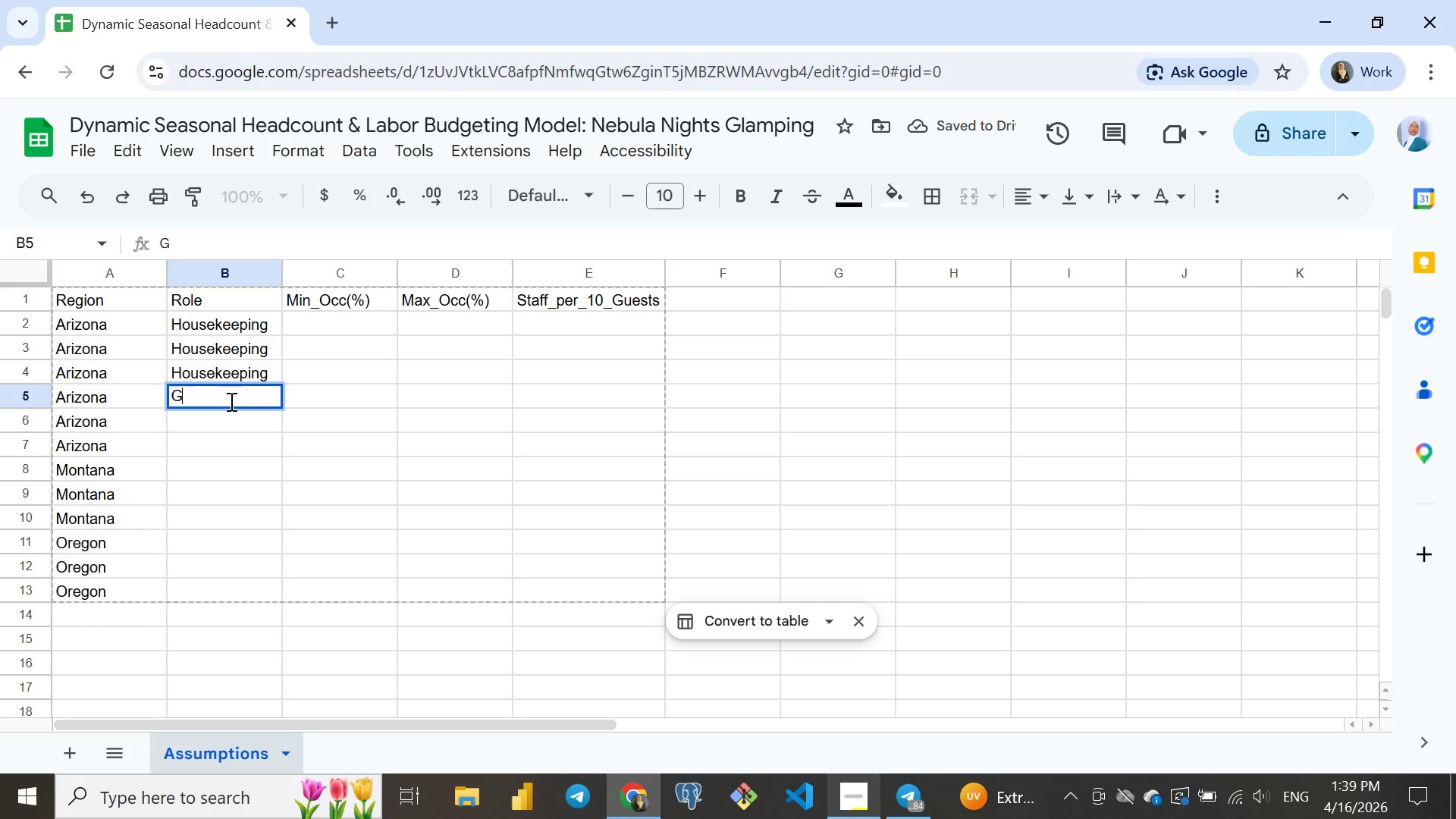 
type(Guides)
 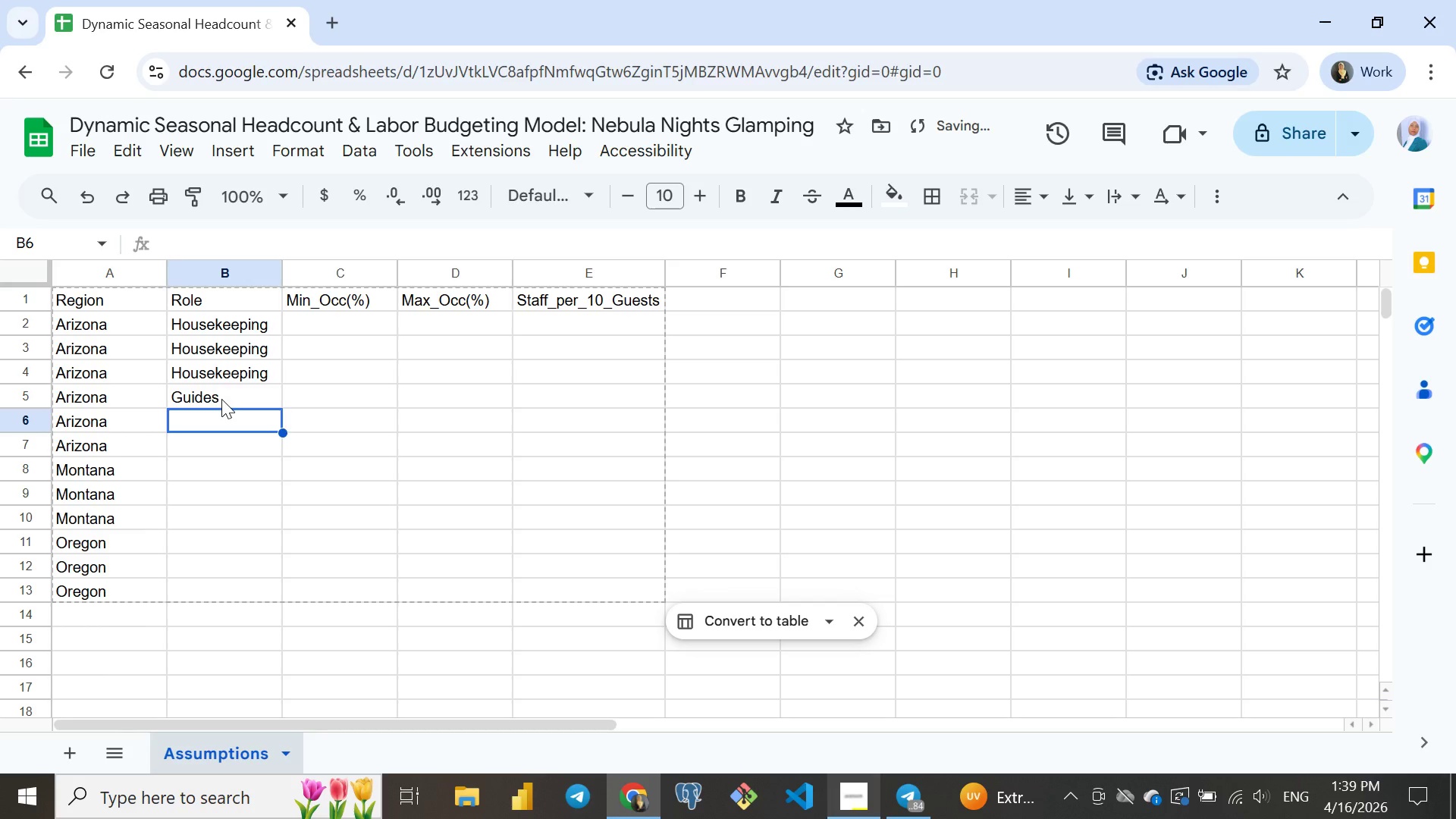 
key(Enter)
 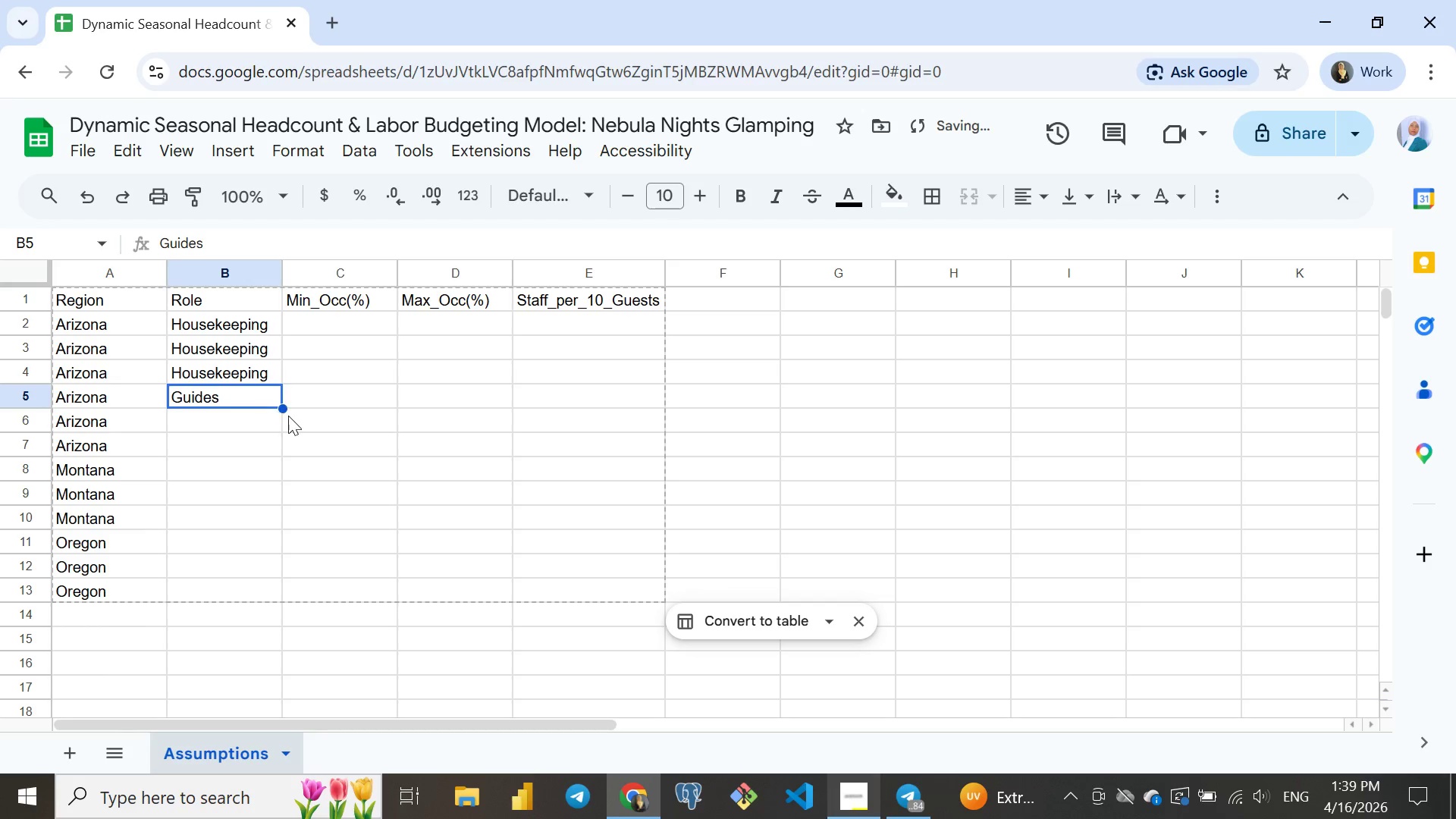 
left_click([219, 398])
 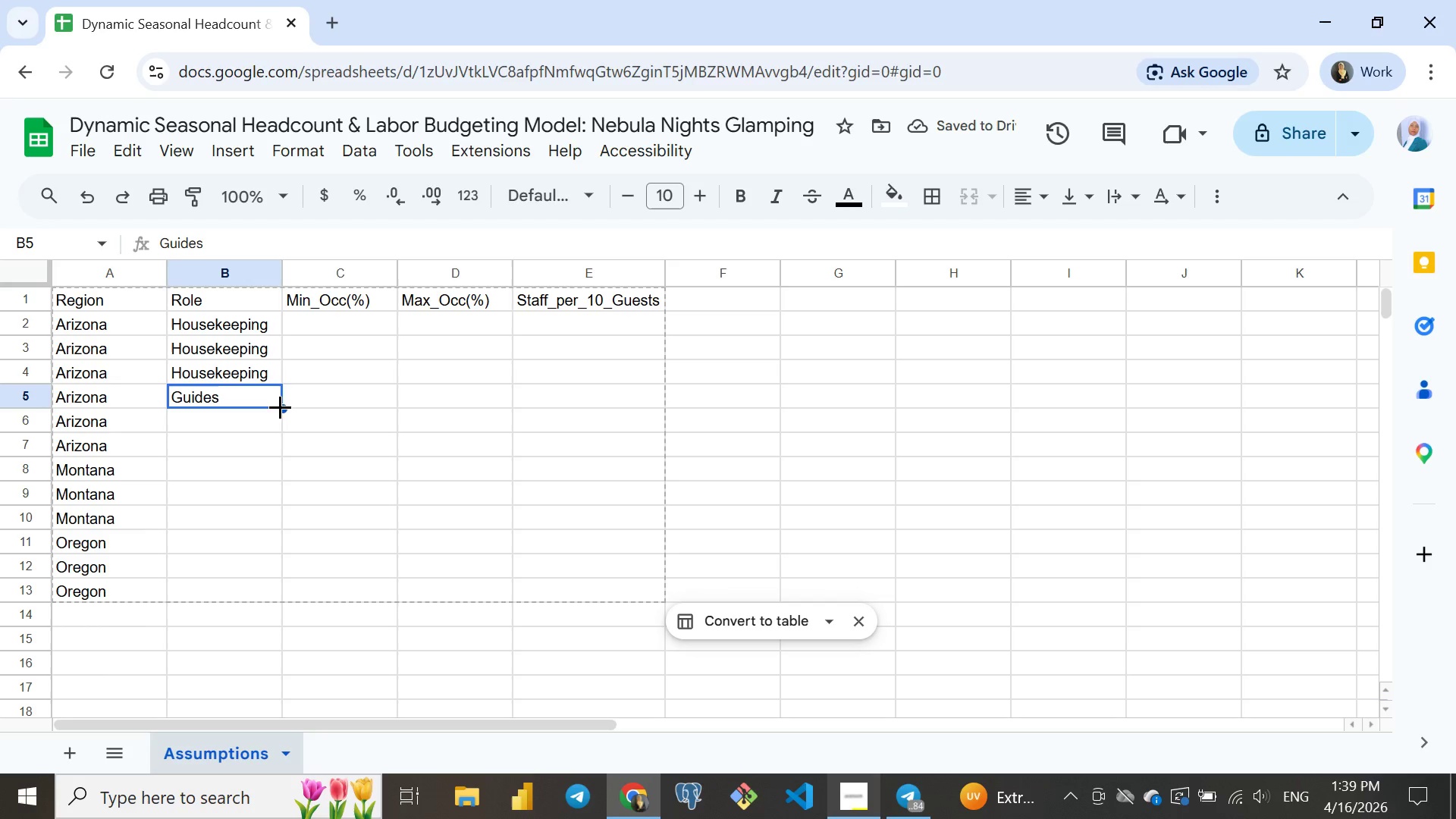 
left_click_drag(start_coordinate=[280, 406], to_coordinate=[273, 461])
 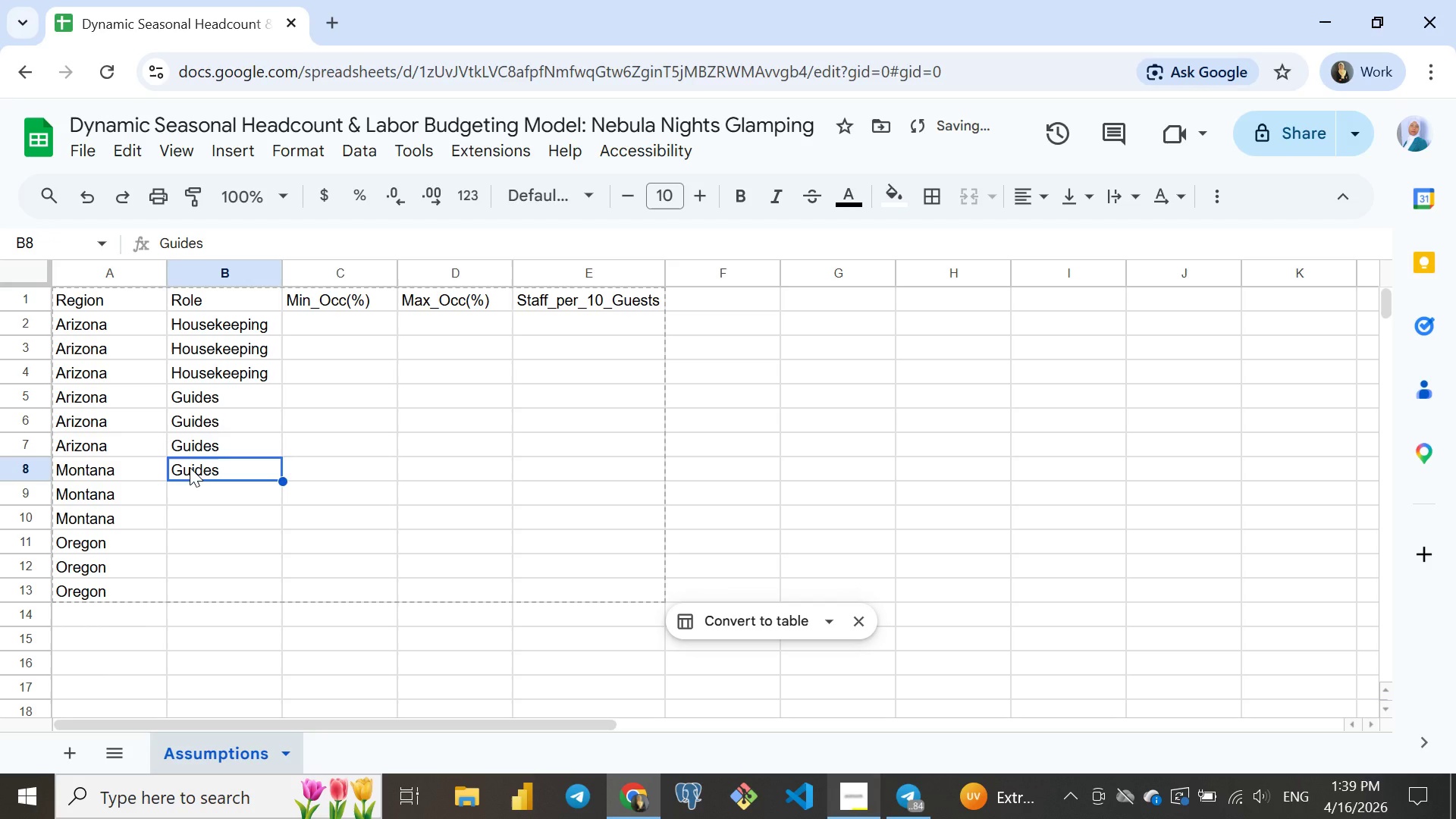 
left_click([190, 467])
 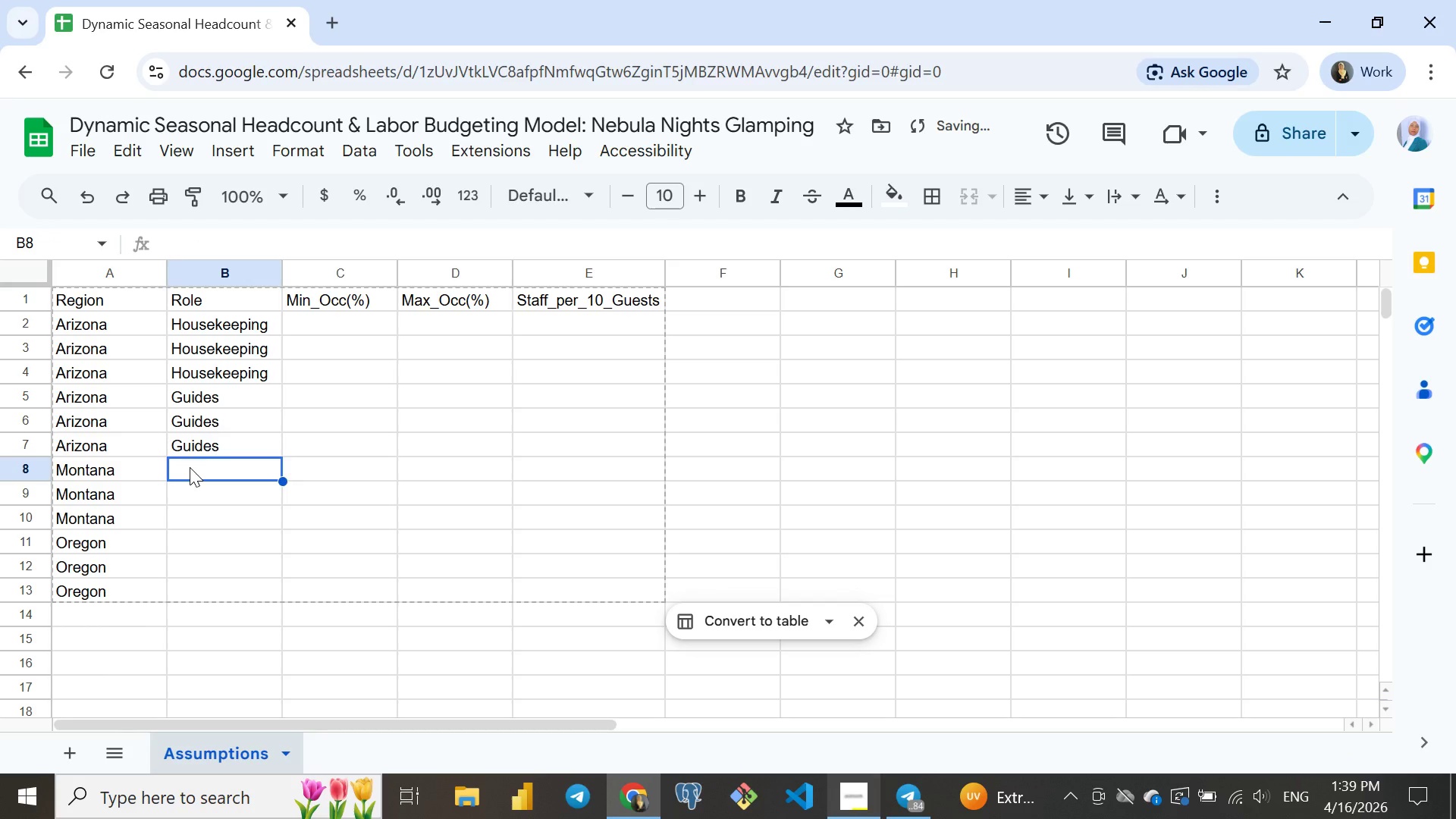 
key(Backspace)
type(Hou)
key(Tab)
 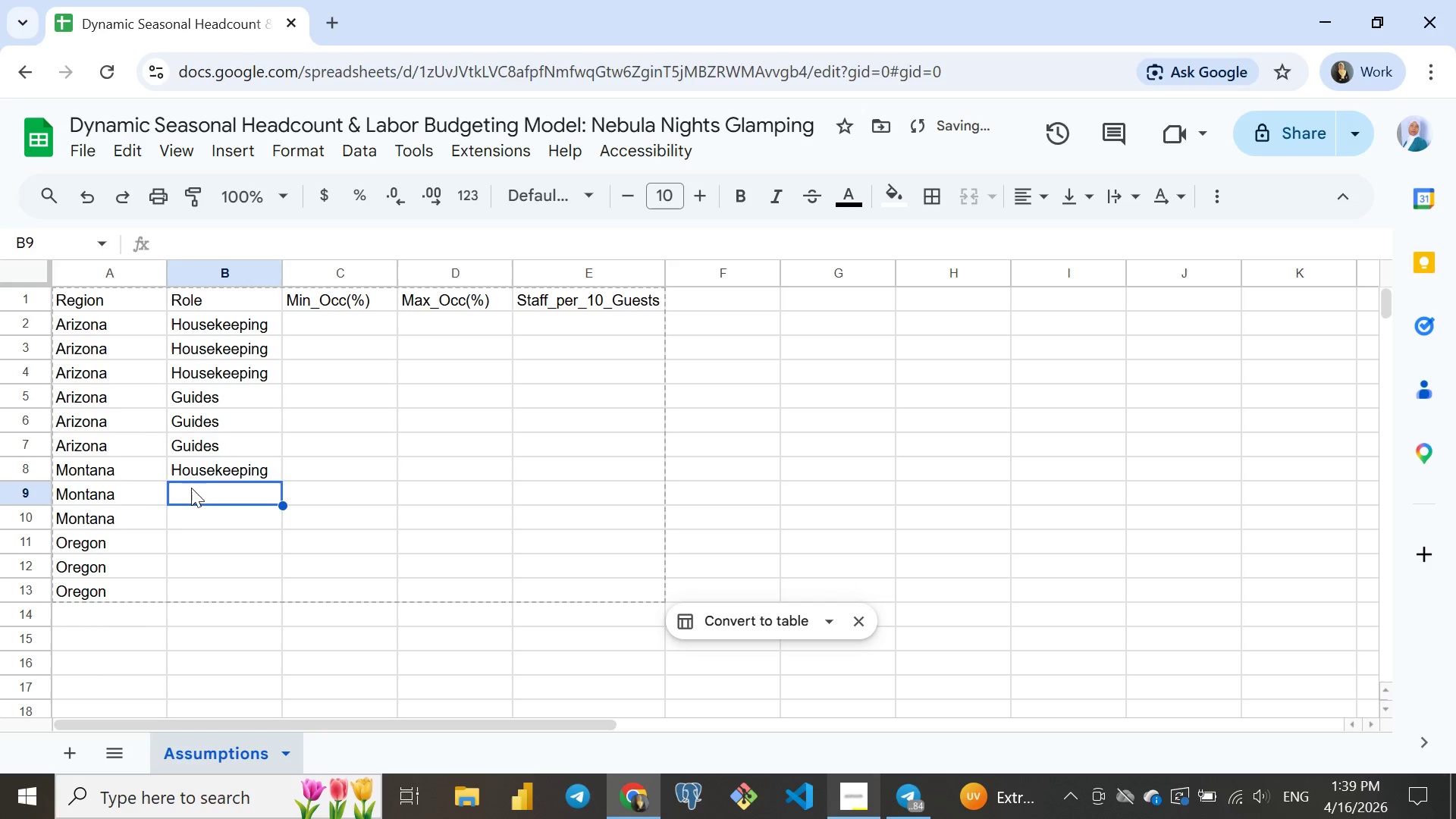 
left_click([191, 488])
 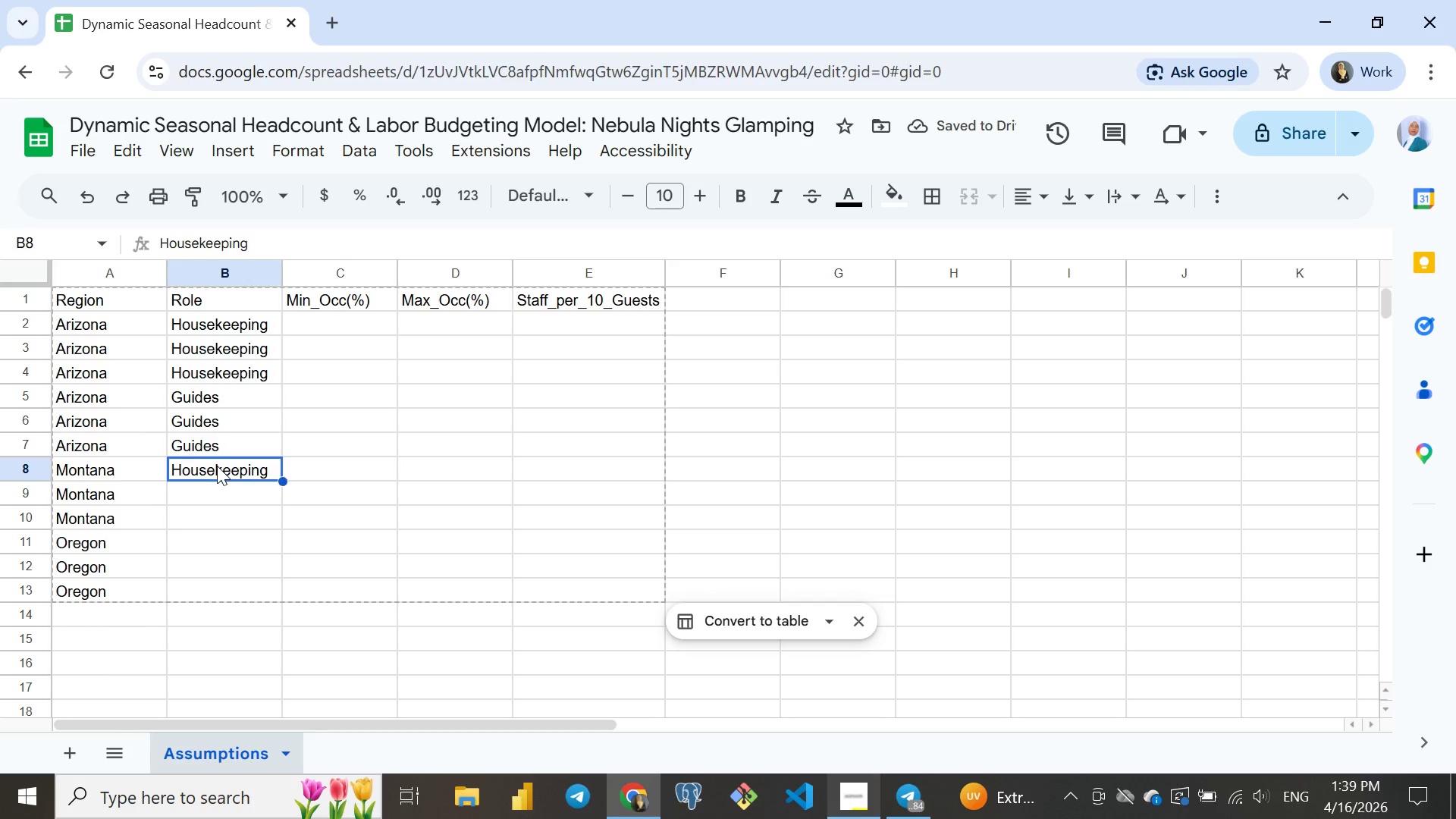 
left_click([217, 466])
 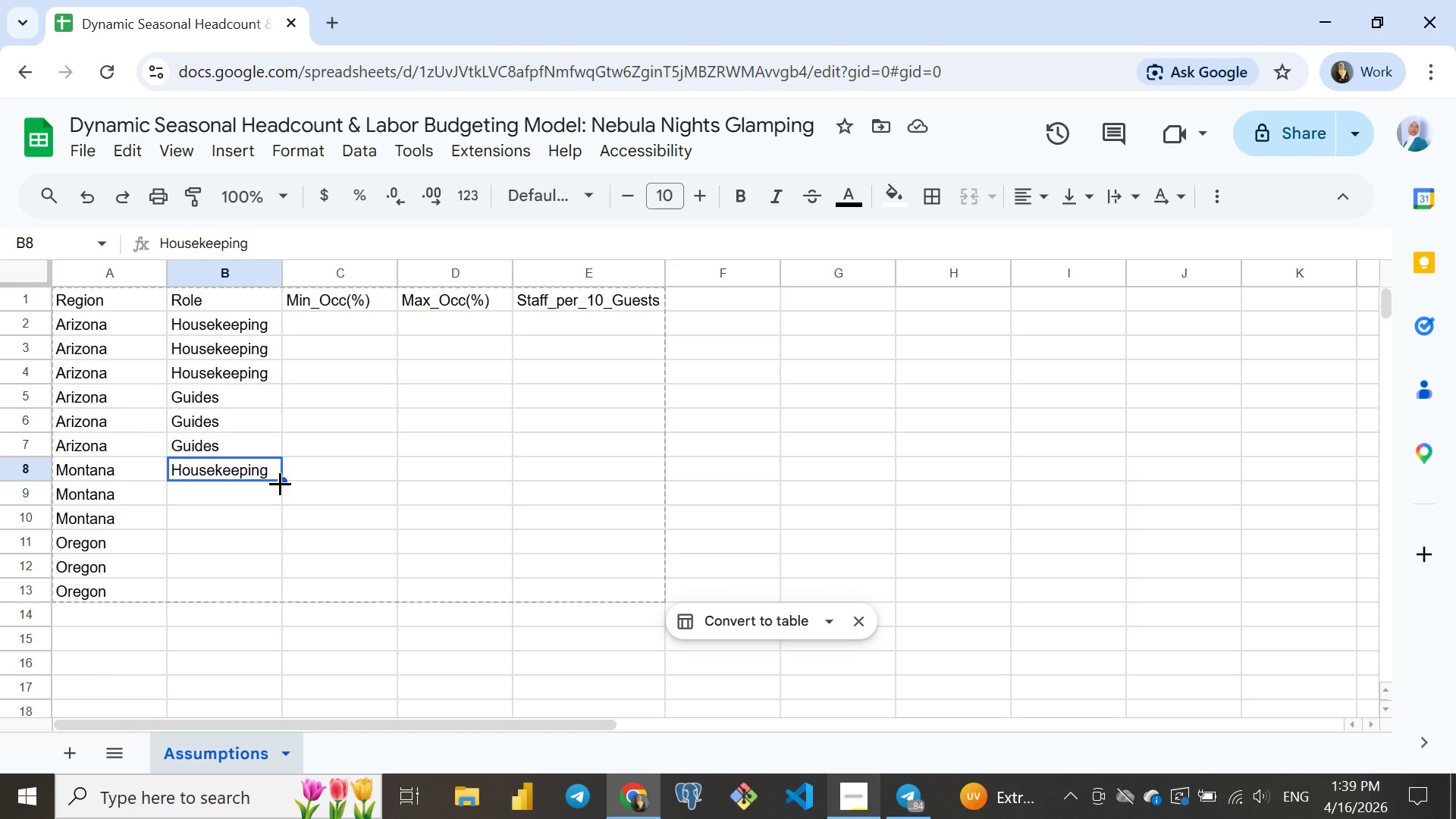 
left_click_drag(start_coordinate=[280, 483], to_coordinate=[277, 517])
 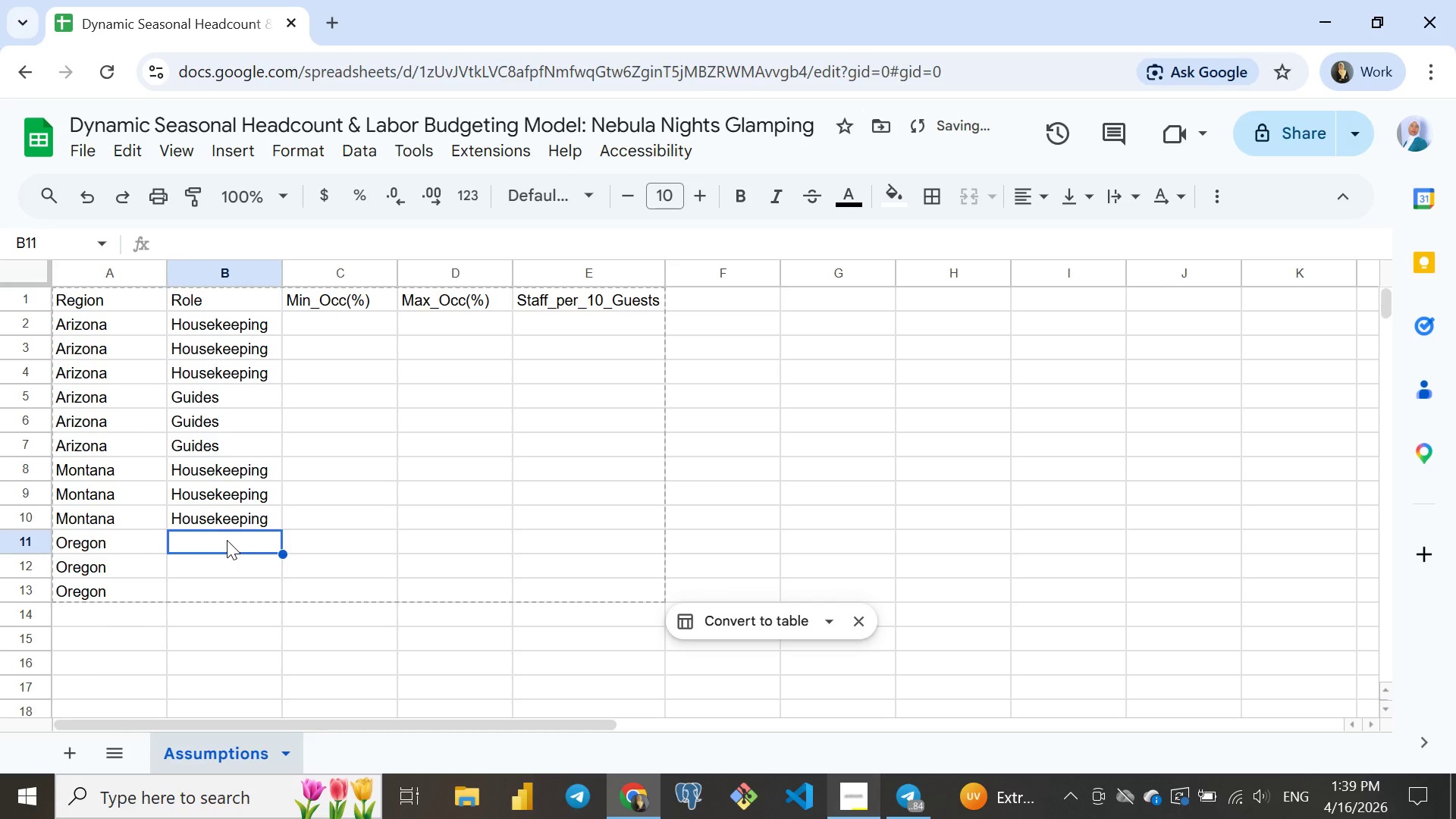 
left_click([227, 540])
 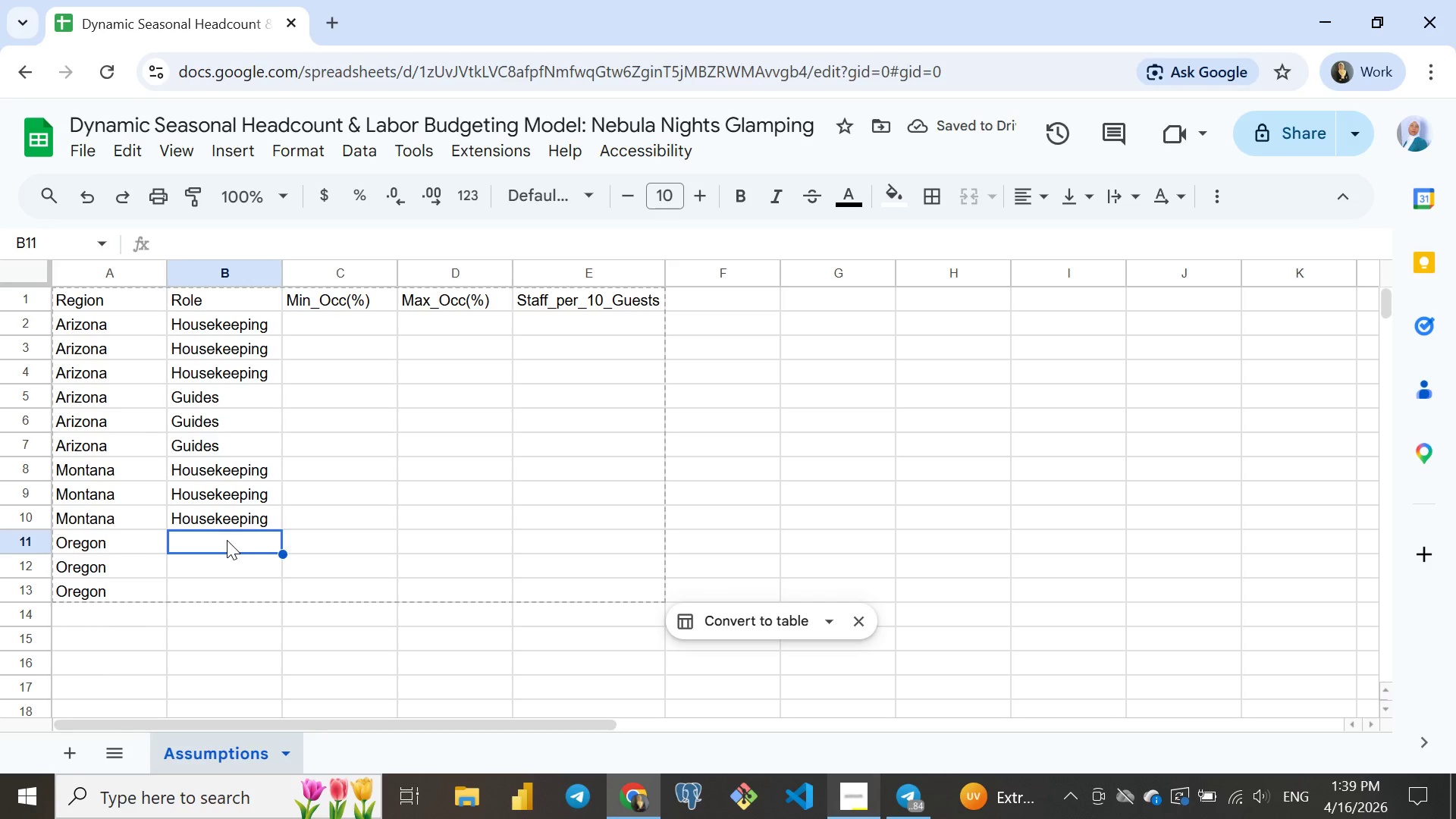 
key(CapsLock)
 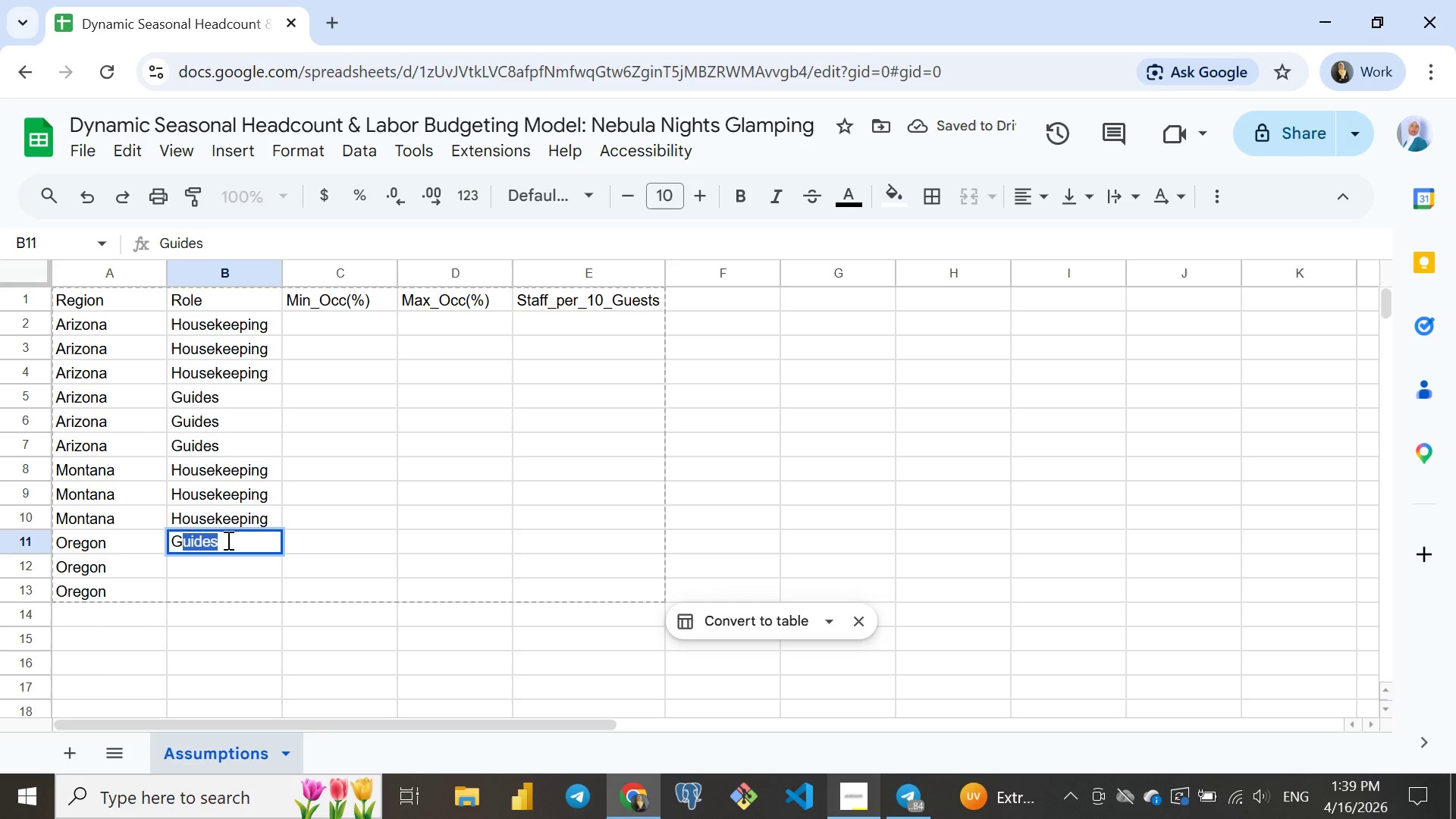 
key(G)
 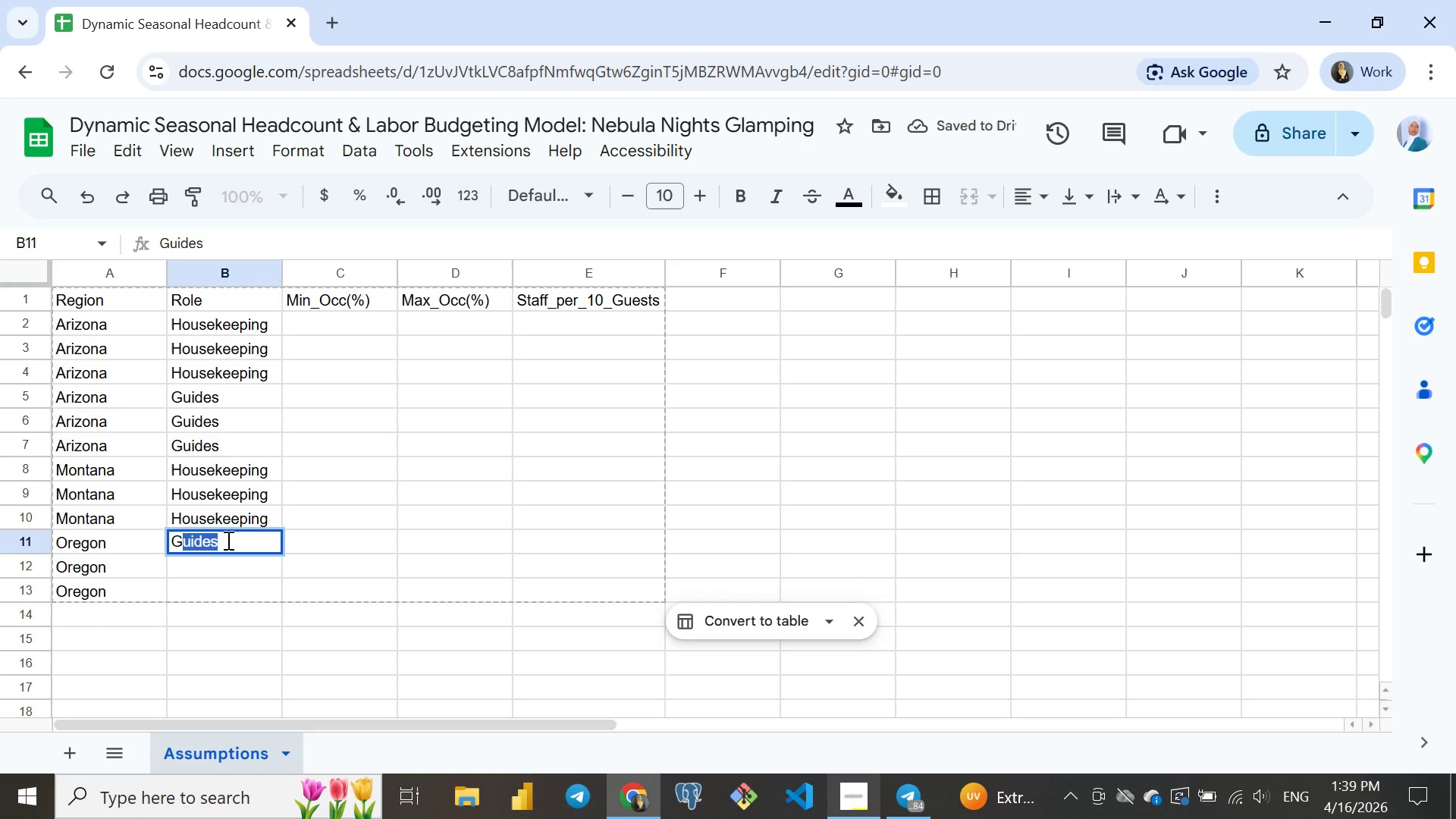 
key(CapsLock)
 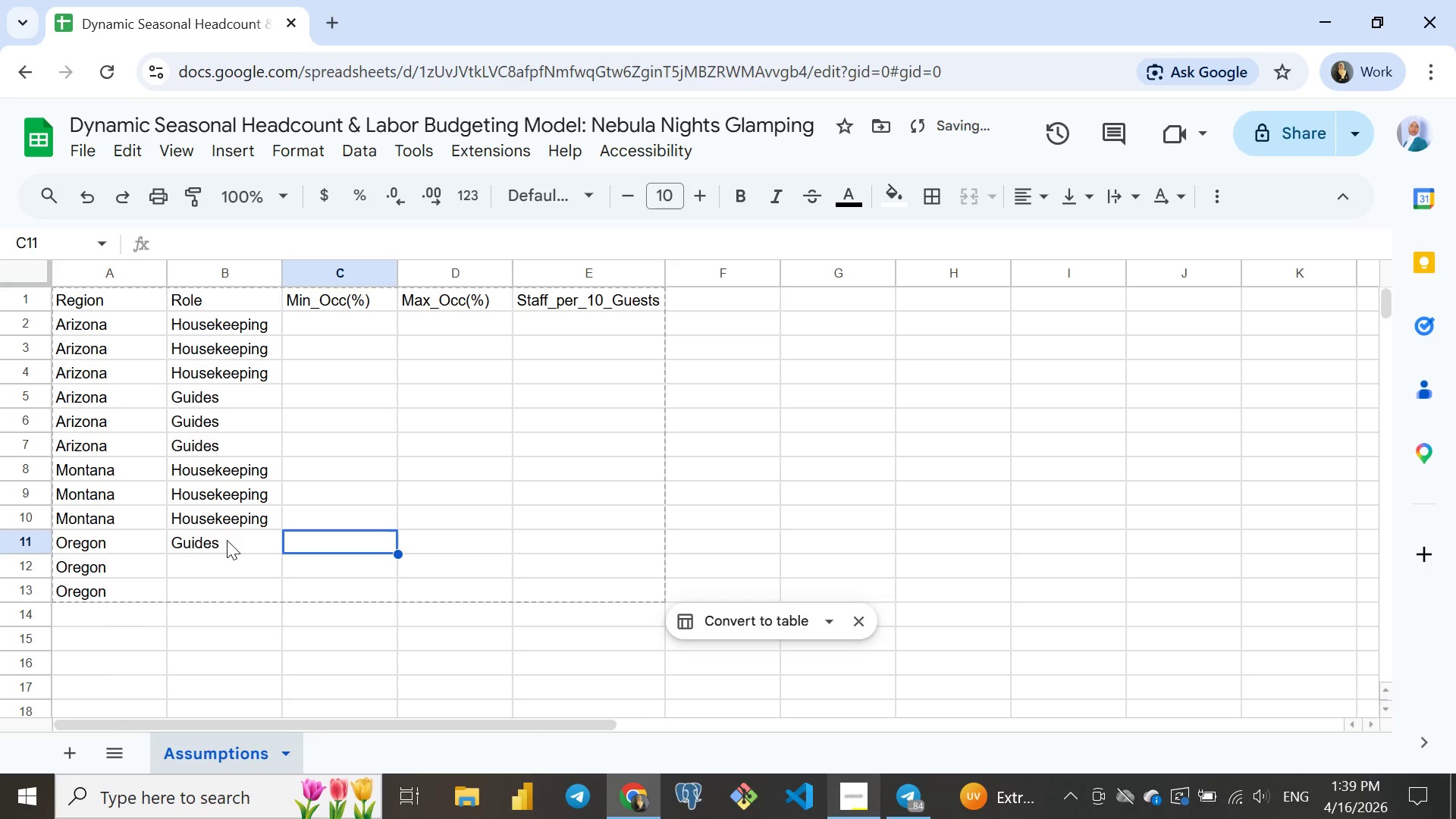 
key(Tab)
 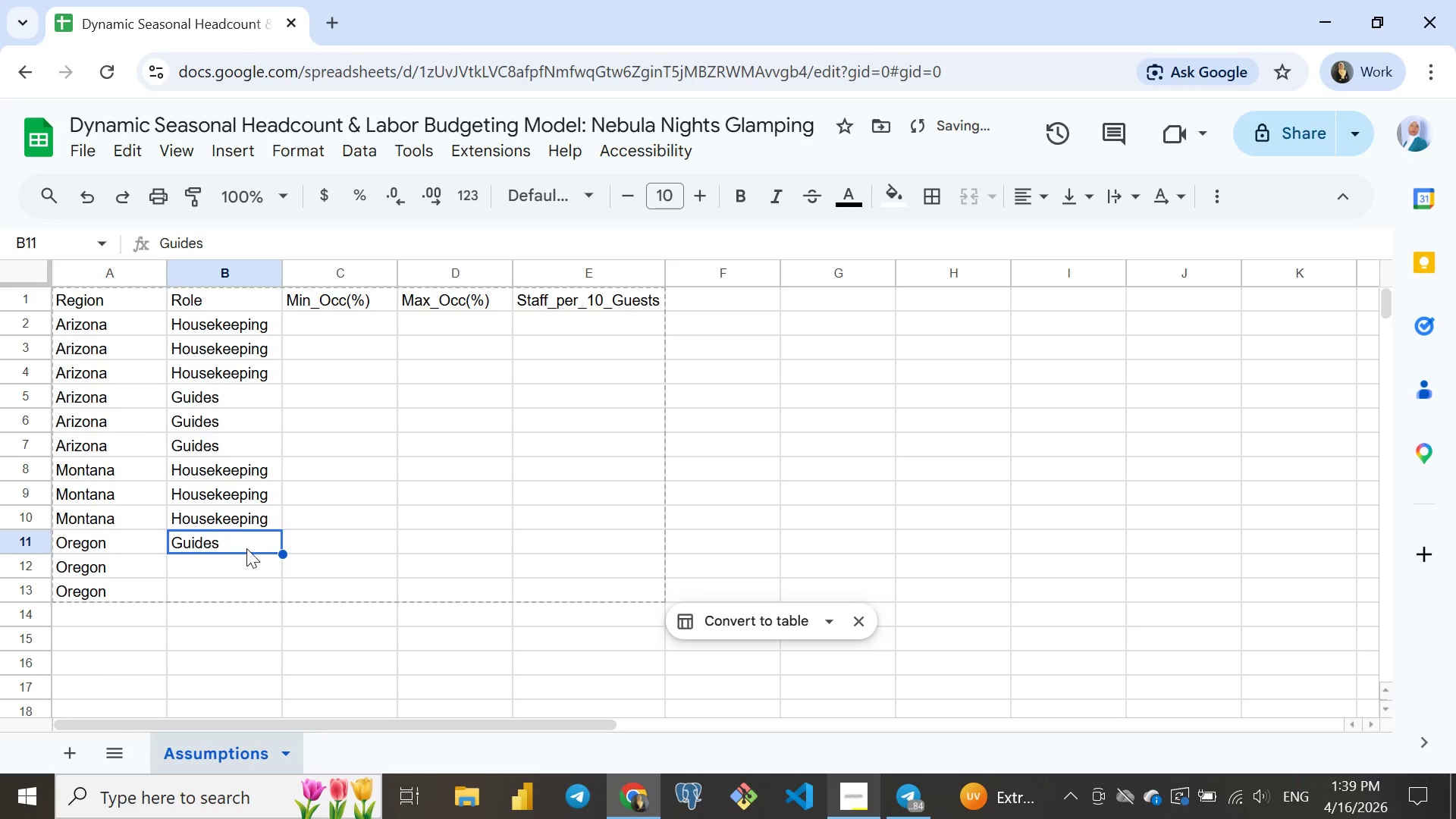 
left_click([227, 540])
 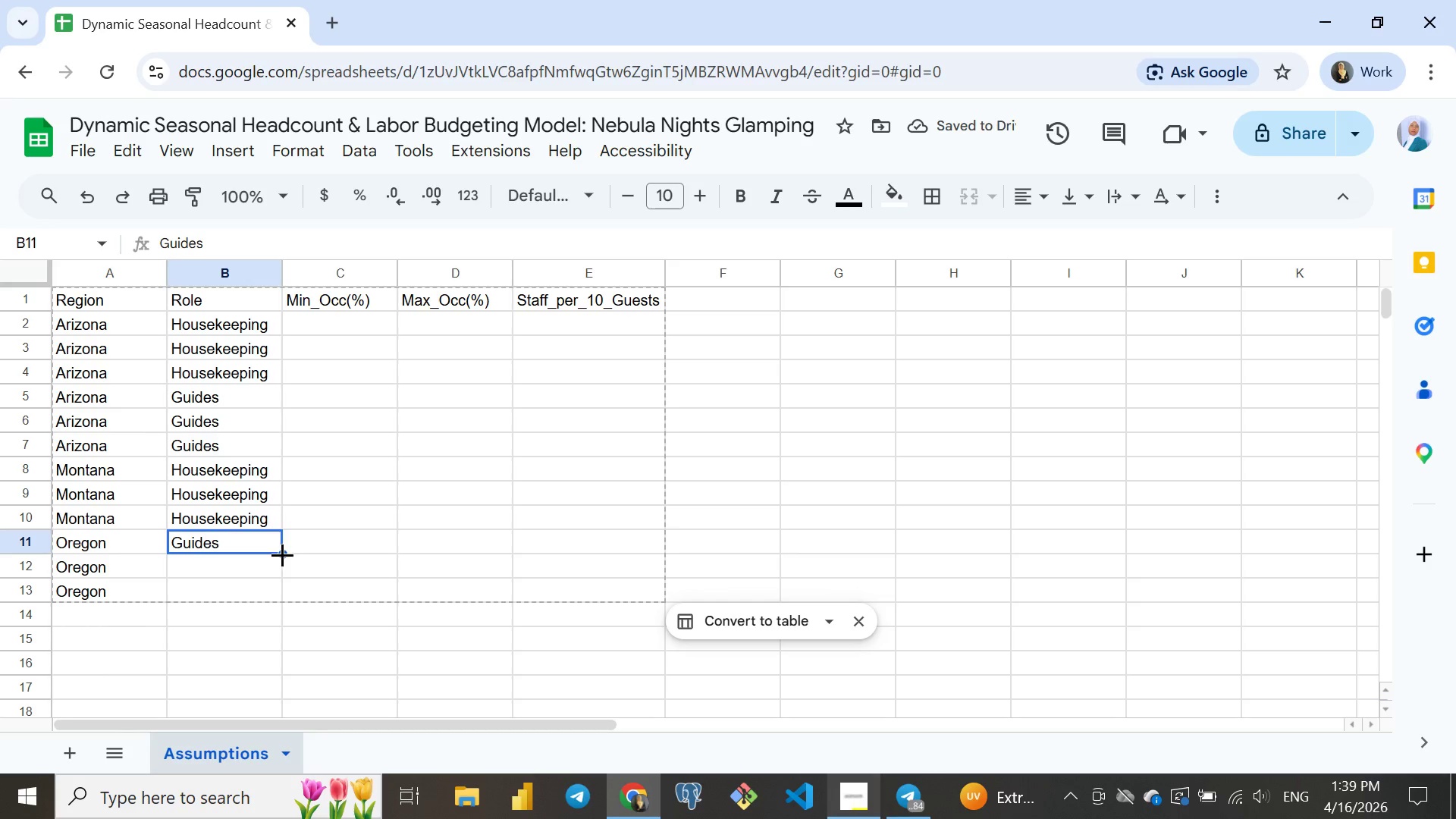 
left_click_drag(start_coordinate=[283, 553], to_coordinate=[279, 592])
 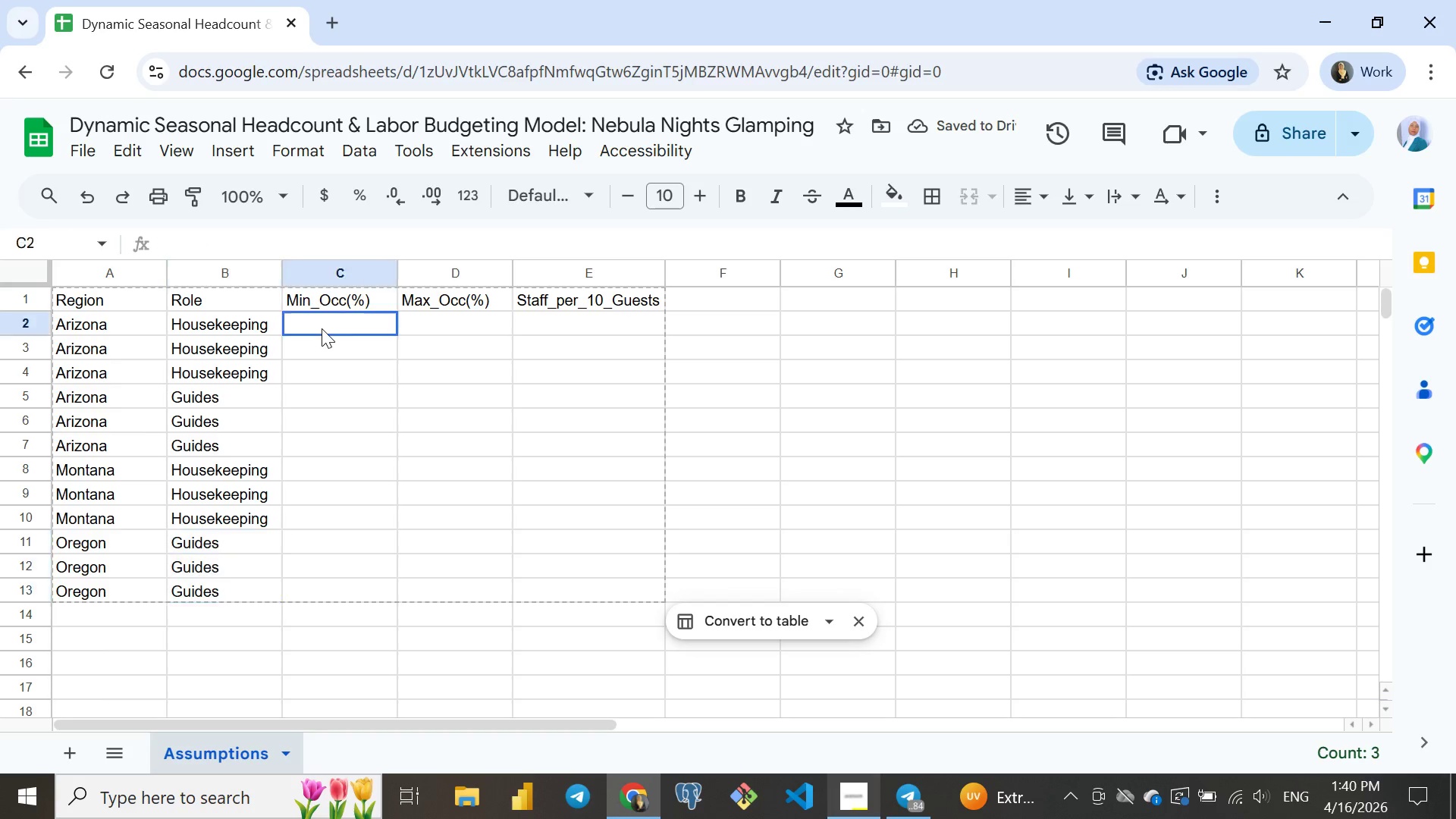 
left_click([322, 328])
 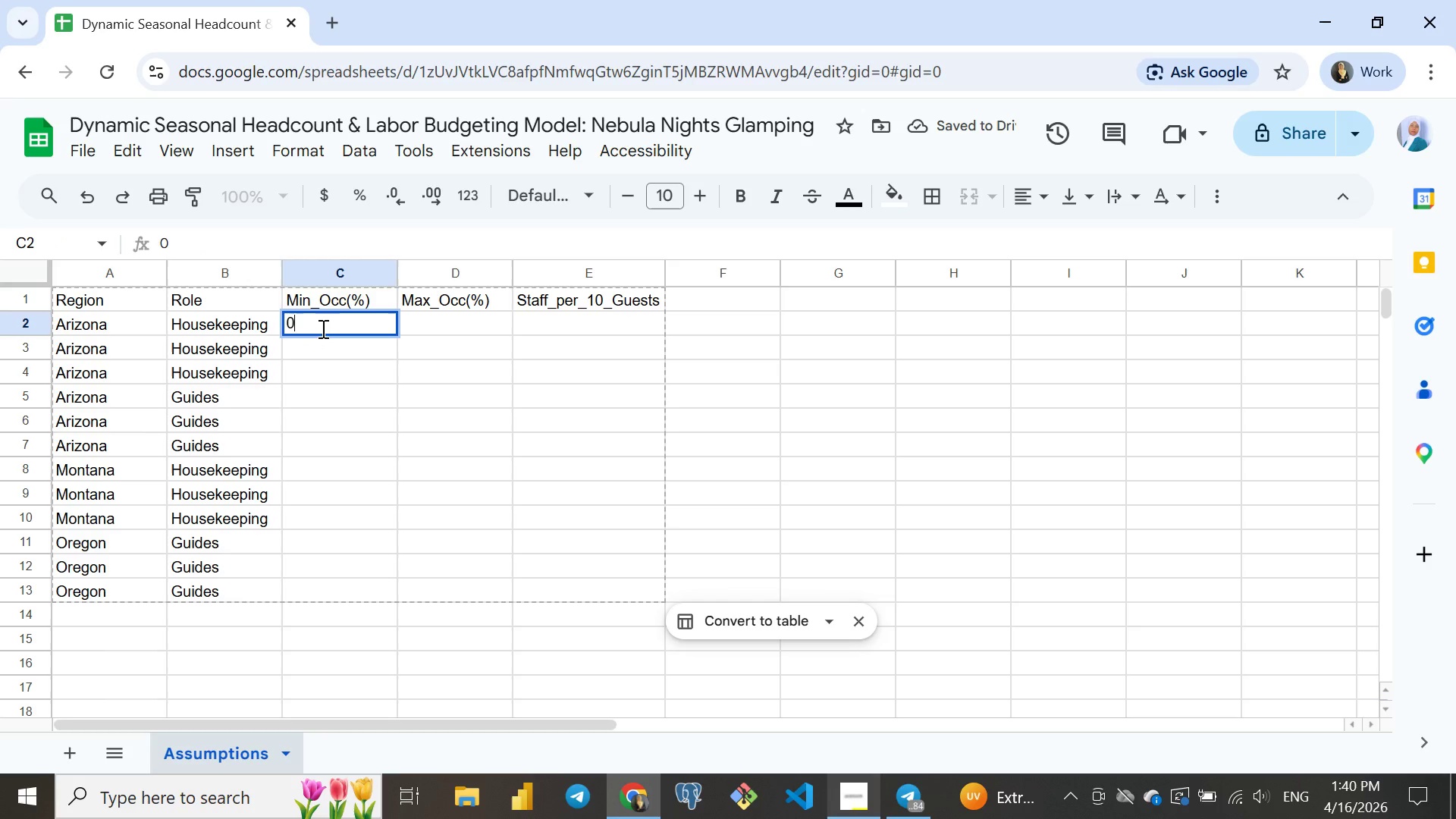 
key(0)
 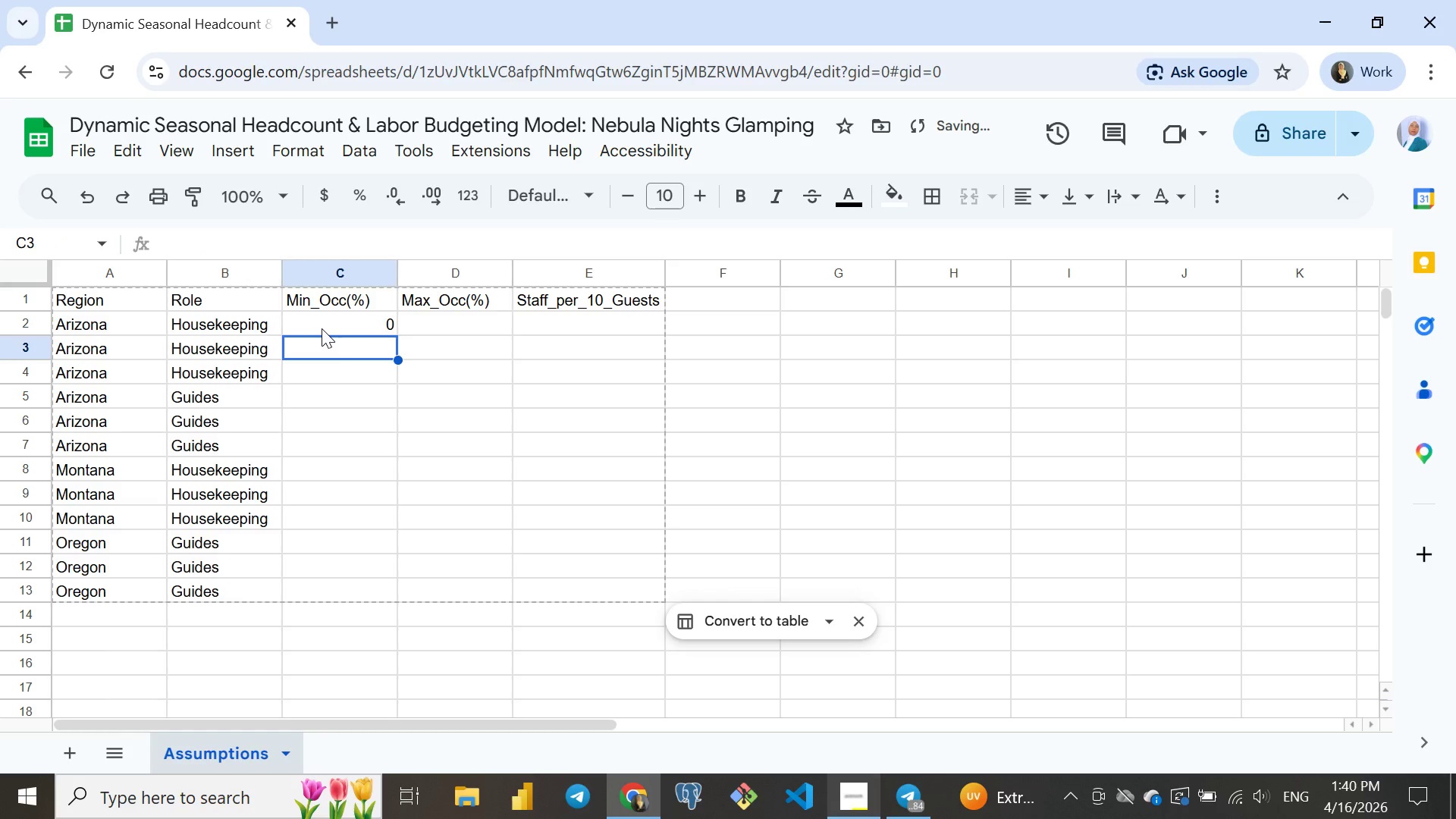 
key(Enter)
 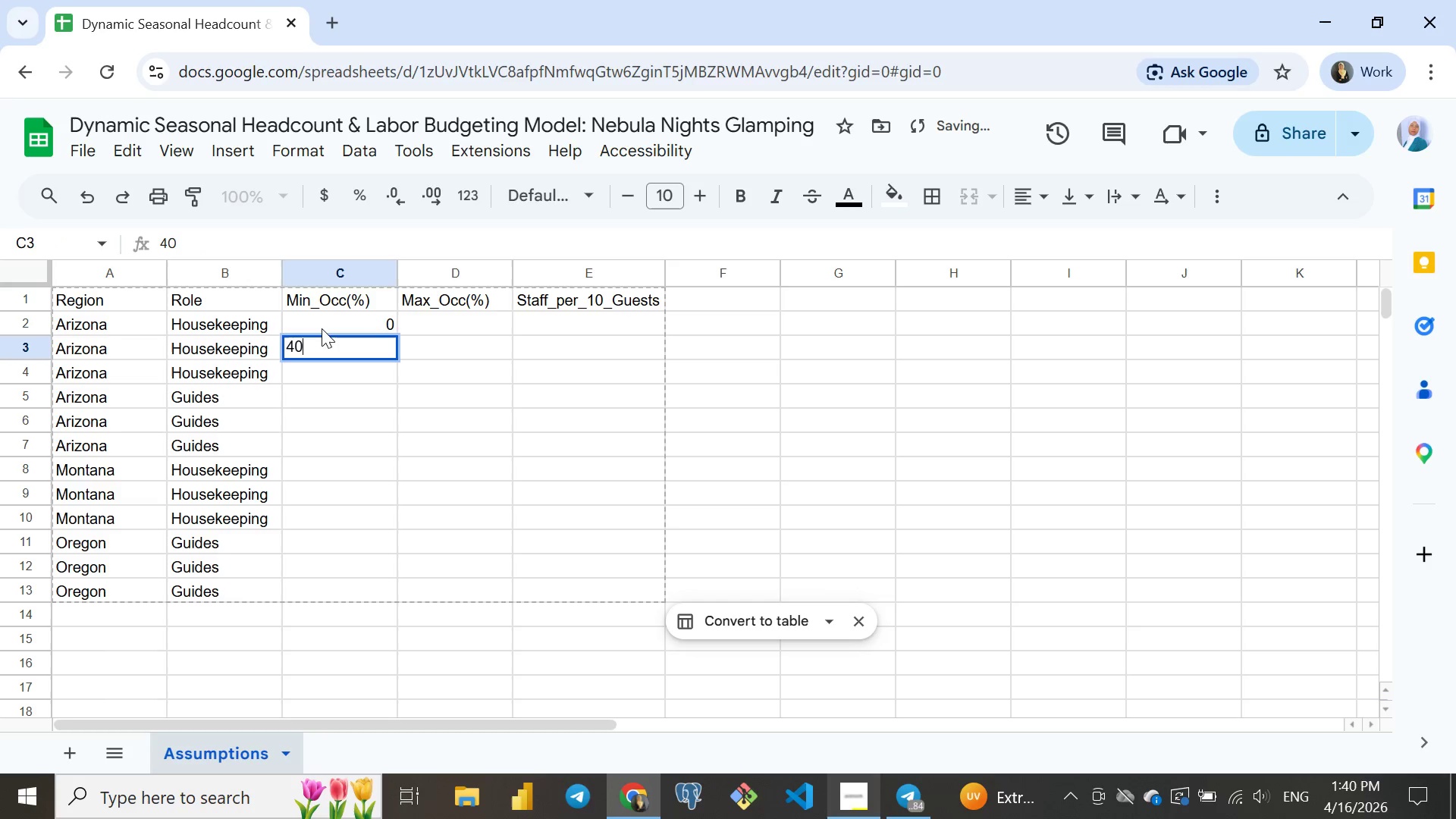 
type(40)
 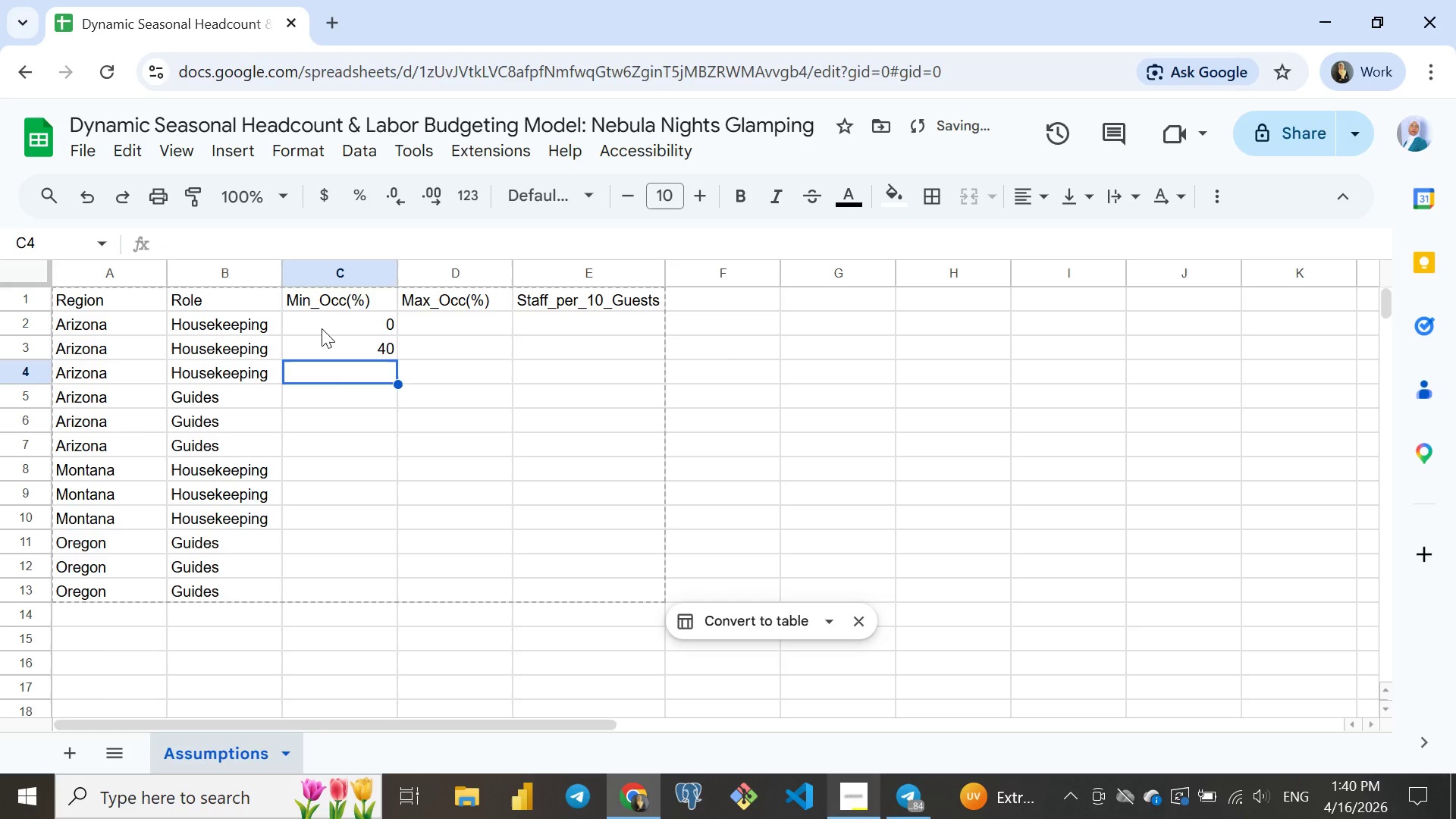 
key(Enter)
 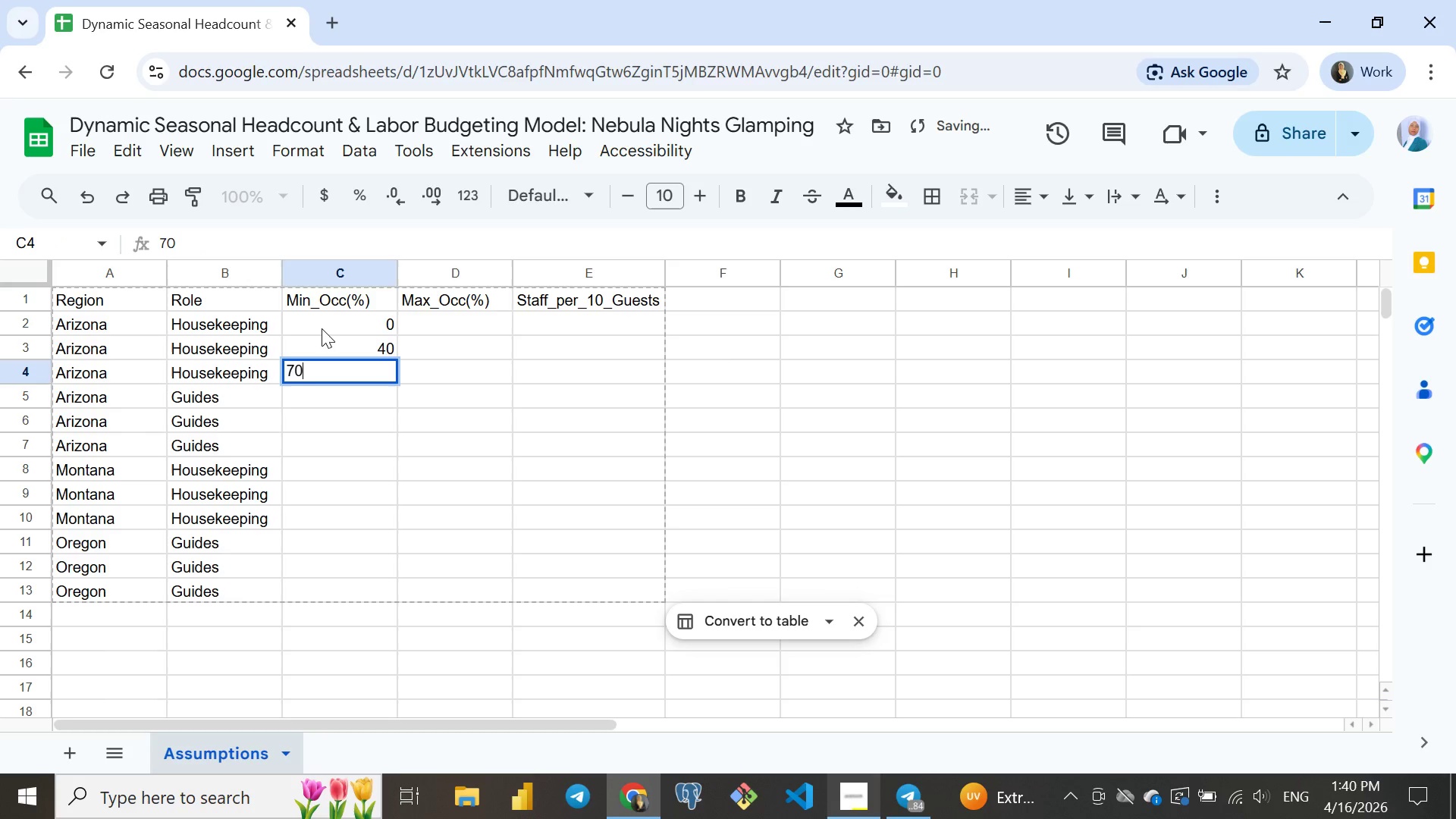 
type(70)
 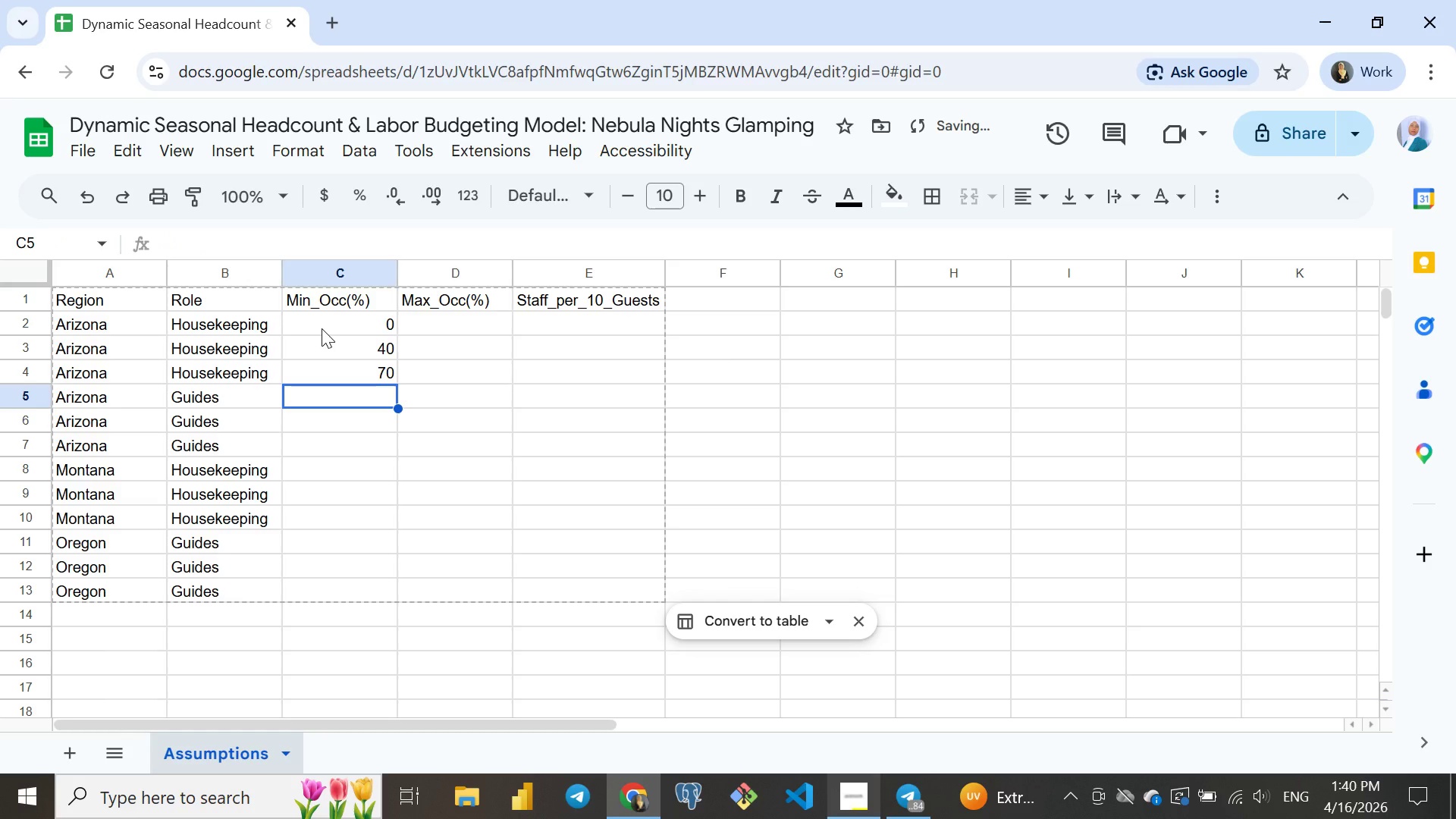 
key(Enter)
 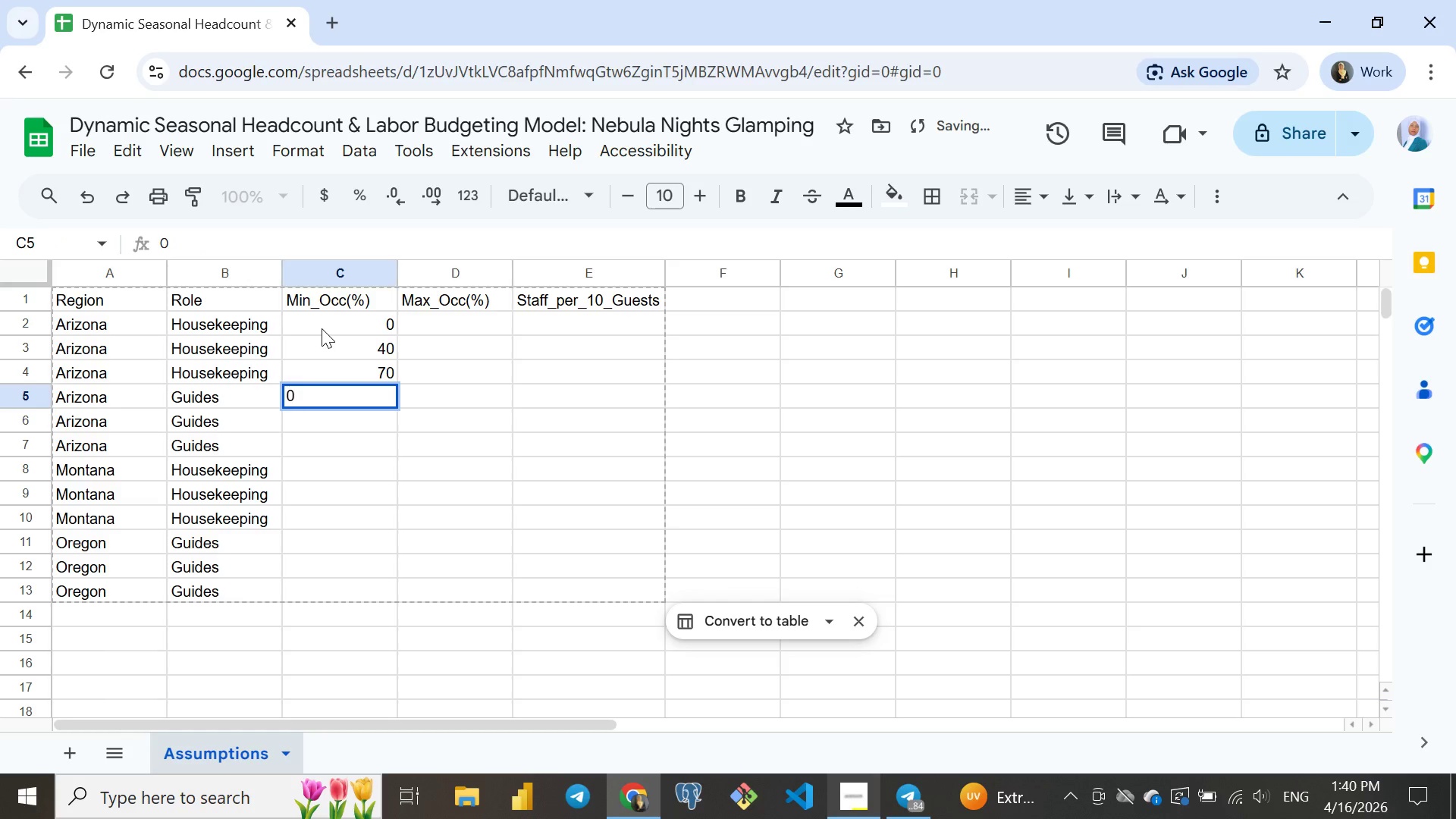 
key(0)
 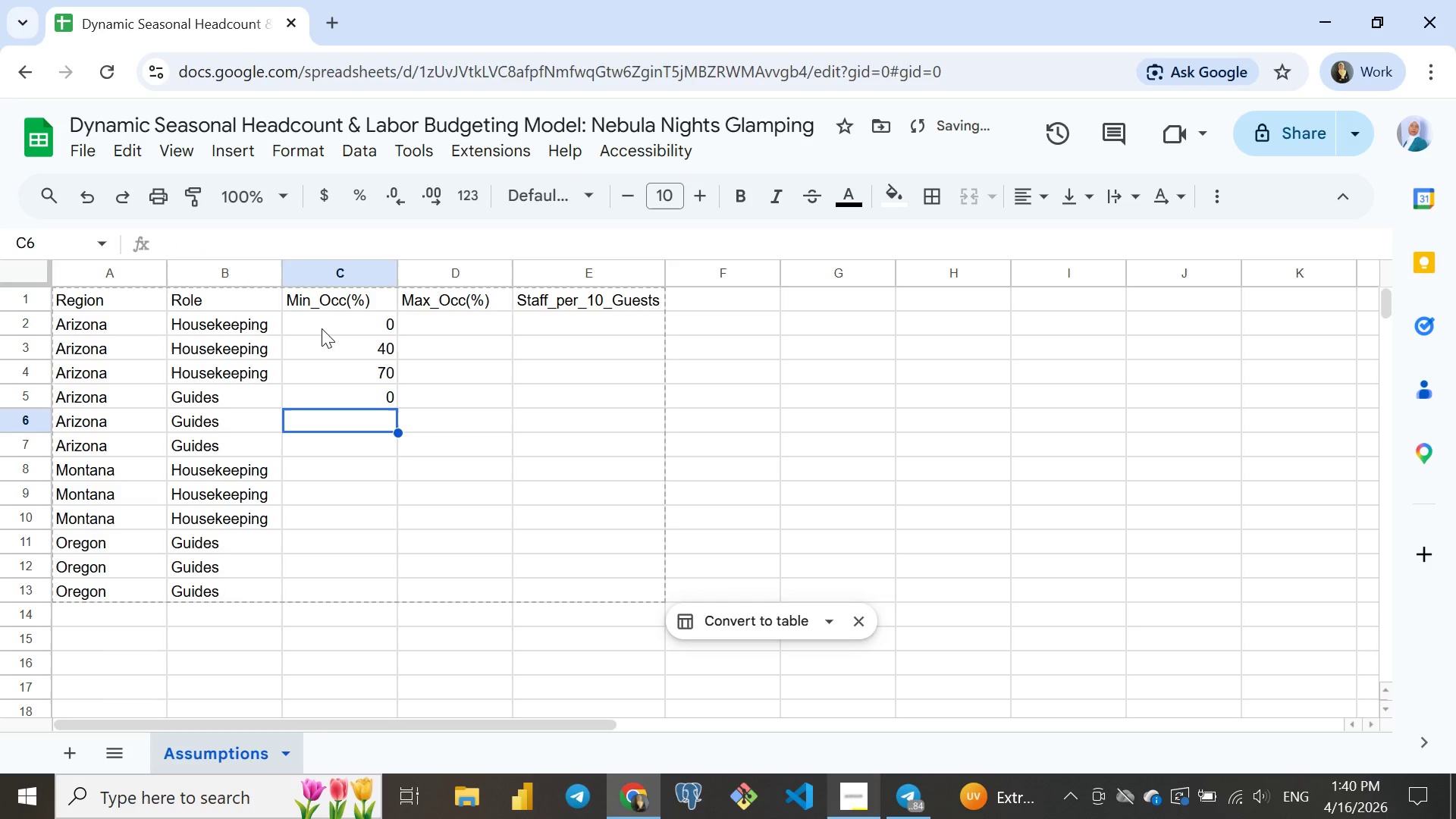 
key(Enter)
 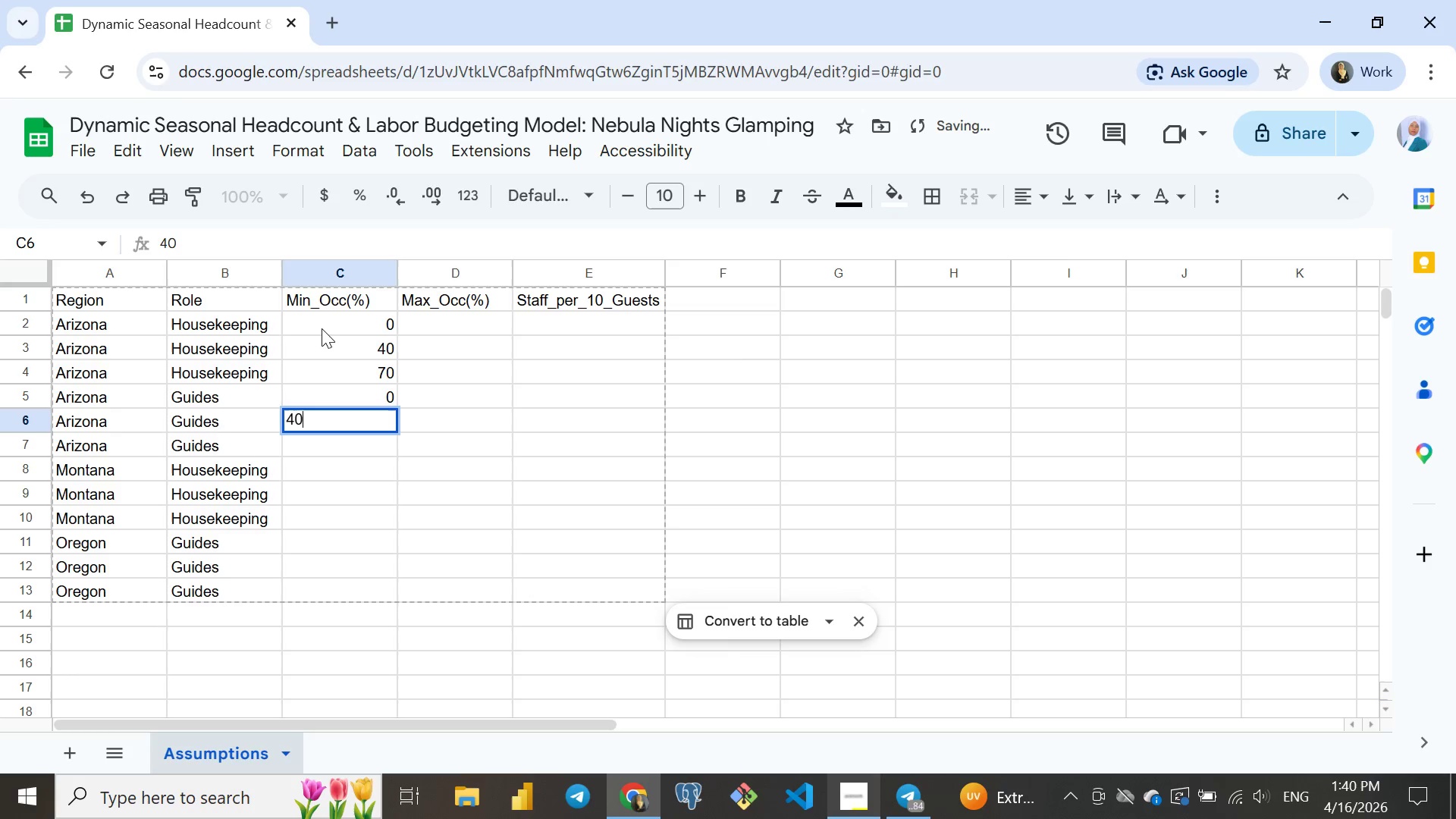 
type(40)
 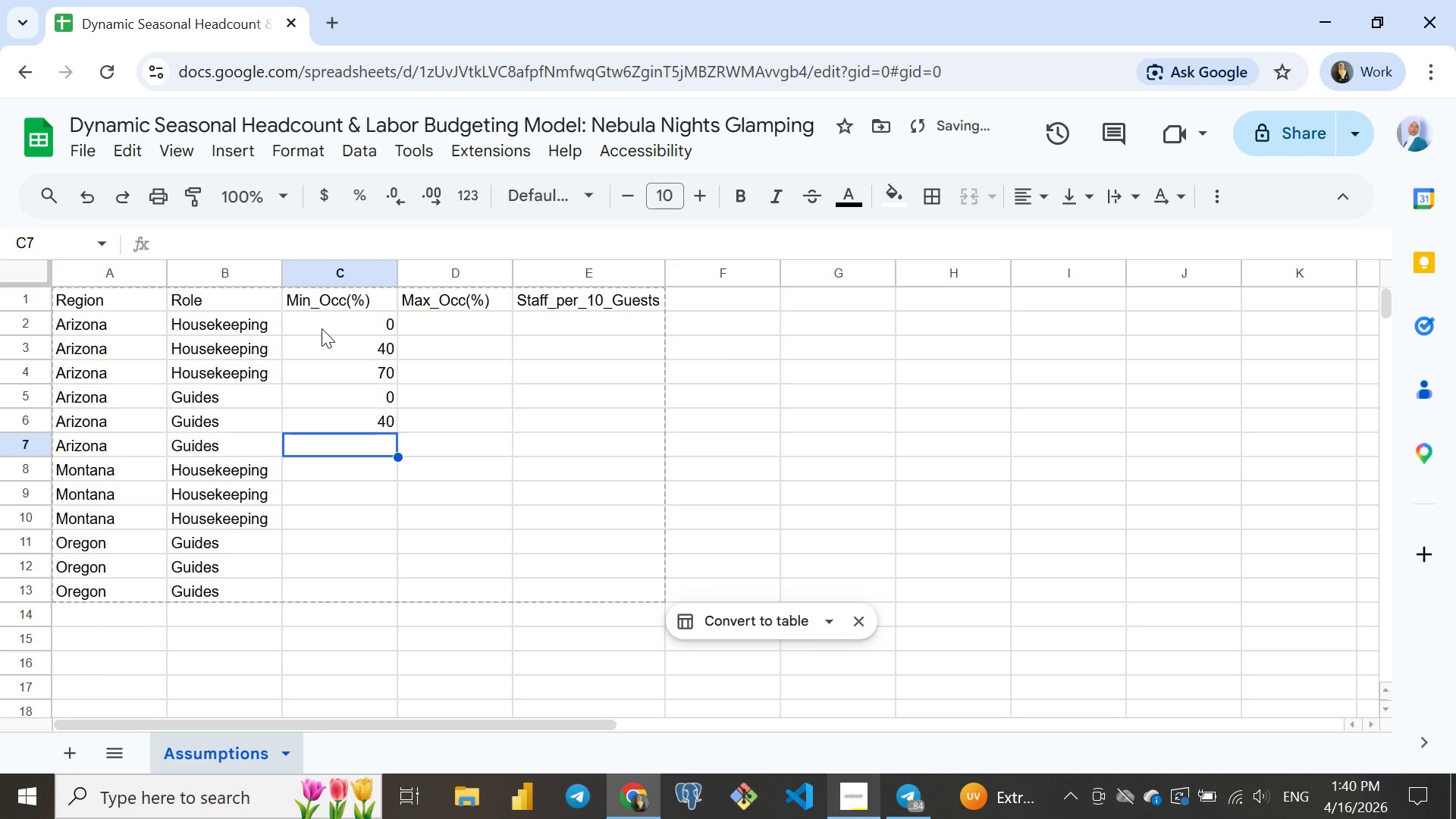 
key(Enter)
 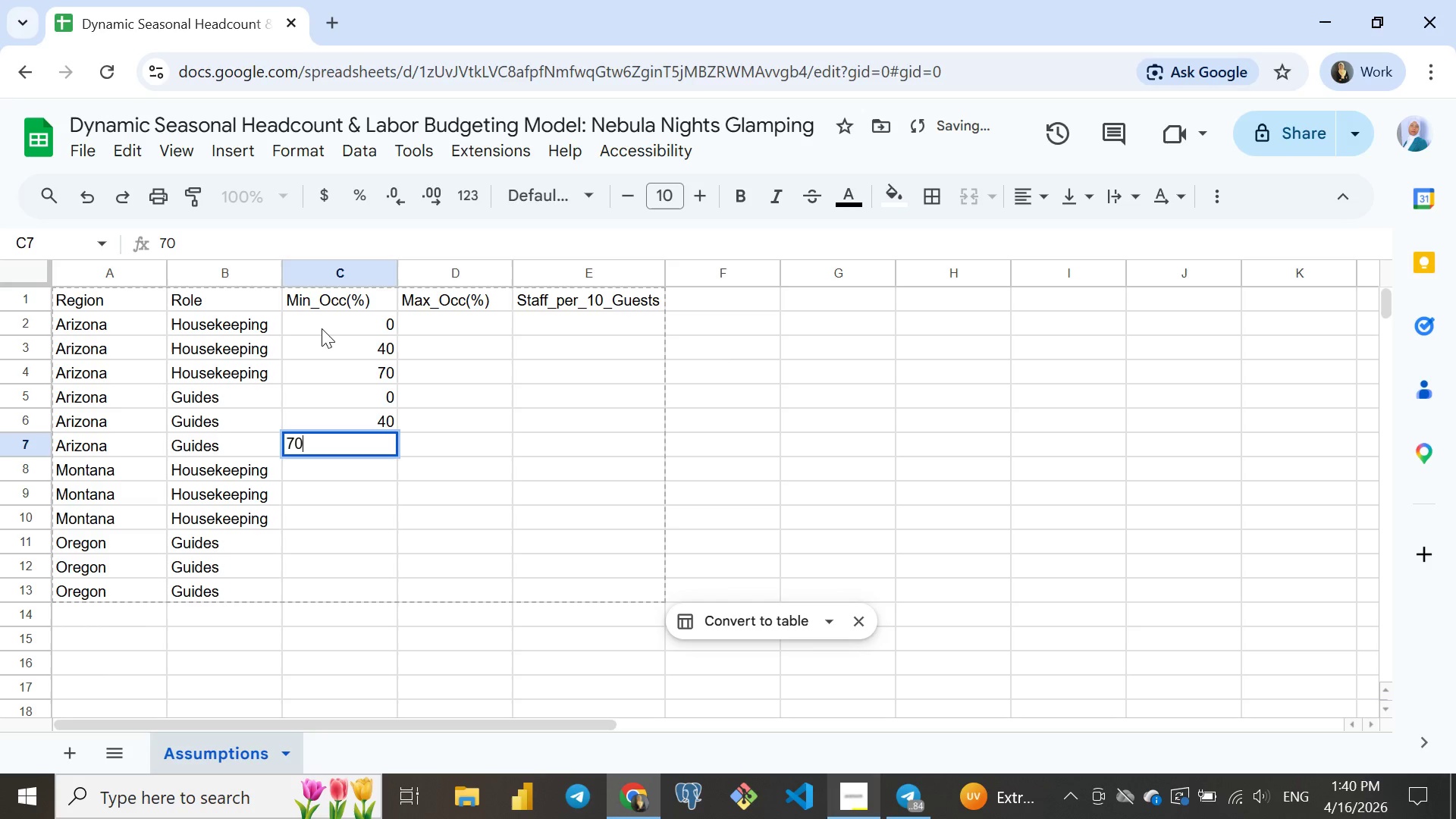 
type(70)
 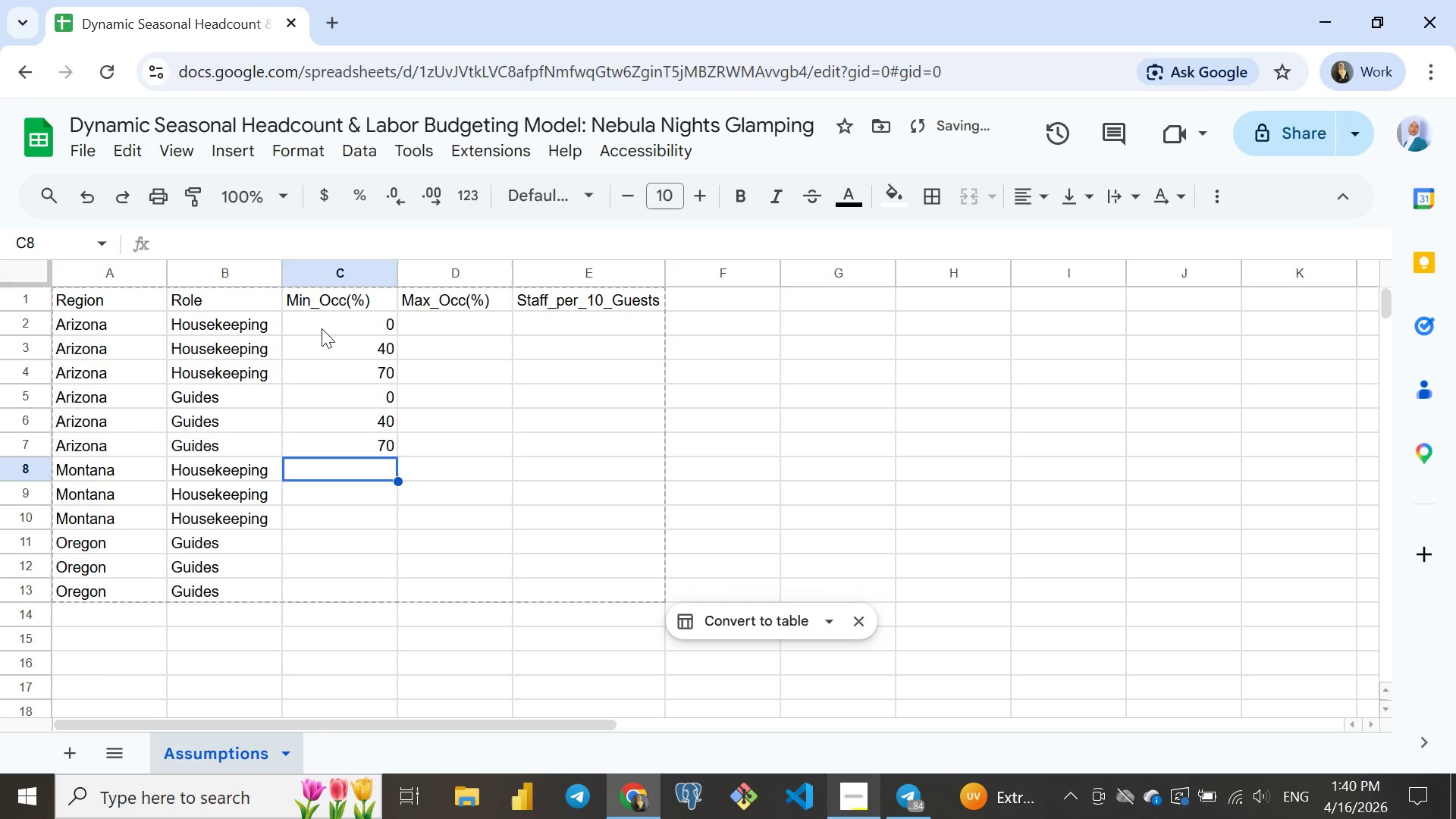 
key(Enter)
 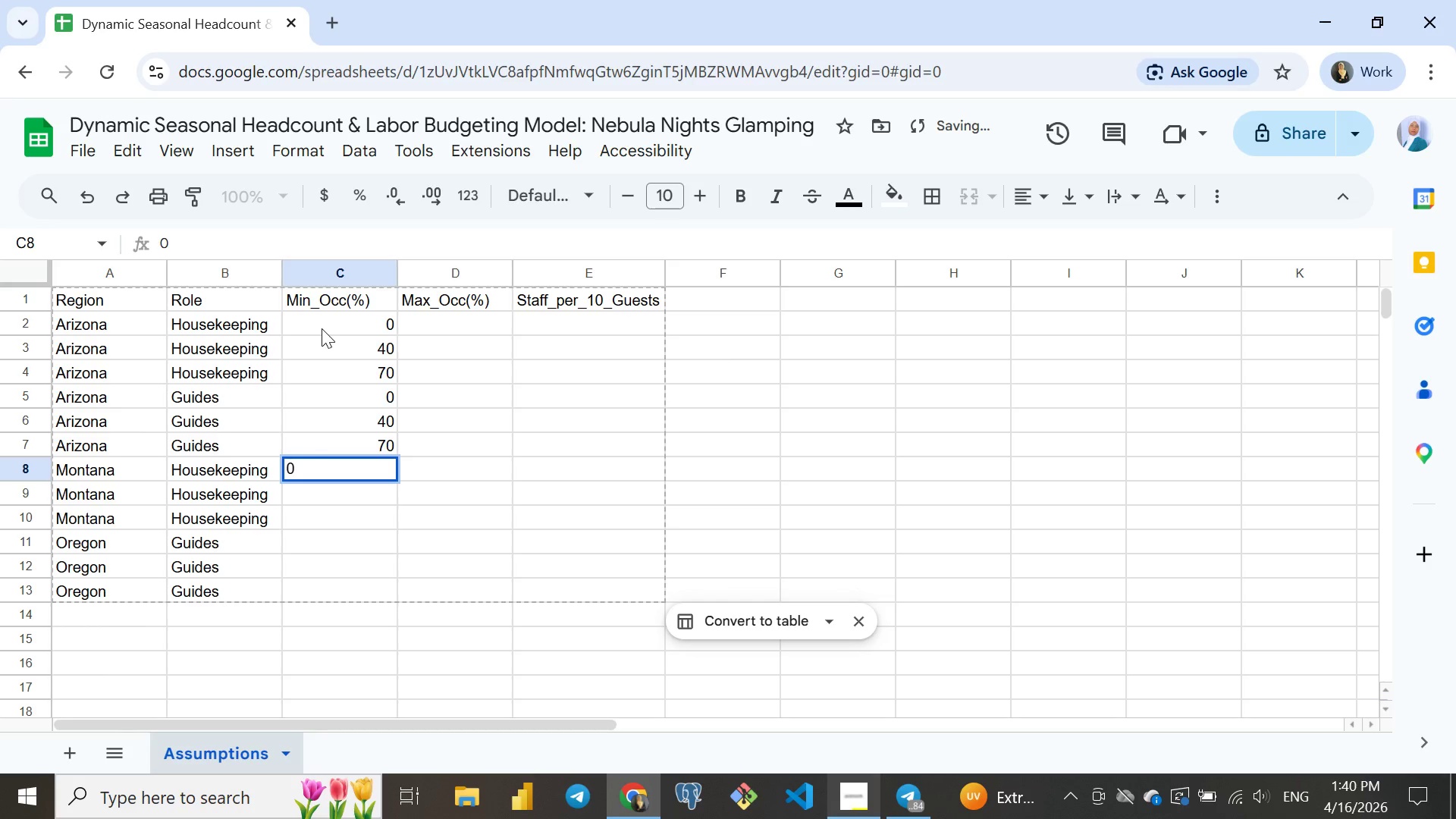 
key(0)
 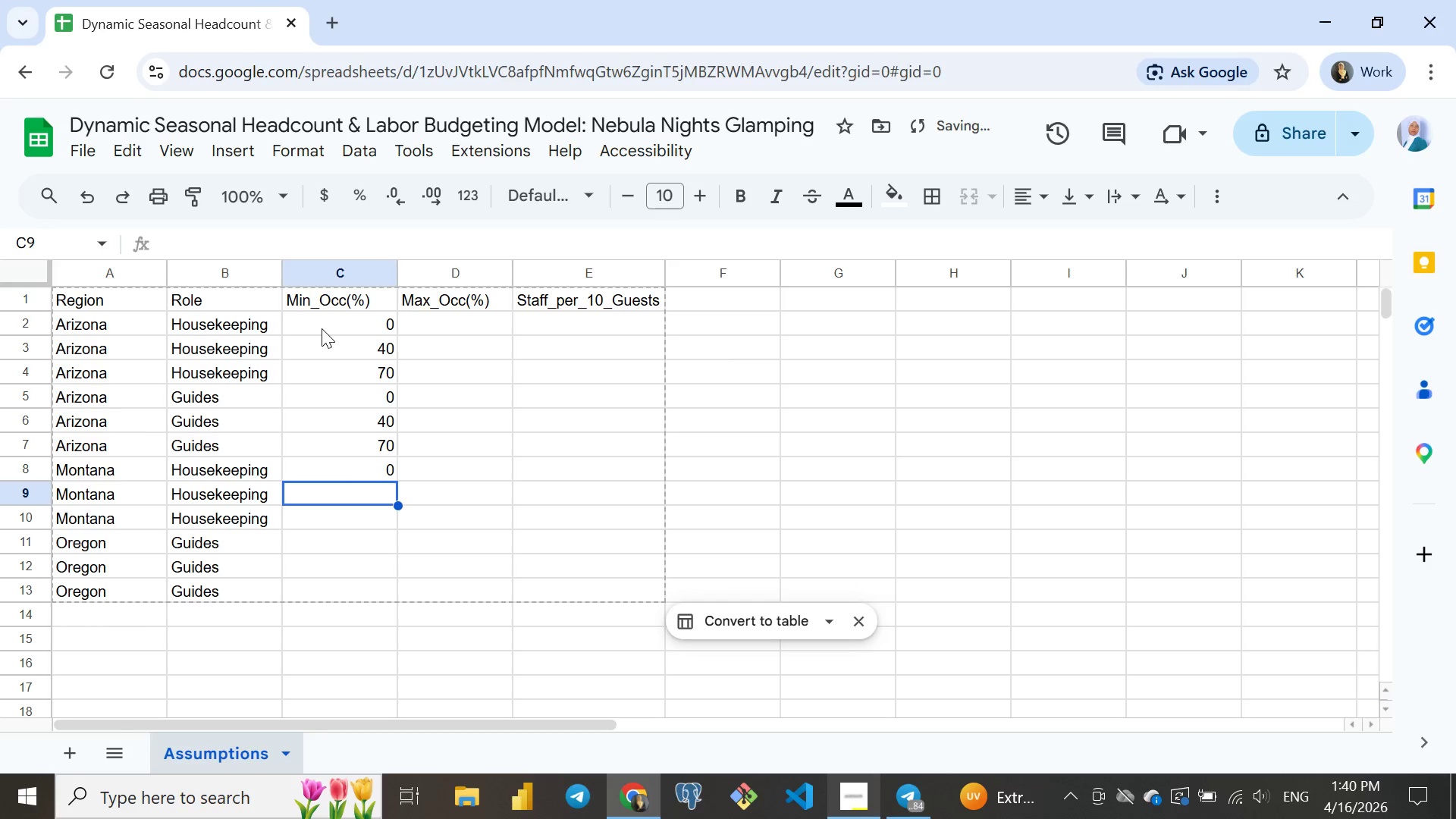 
key(Enter)
 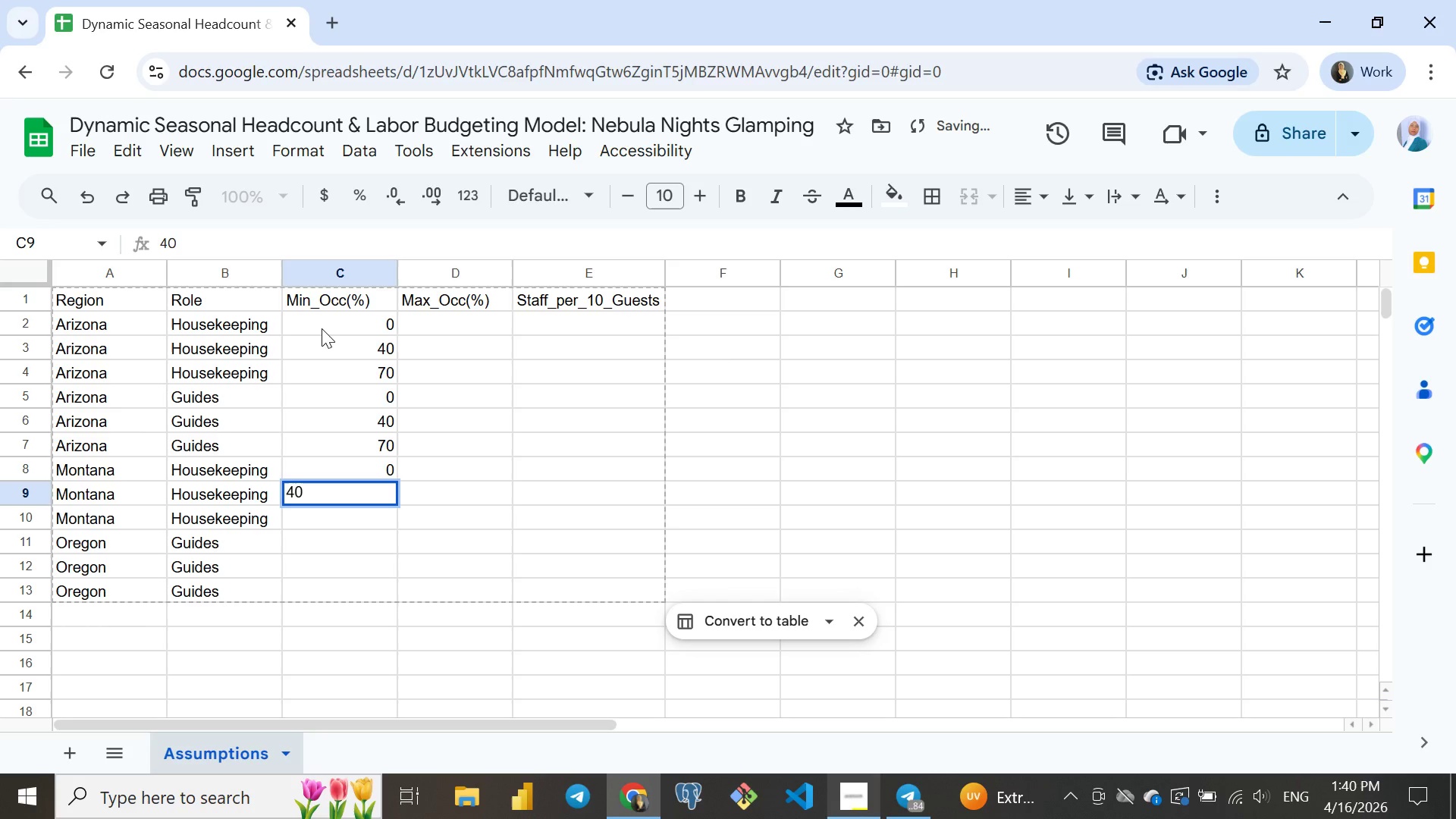 
type(40)
 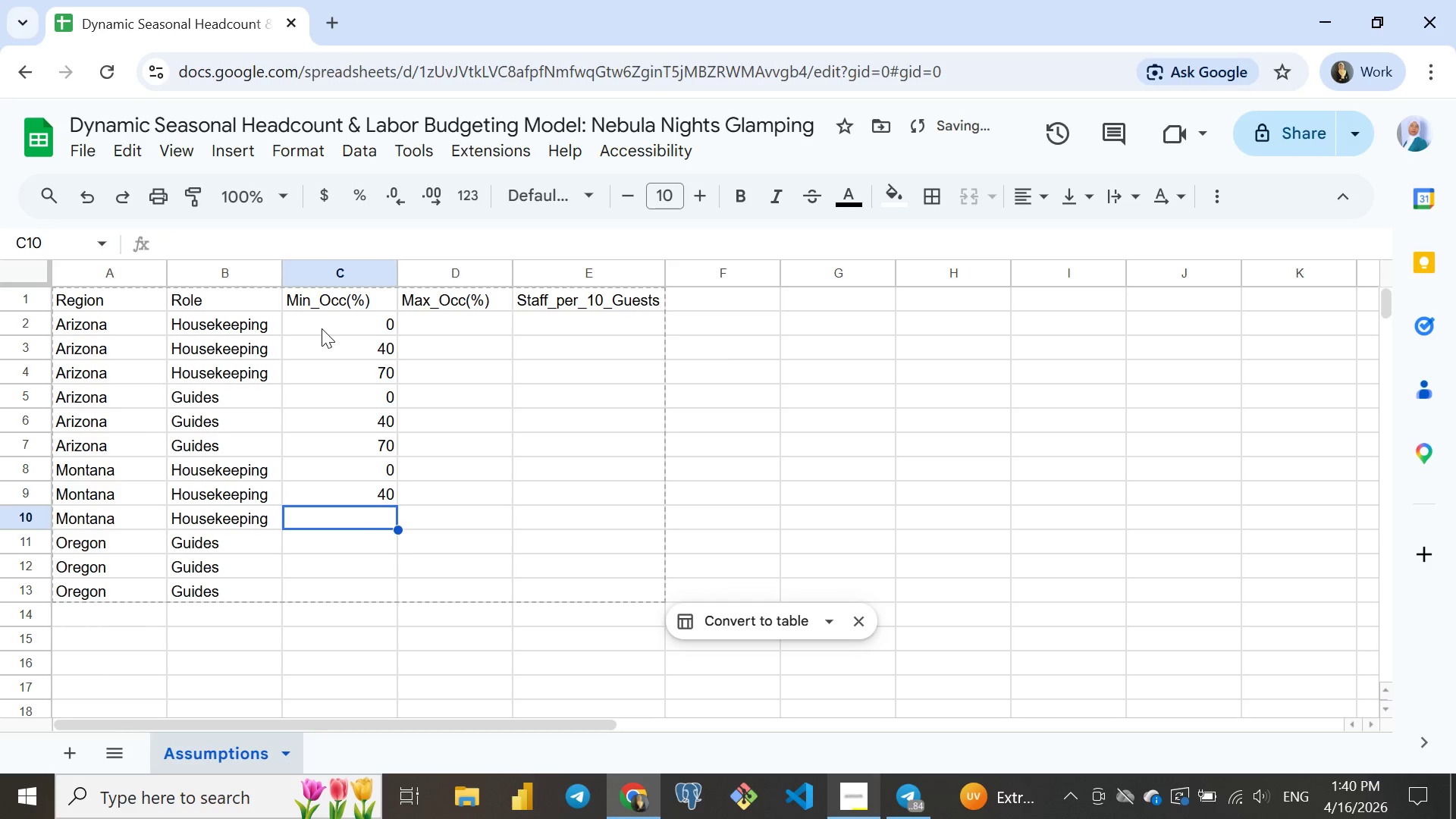 
key(Enter)
 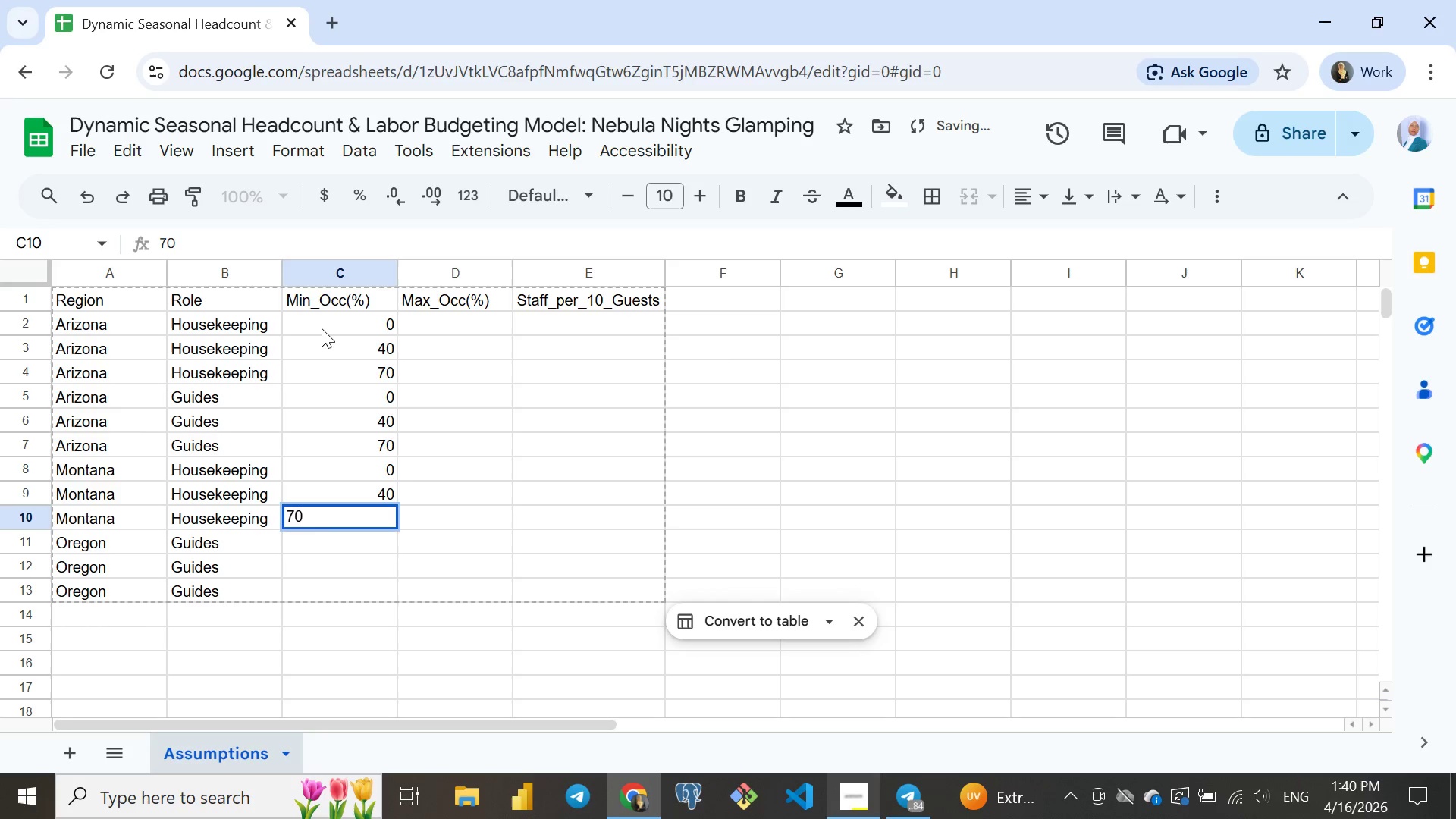 
type(70)
 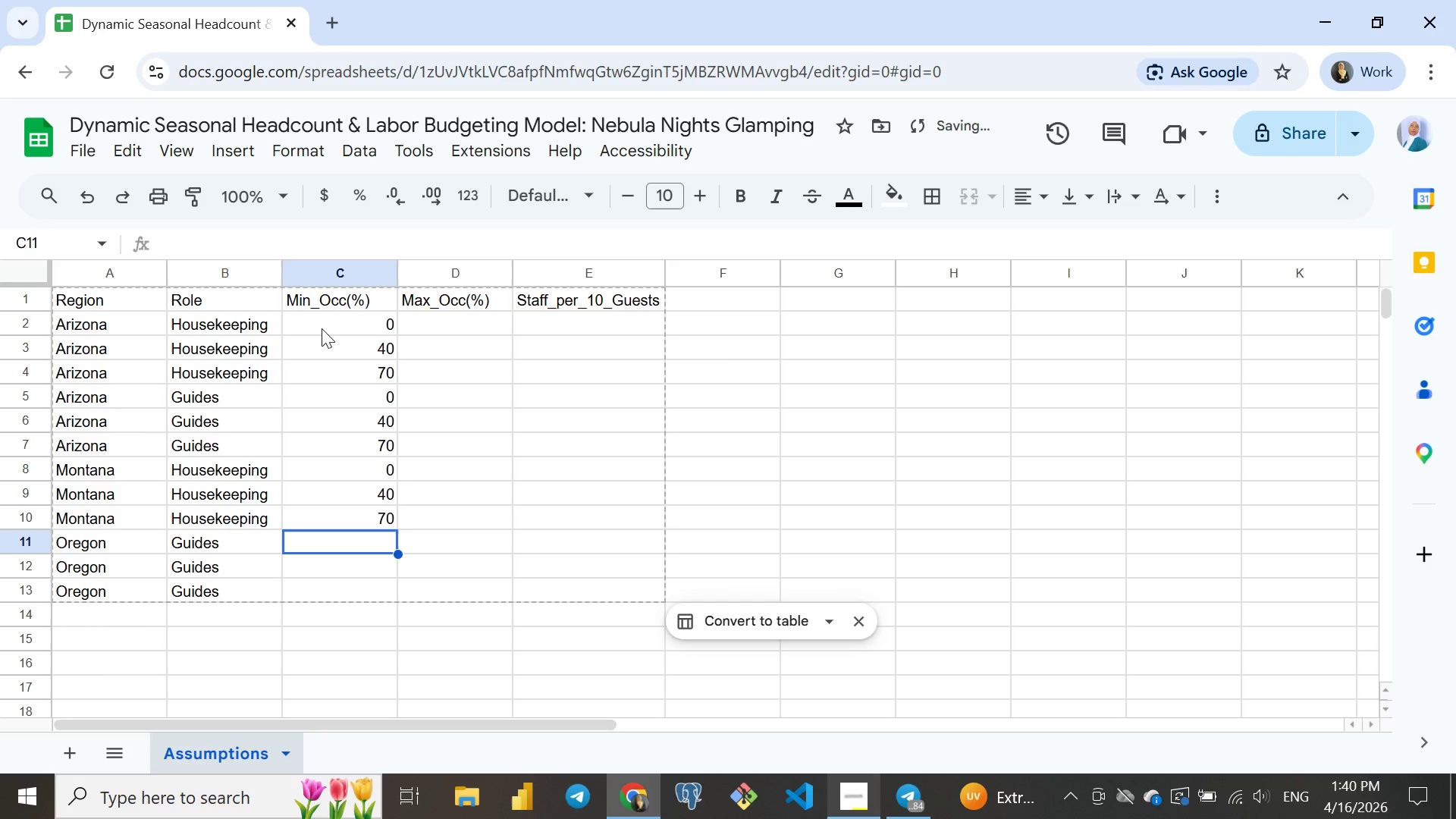 
key(Enter)
 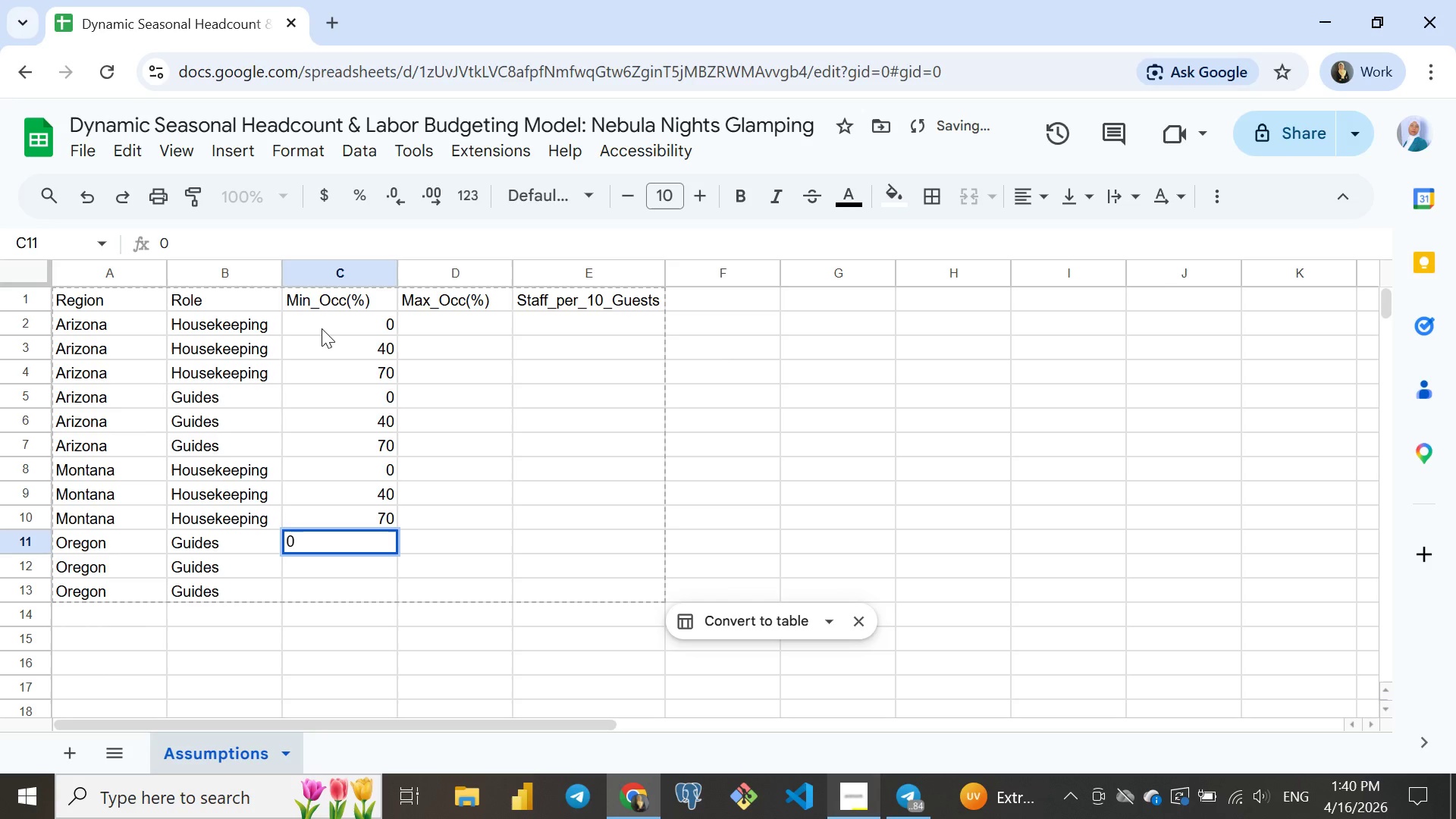 
key(0)
 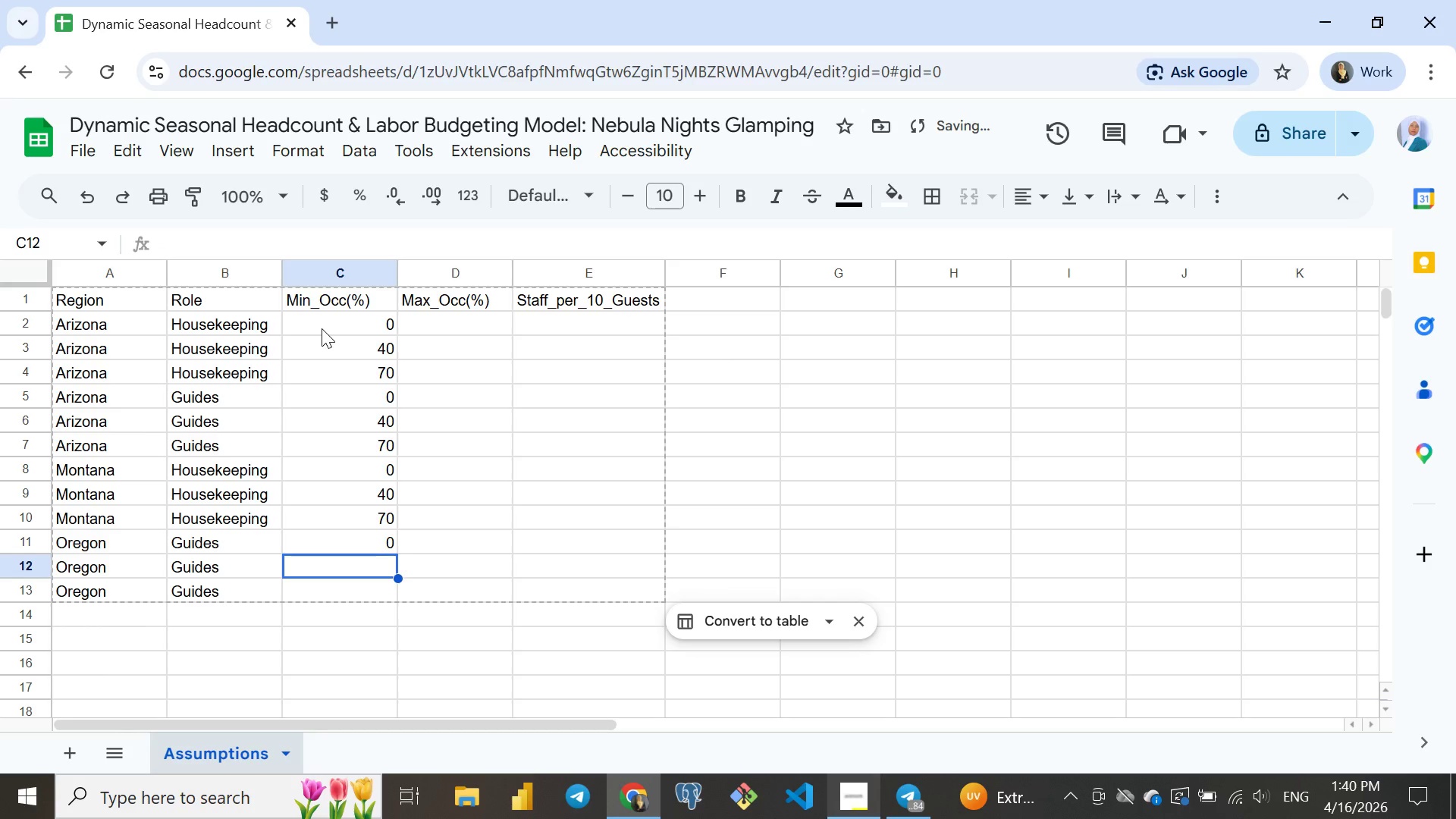 
key(Enter)
 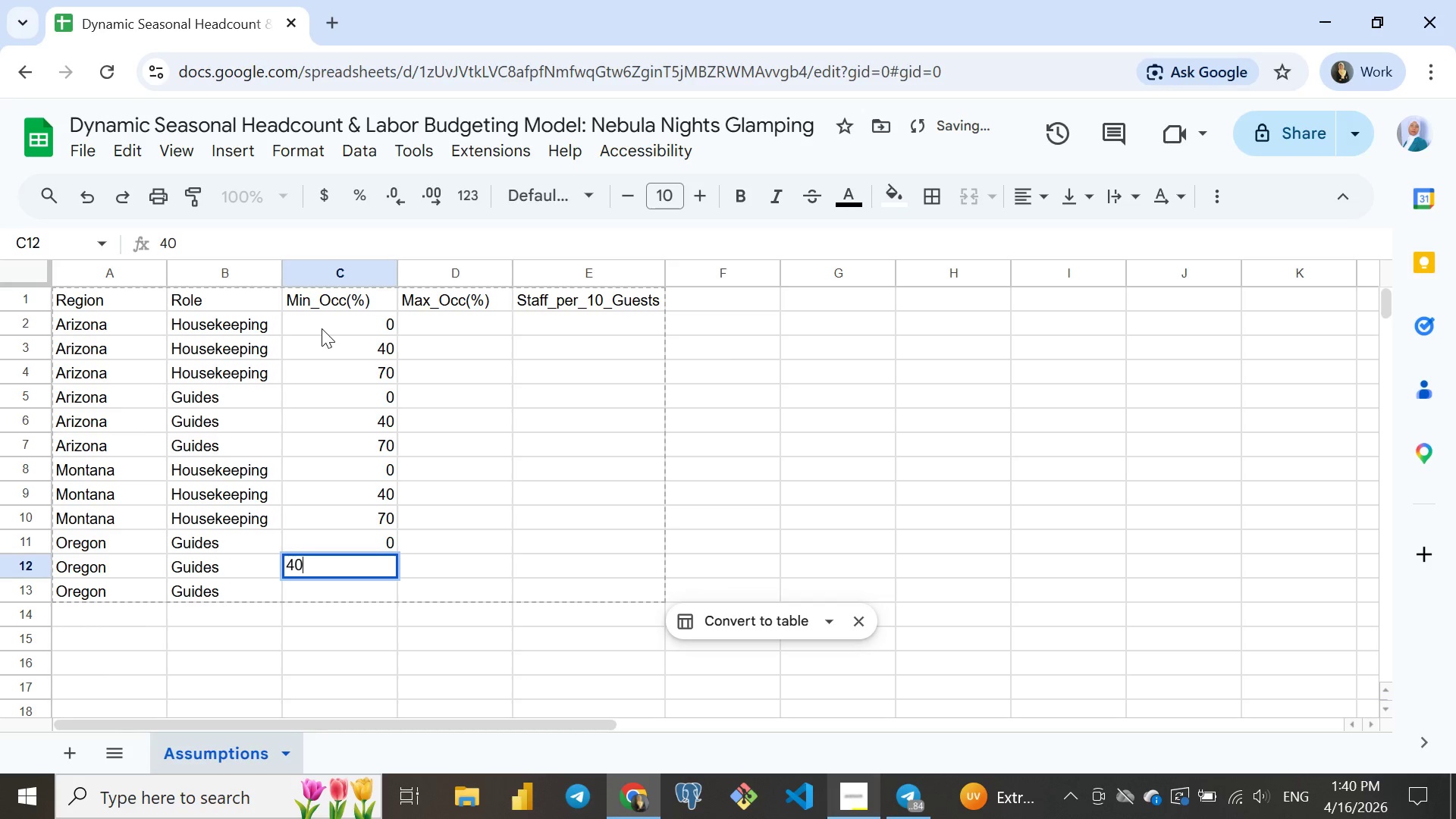 
type(40)
 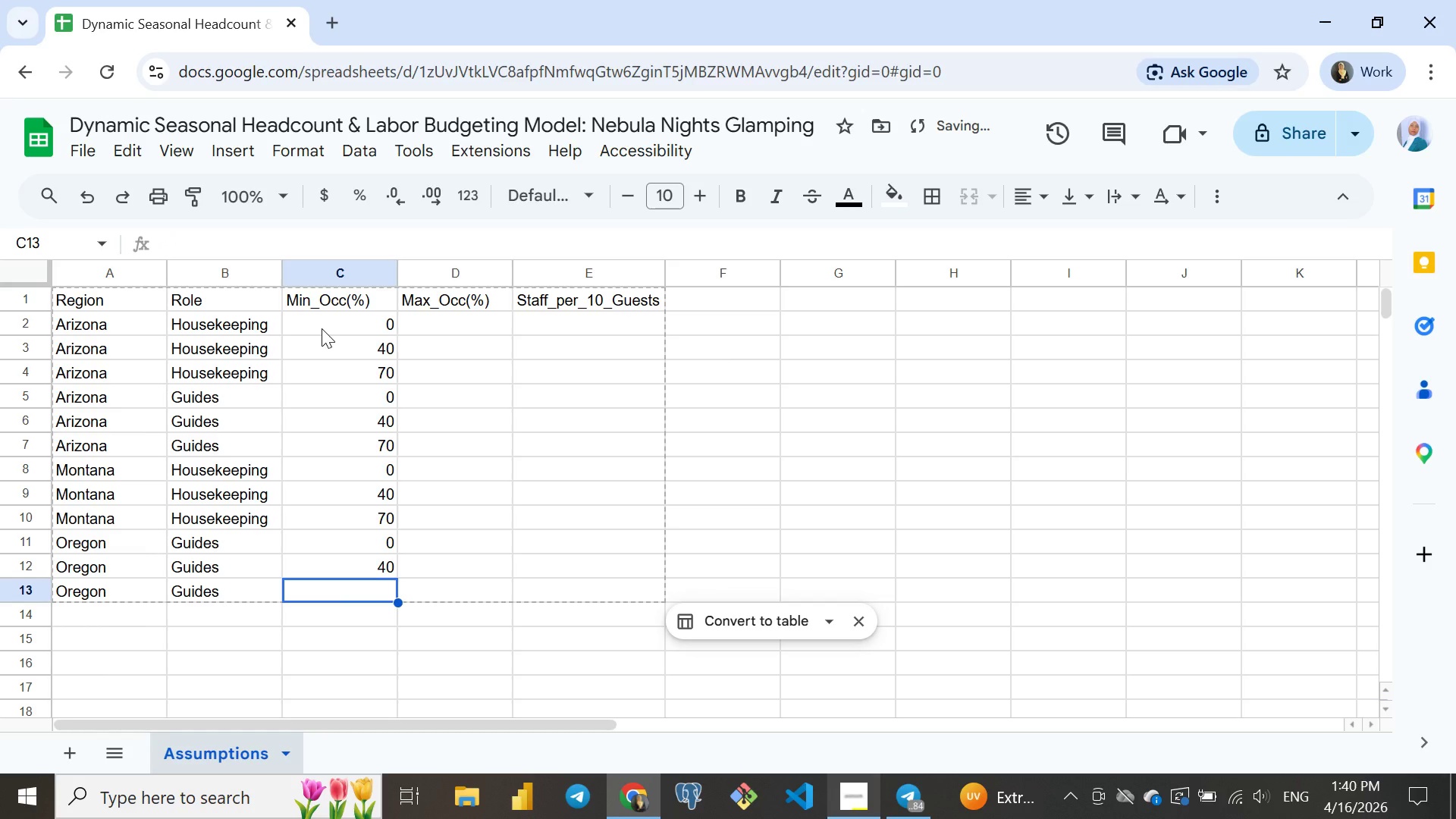 
key(Enter)
 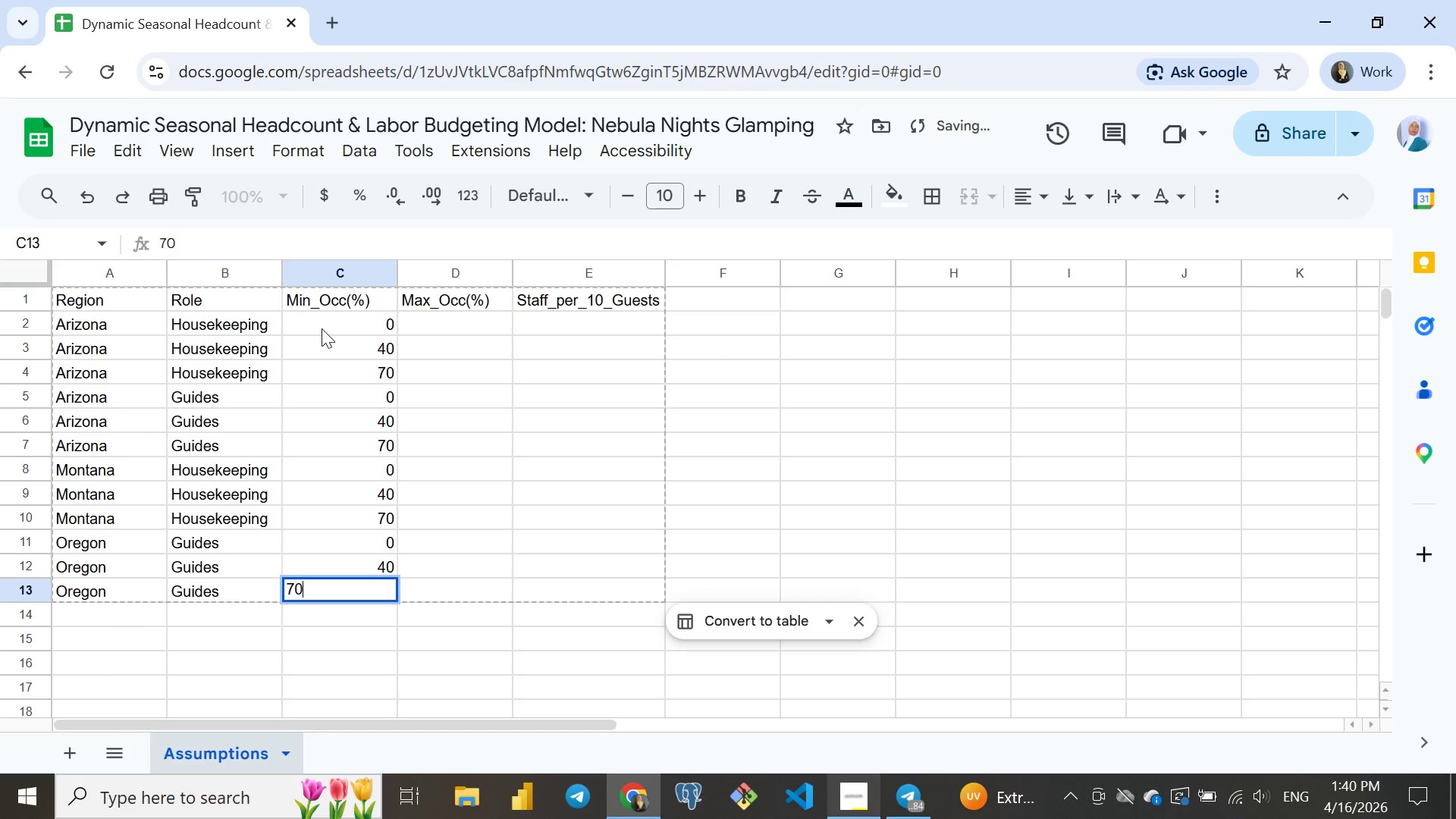 
type(70)
 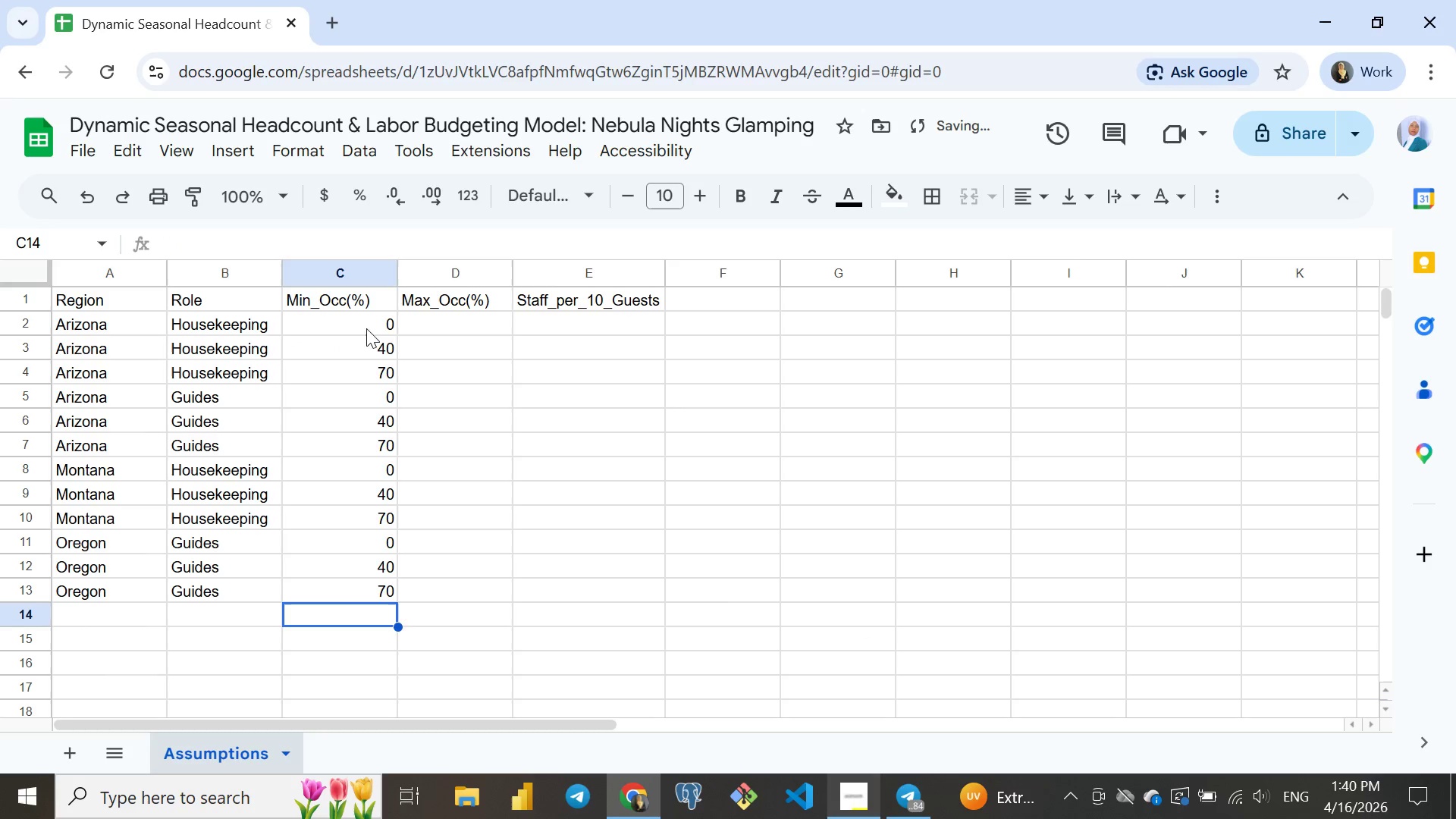 
key(Enter)
 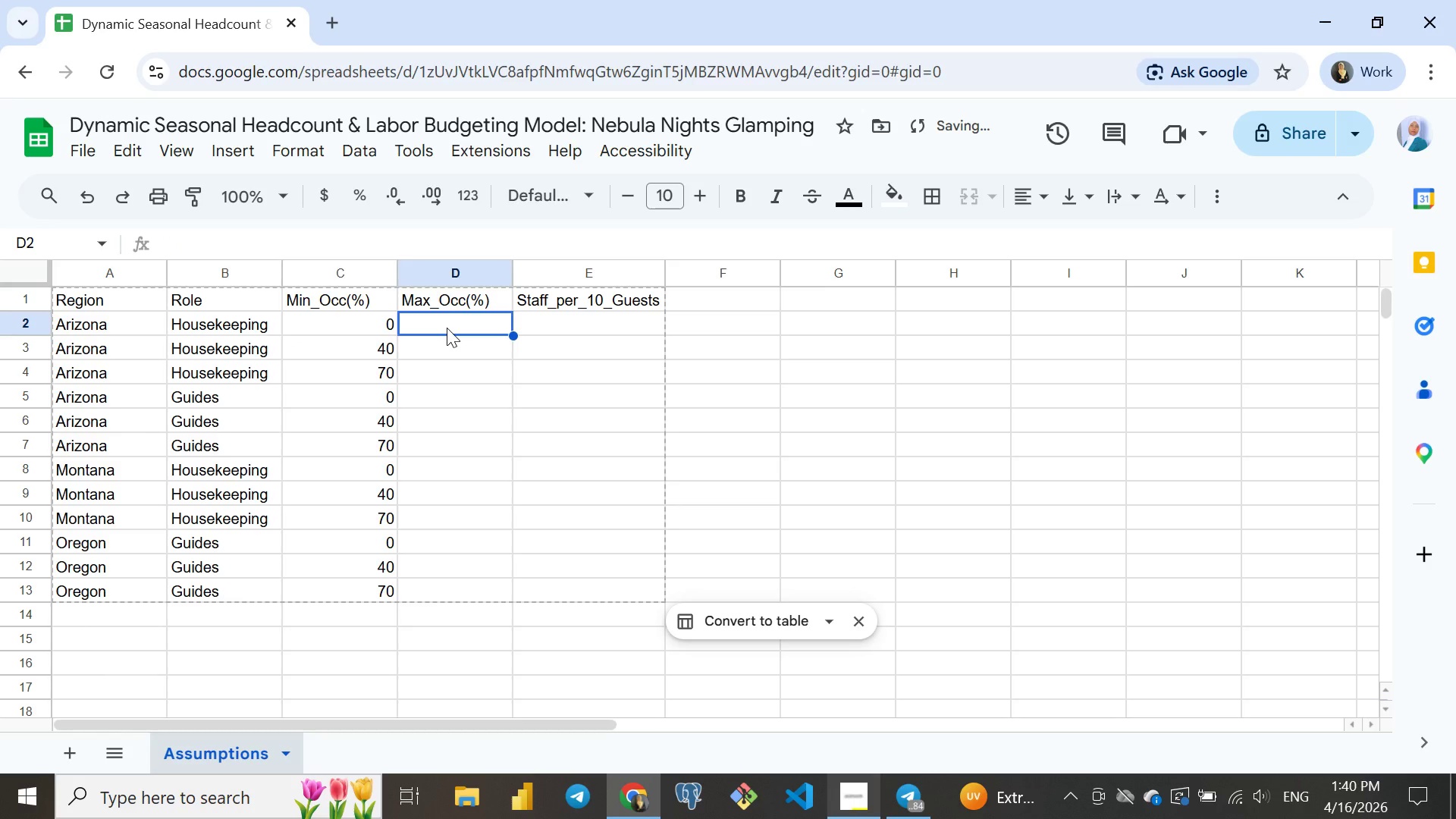 
left_click([447, 328])
 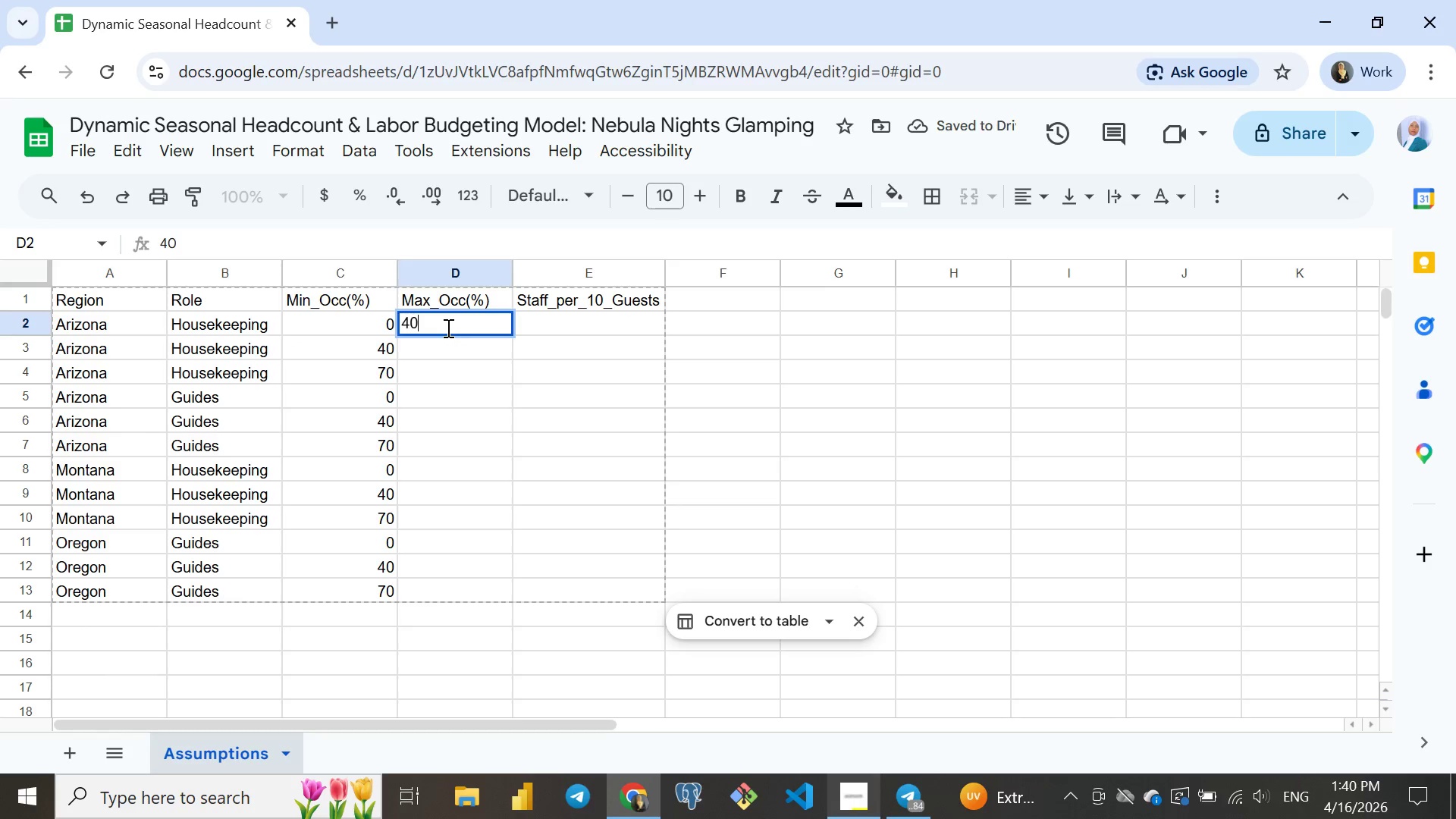 
type(40)
 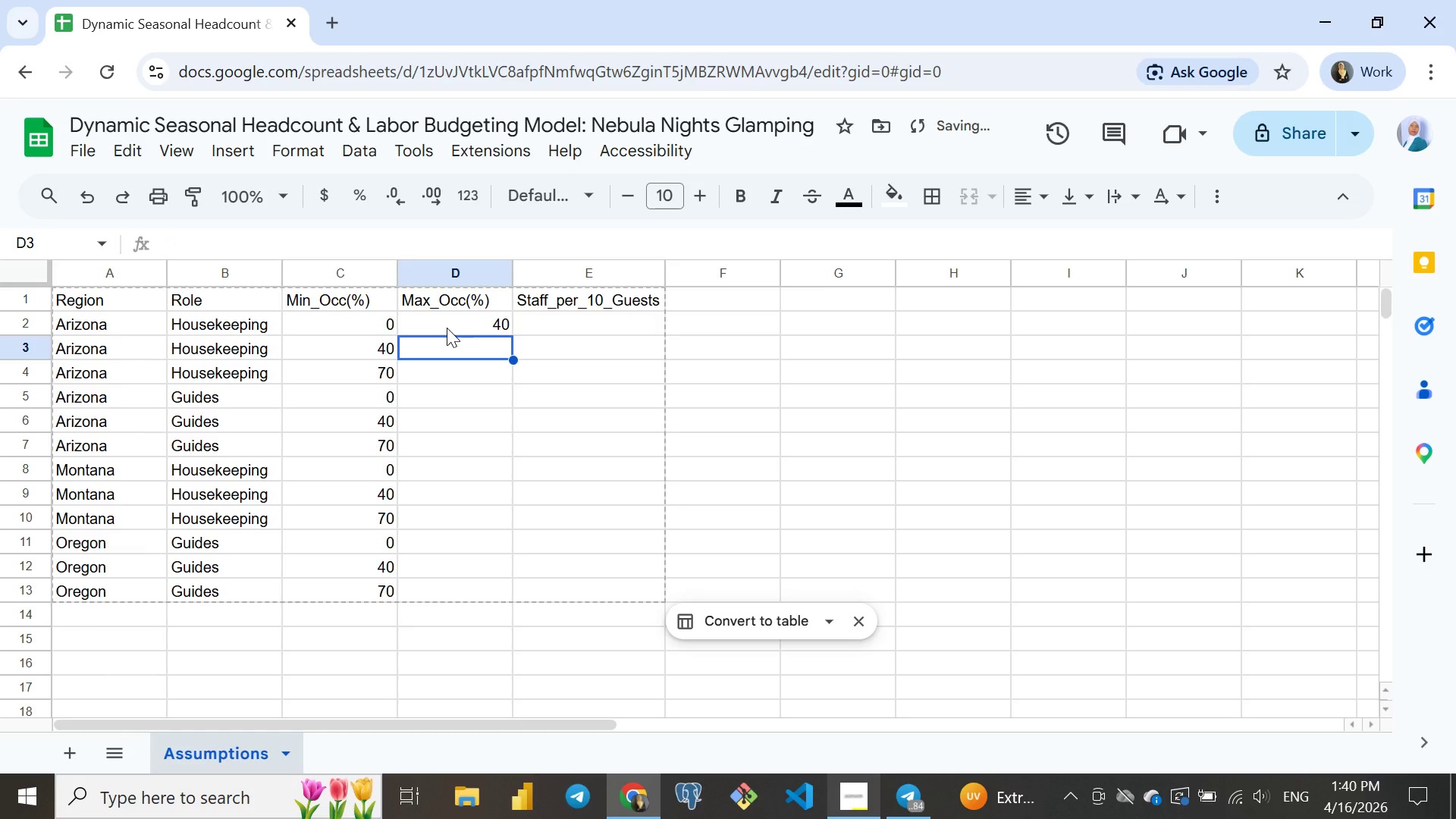 
key(Enter)
 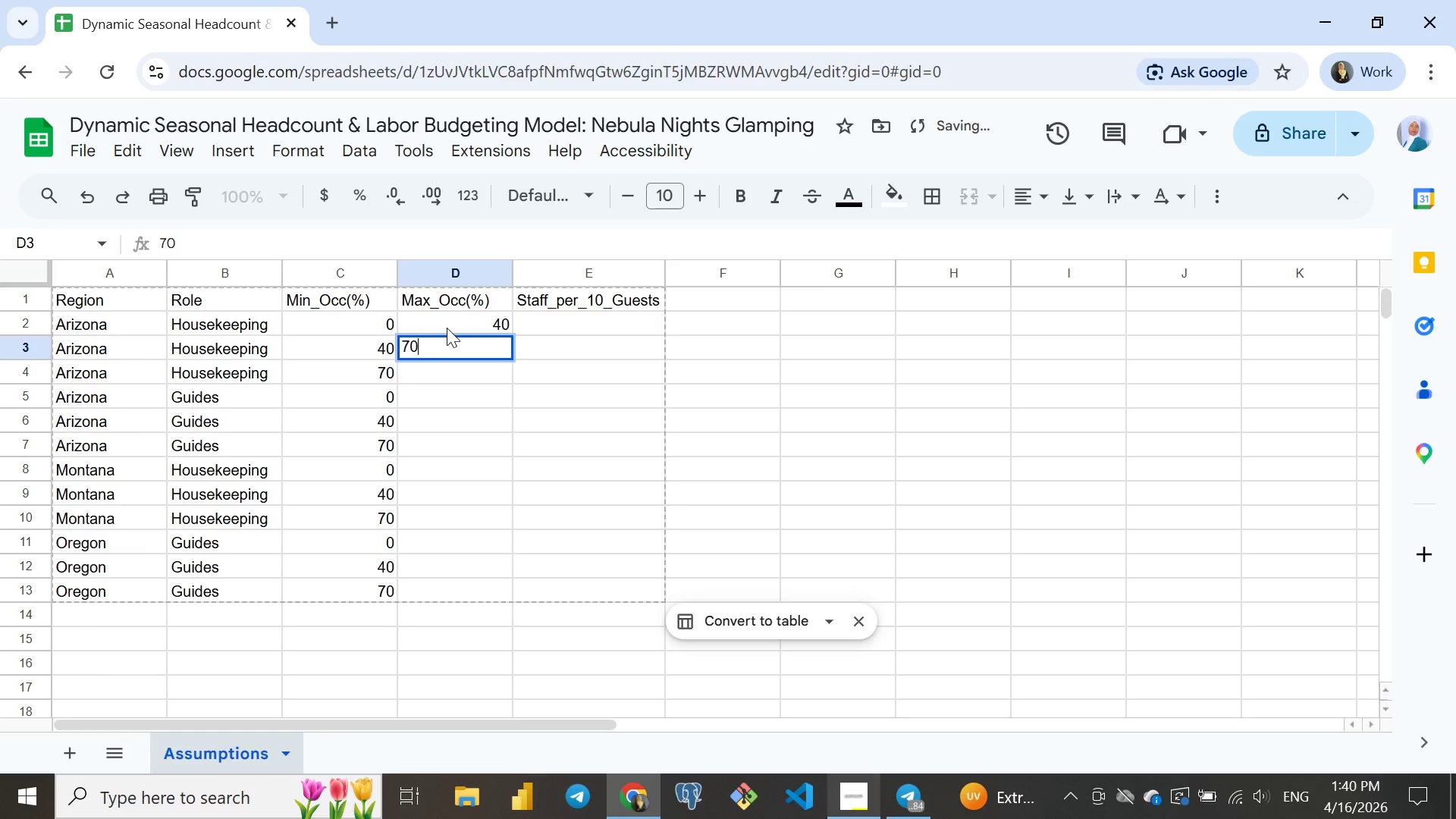 
type(70)
 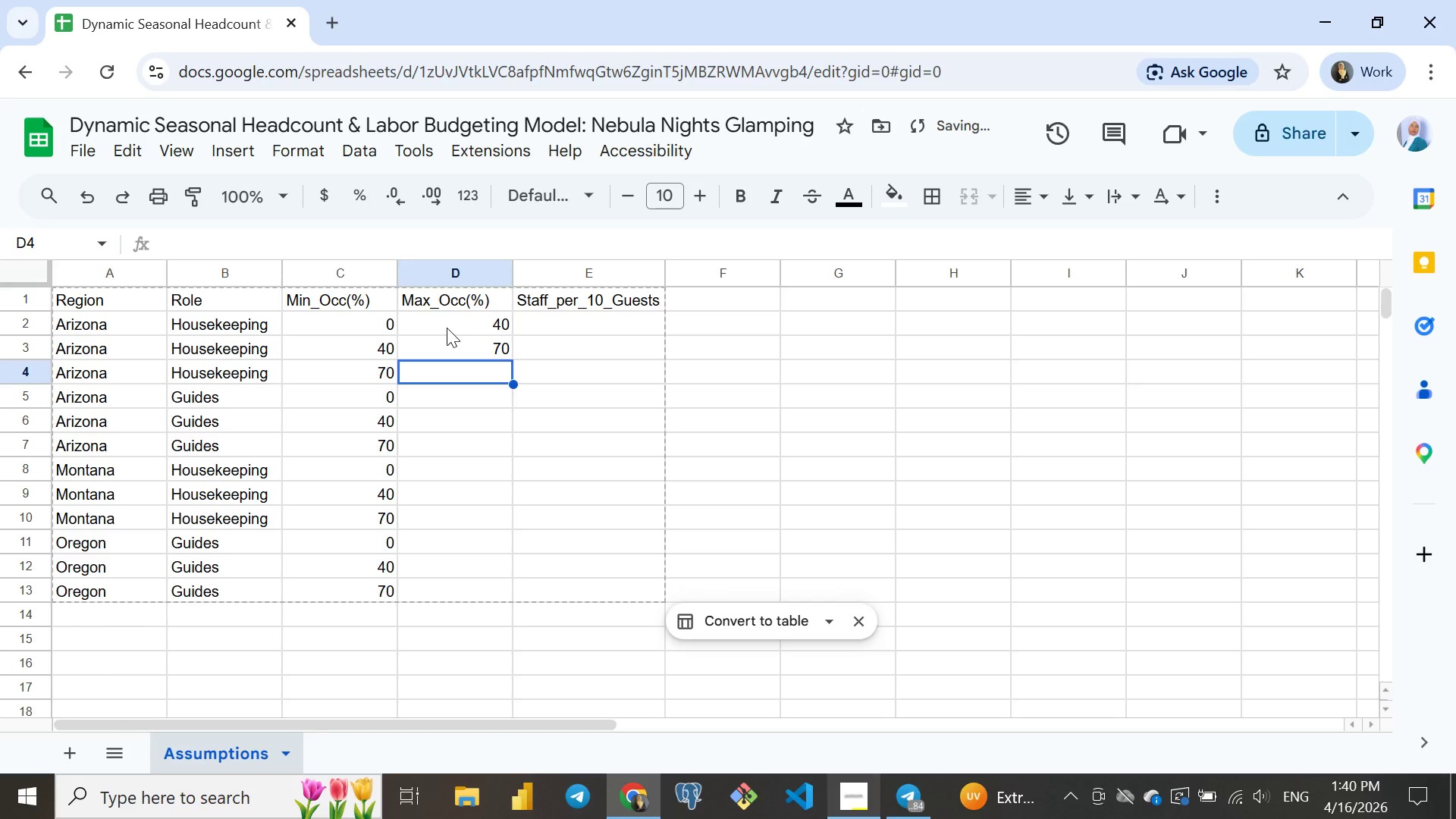 
key(Enter)
 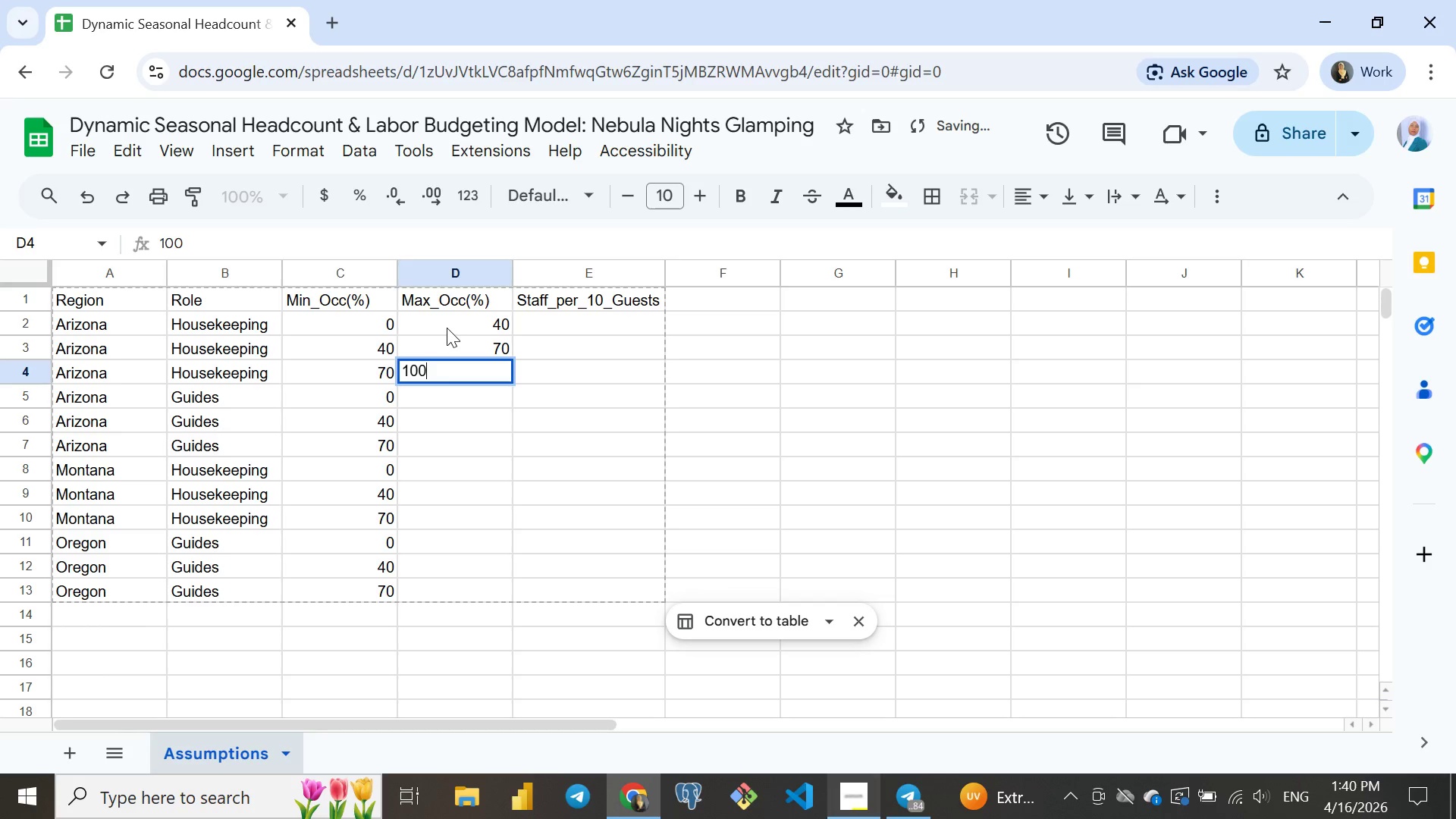 
type(100)
 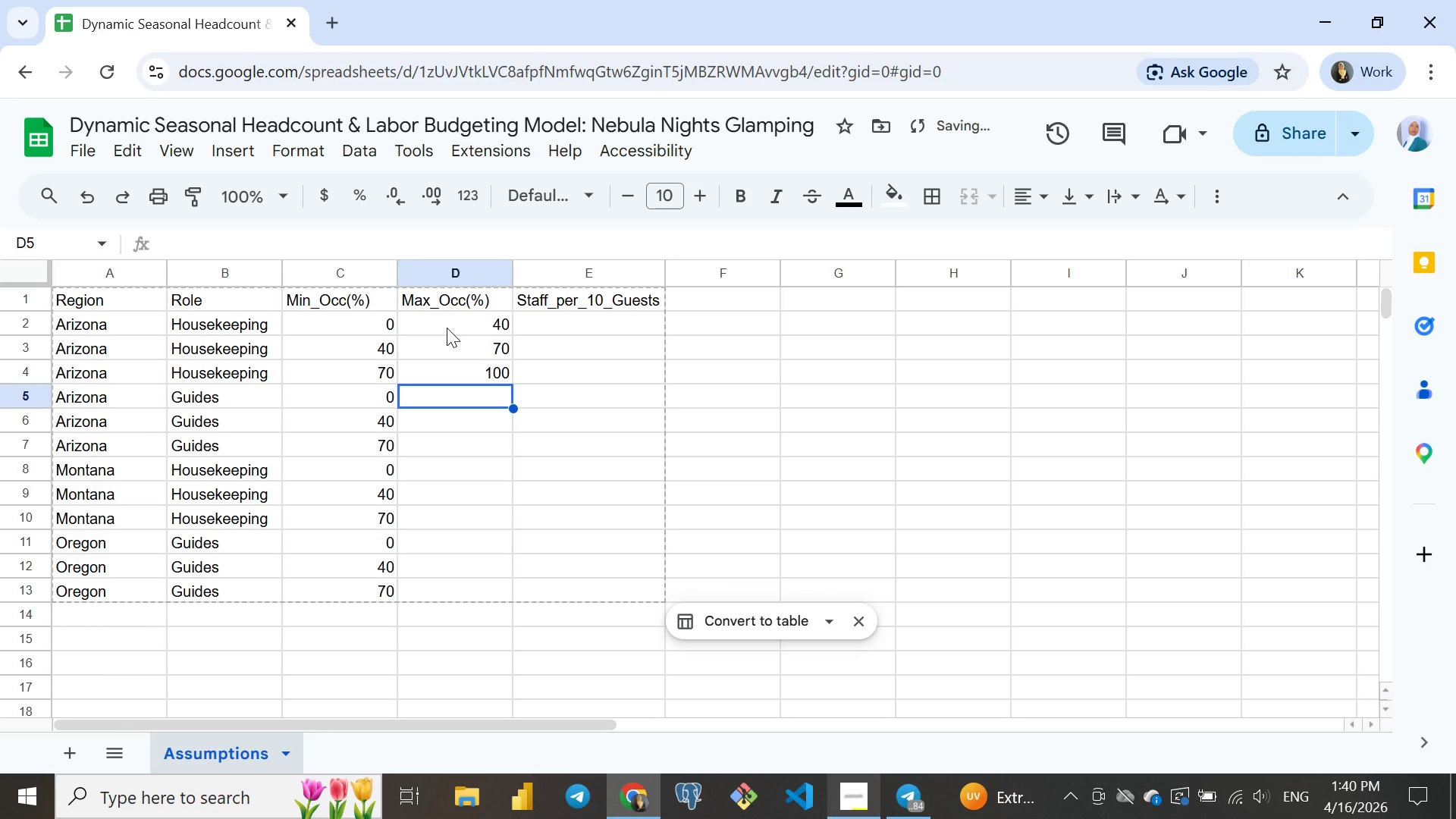 
key(Enter)
 